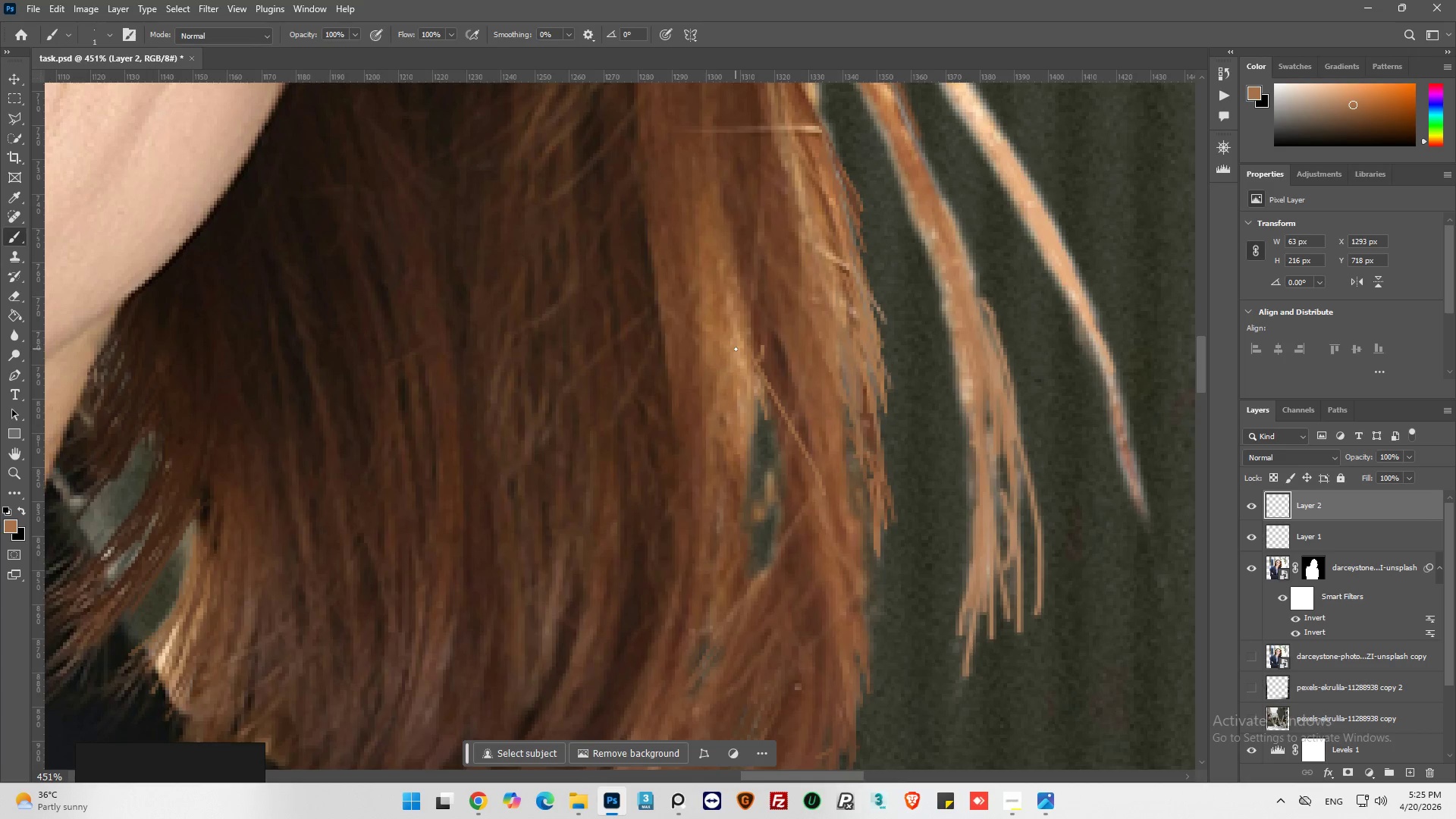 
left_click_drag(start_coordinate=[738, 353], to_coordinate=[779, 463])
 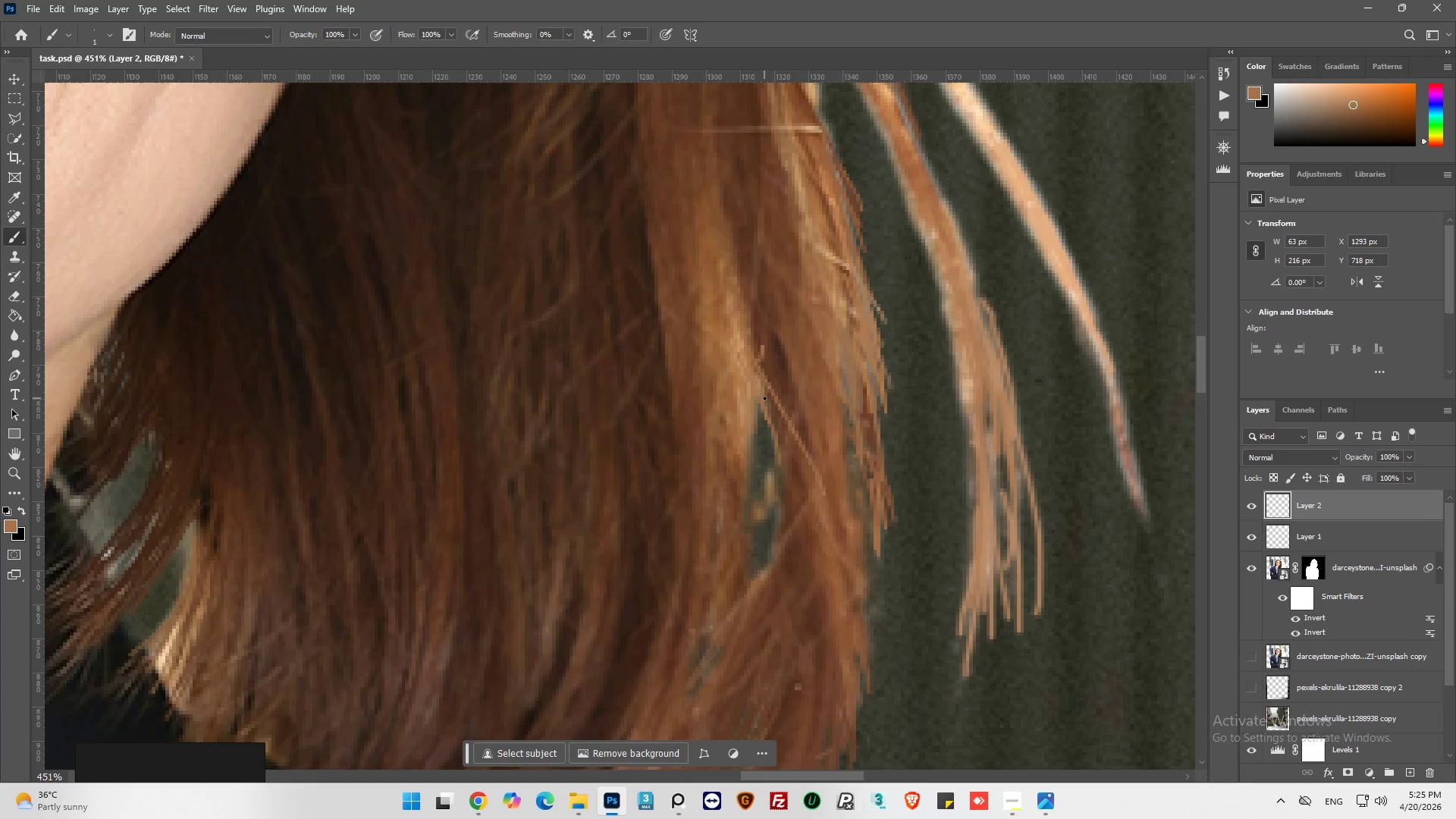 
left_click_drag(start_coordinate=[764, 403], to_coordinate=[777, 510])
 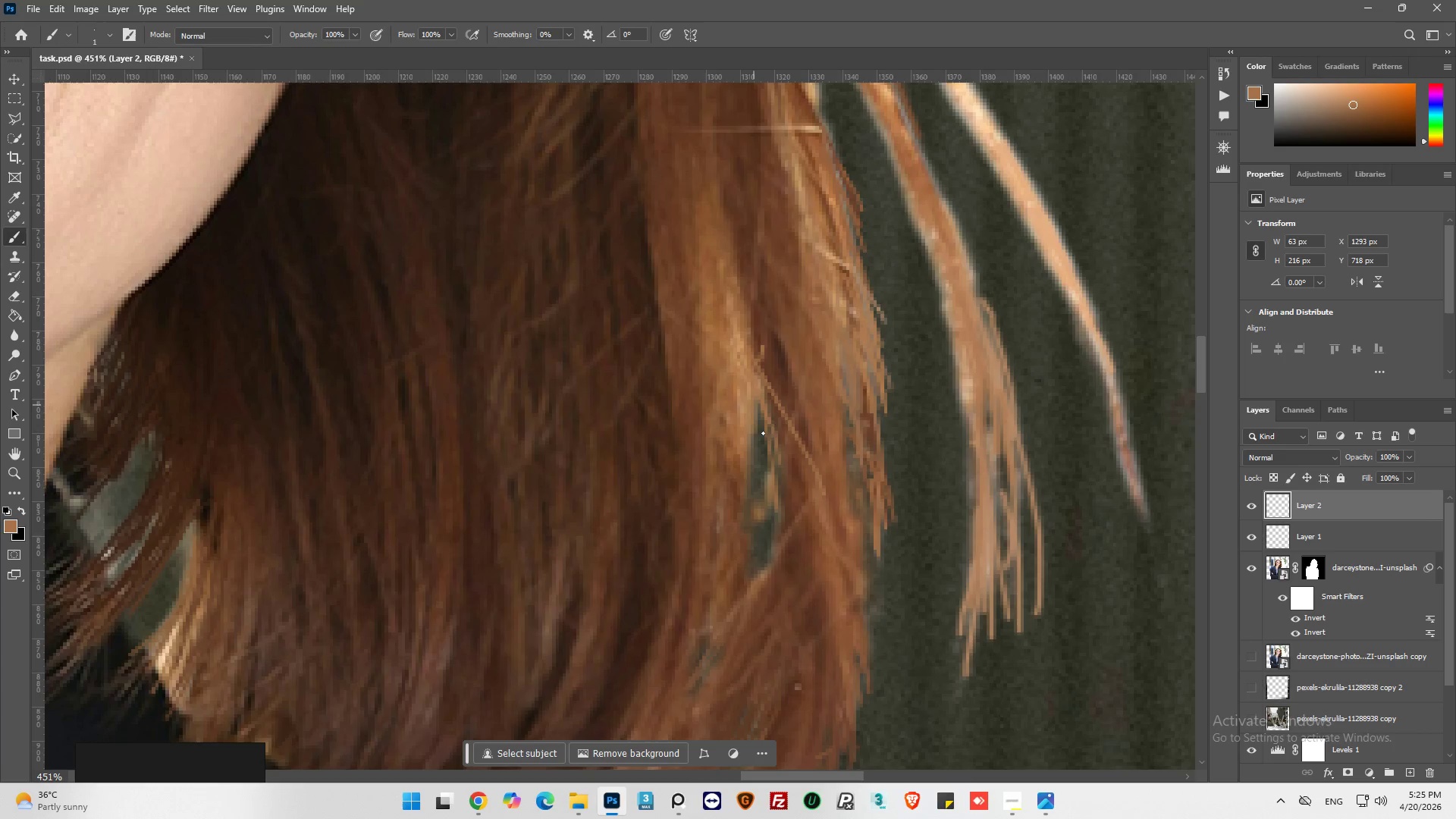 
left_click_drag(start_coordinate=[763, 433], to_coordinate=[764, 535])
 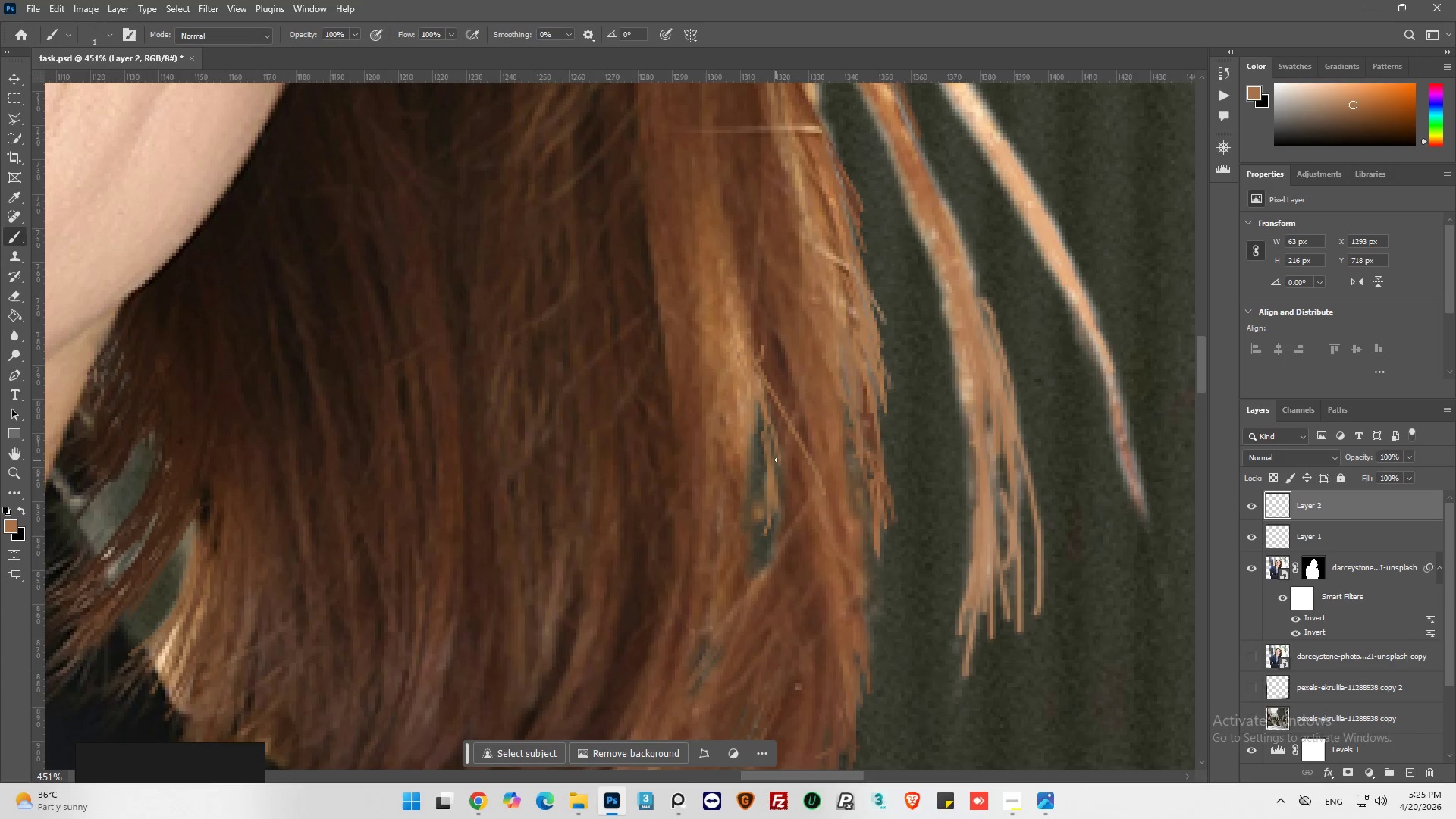 
left_click_drag(start_coordinate=[775, 462], to_coordinate=[730, 604])
 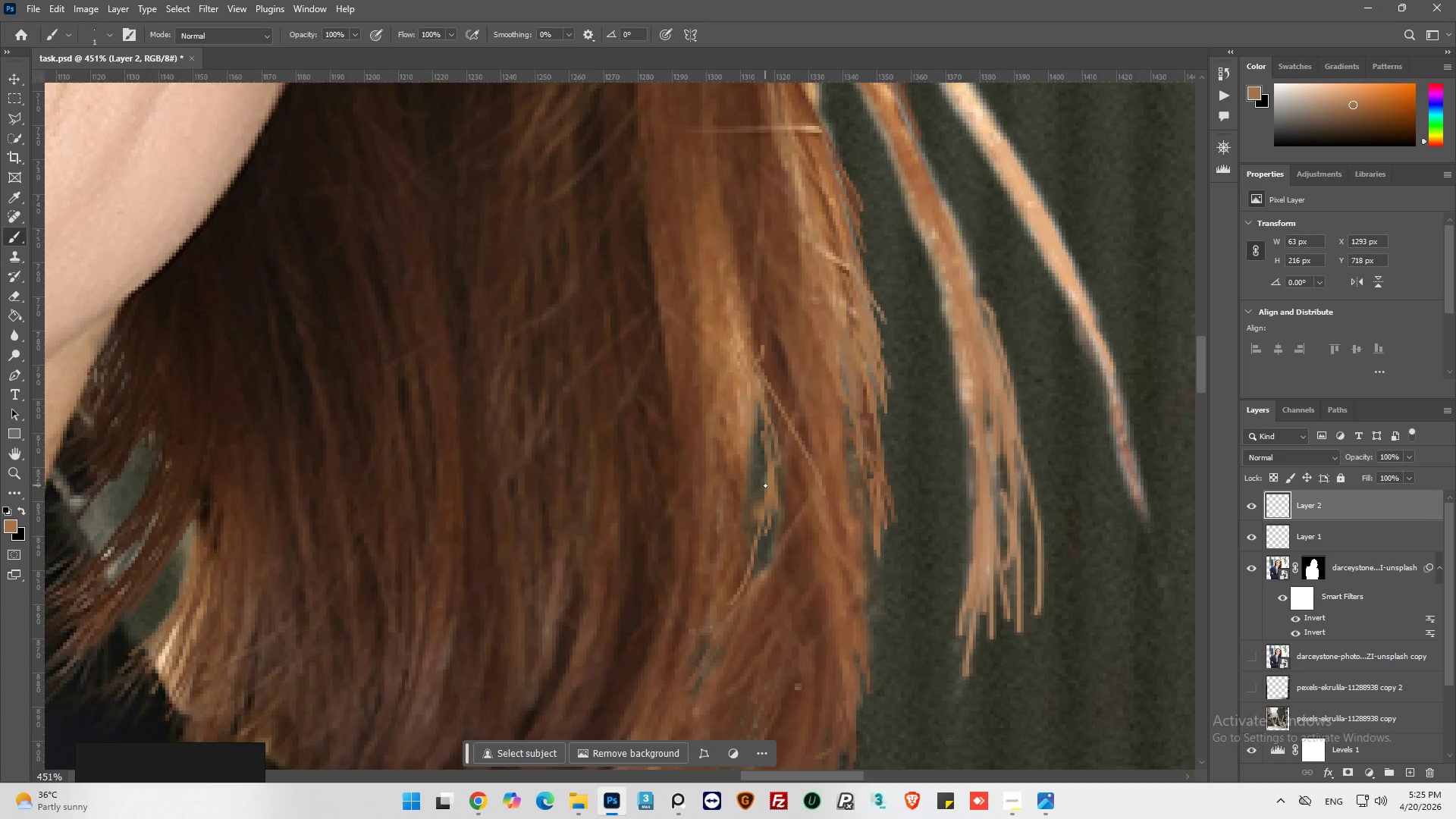 
left_click_drag(start_coordinate=[766, 503], to_coordinate=[745, 596])
 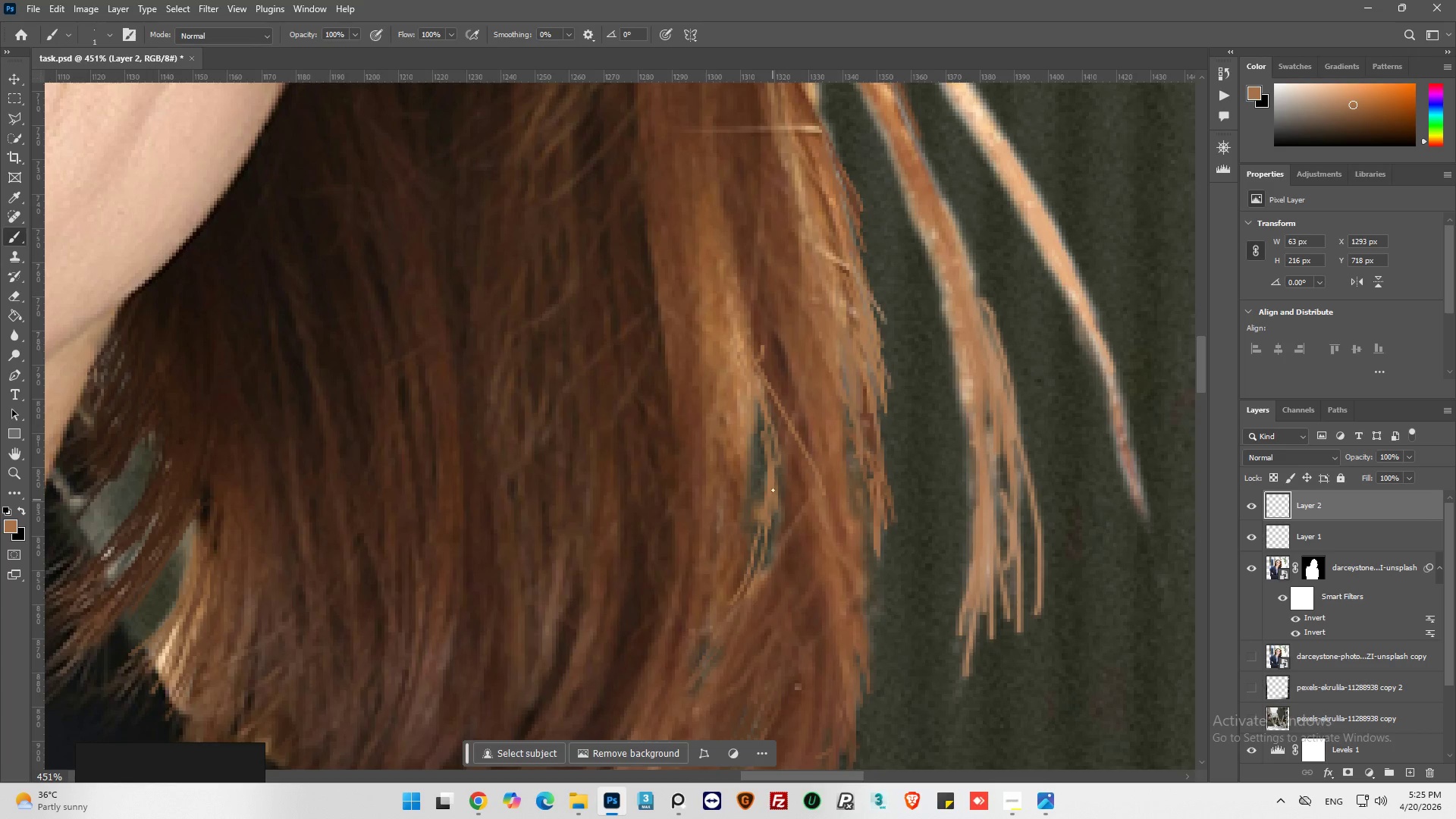 
left_click_drag(start_coordinate=[774, 482], to_coordinate=[771, 577])
 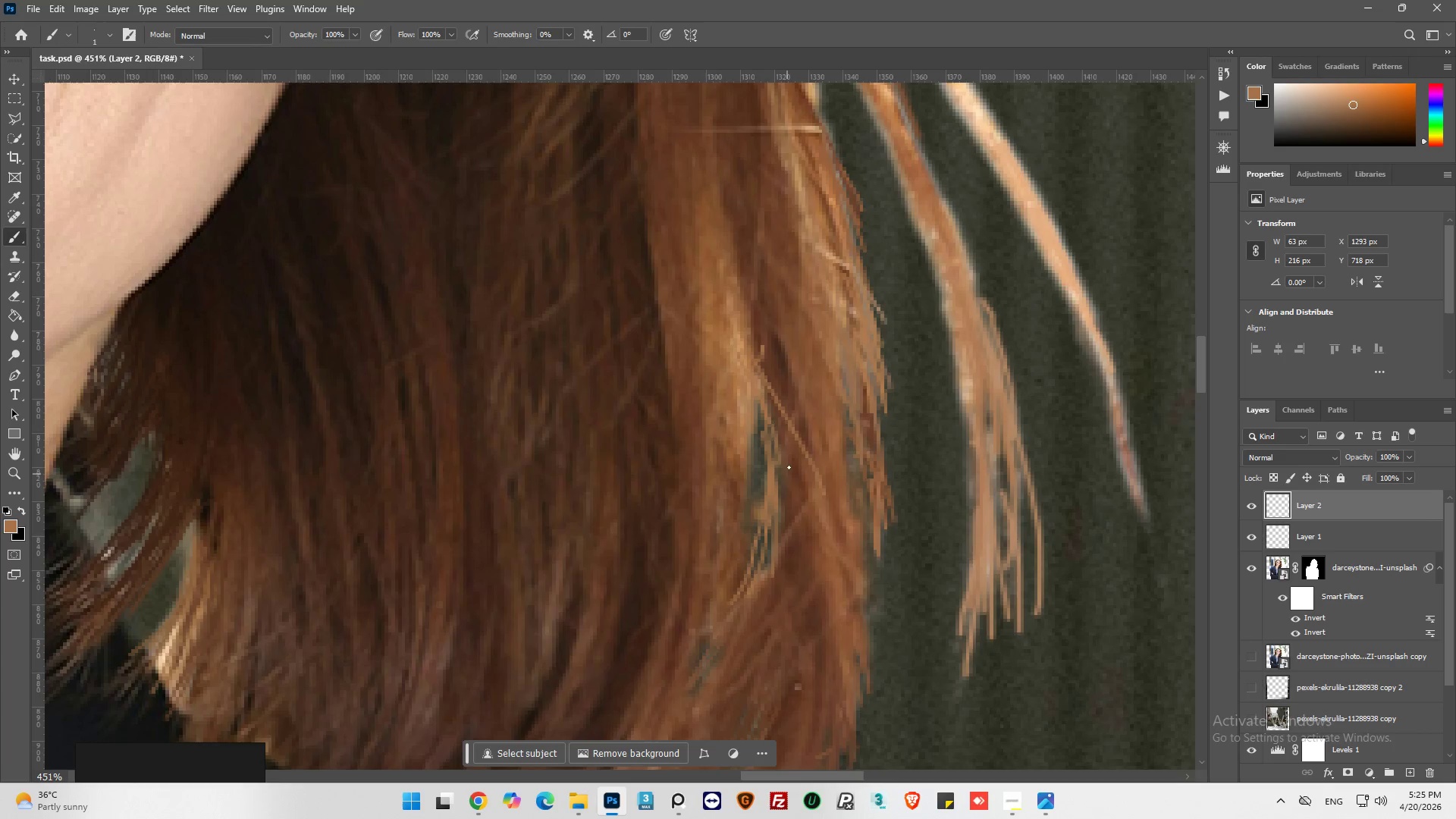 
left_click_drag(start_coordinate=[789, 466], to_coordinate=[790, 516])
 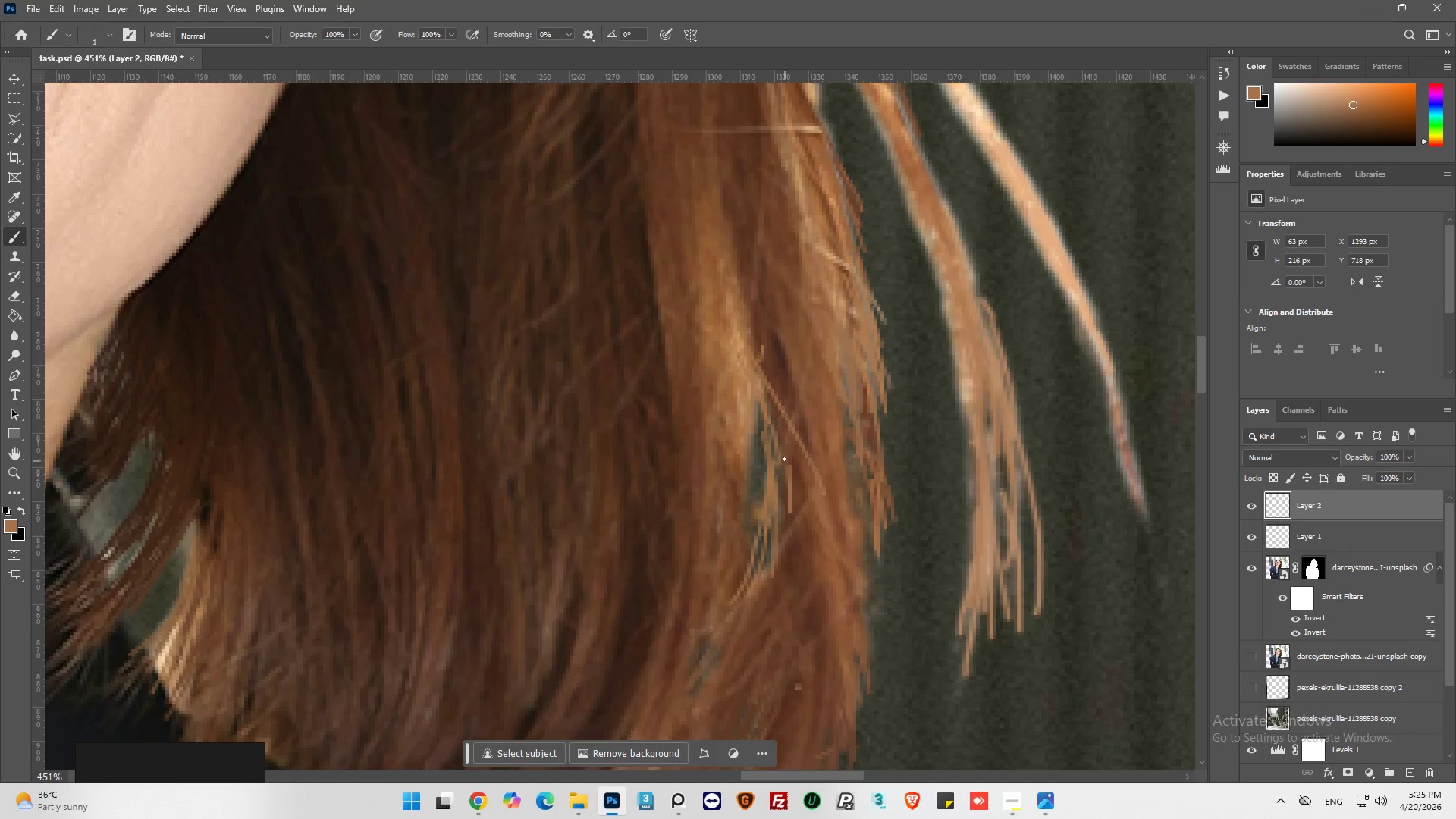 
left_click_drag(start_coordinate=[784, 485], to_coordinate=[794, 537])
 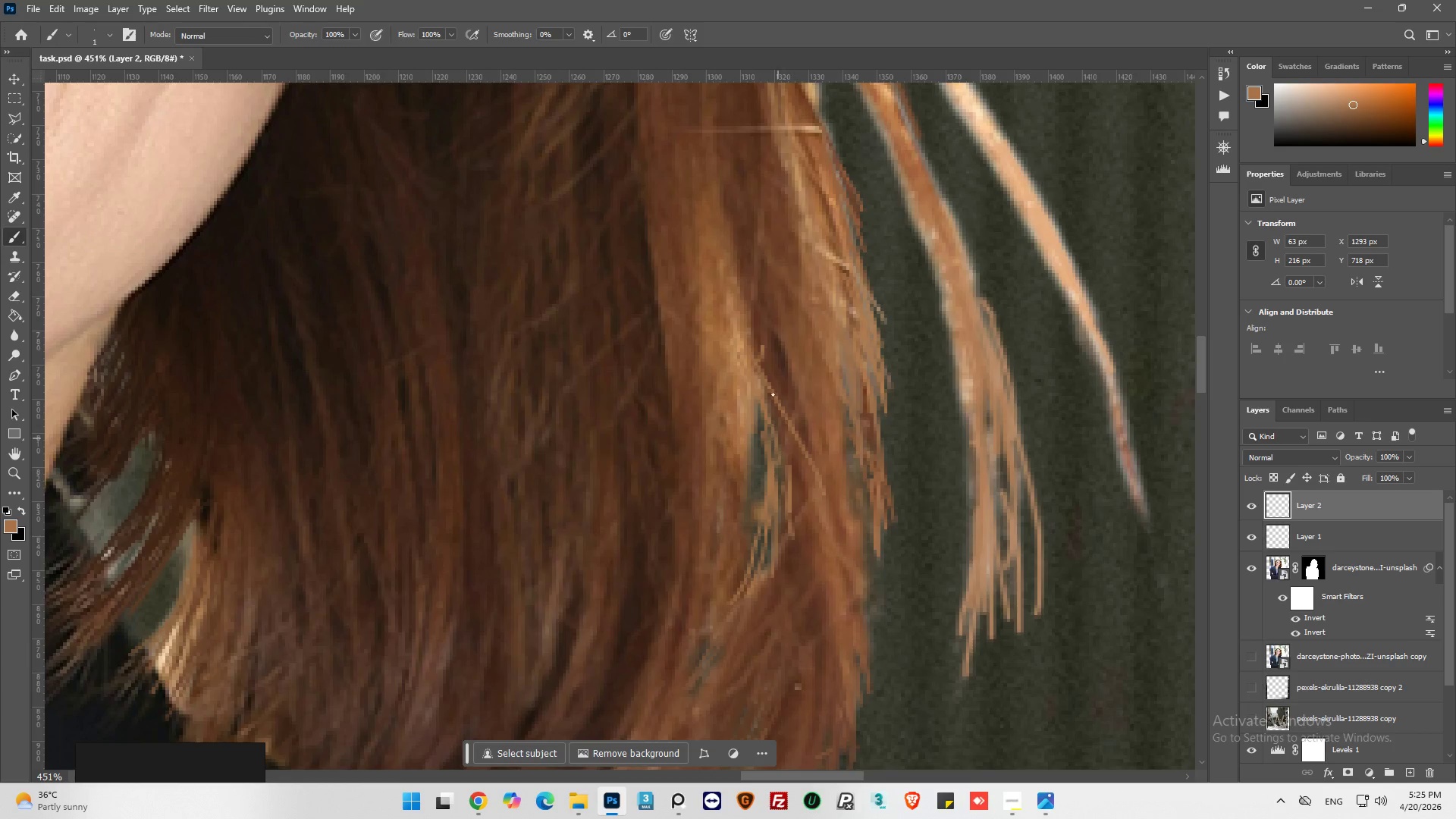 
hold_key(key=AltLeft, duration=0.34)
left_click_drag(start_coordinate=[767, 353], to_coordinate=[776, 372])
 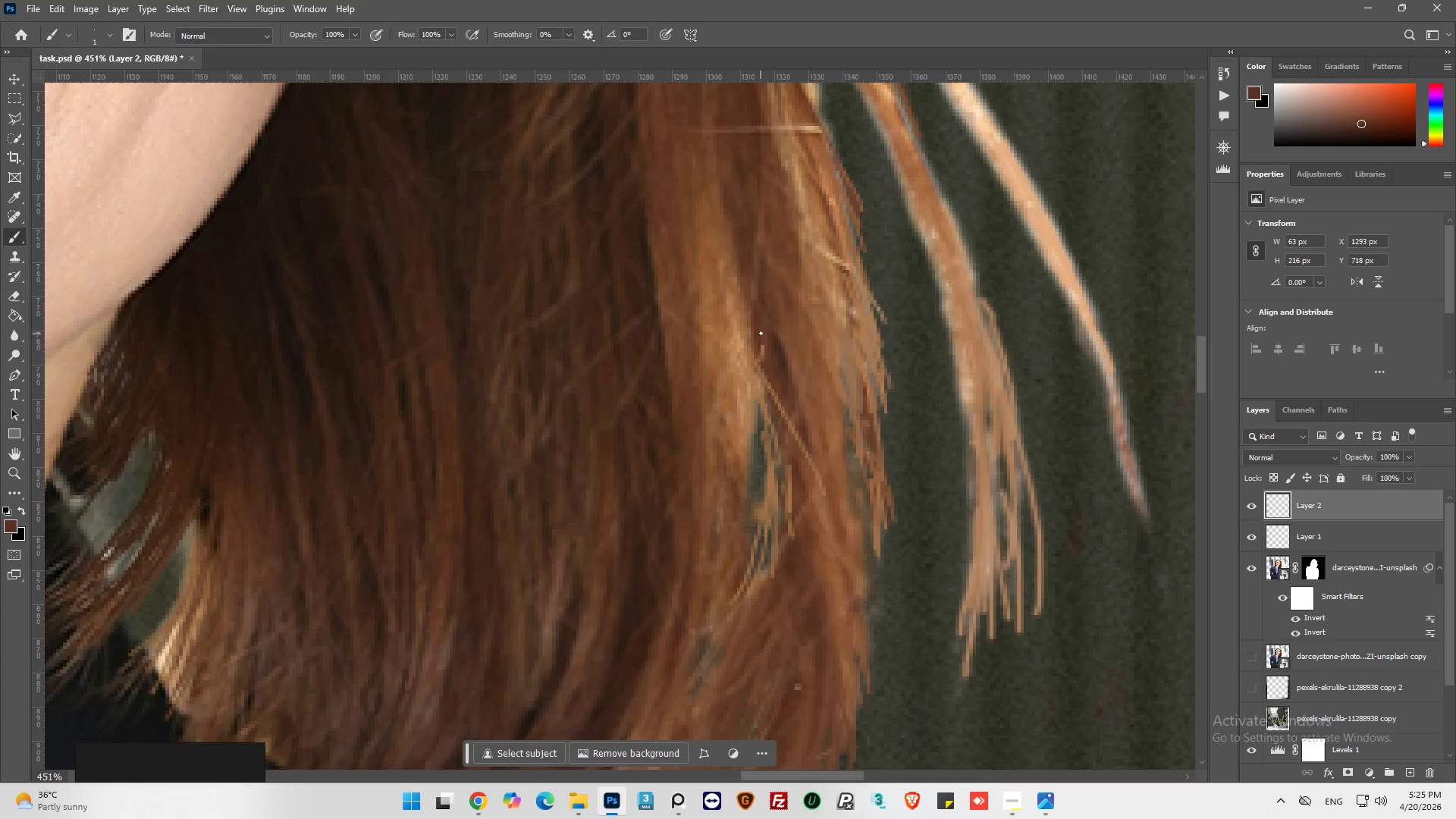 
left_click_drag(start_coordinate=[761, 345], to_coordinate=[776, 516])
 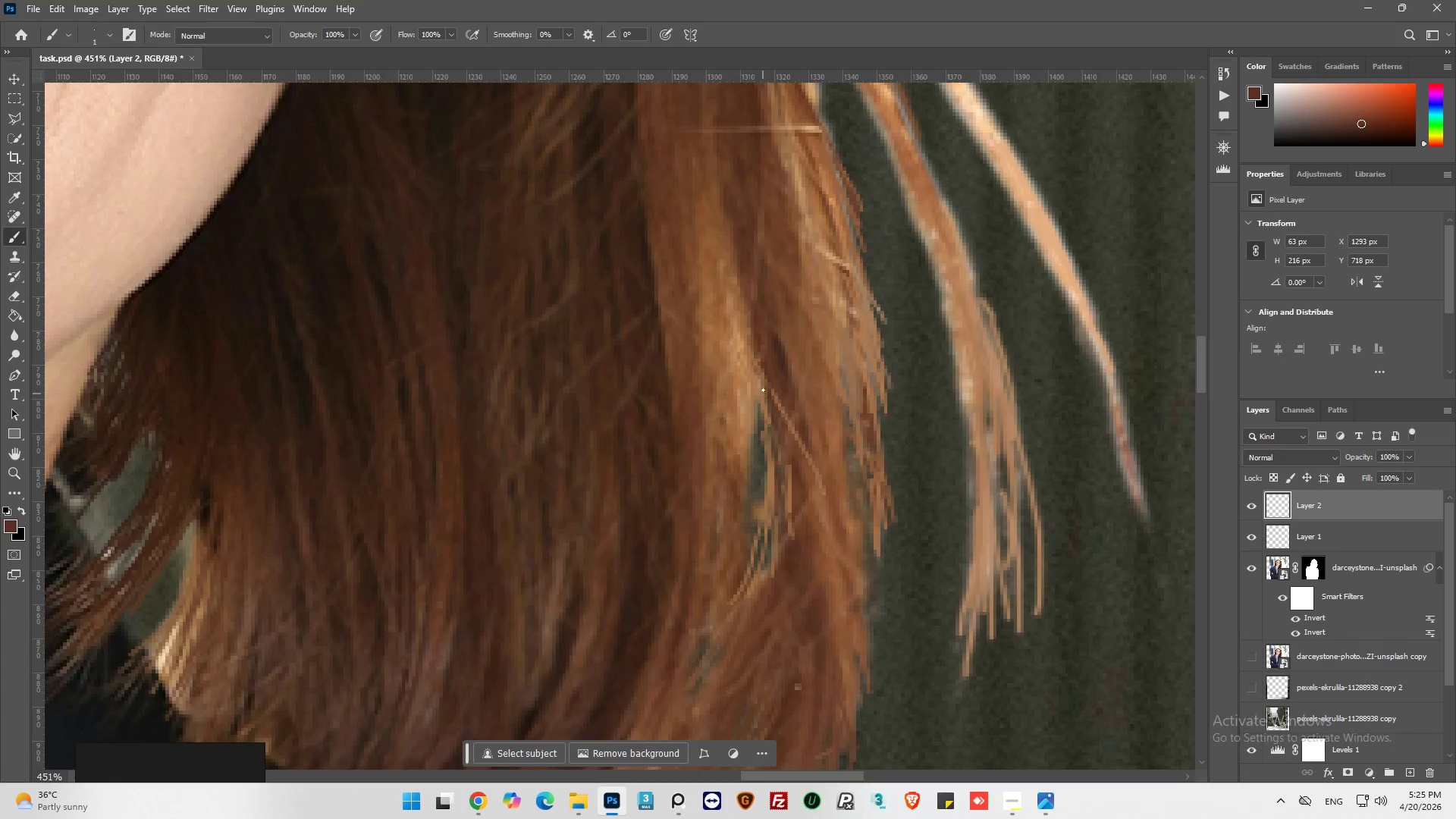 
left_click_drag(start_coordinate=[764, 394], to_coordinate=[771, 515])
 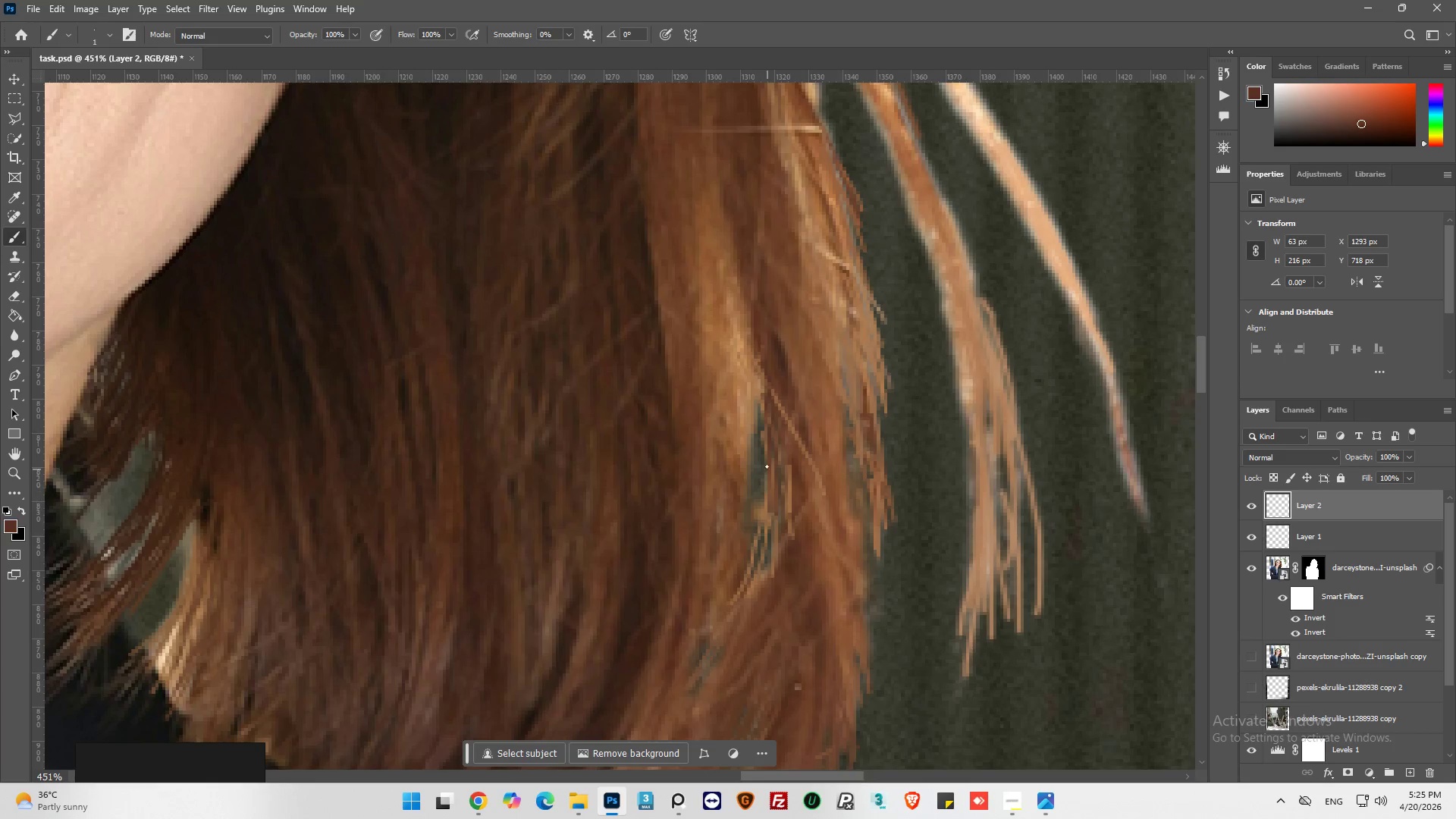 
left_click_drag(start_coordinate=[764, 489], to_coordinate=[733, 581])
 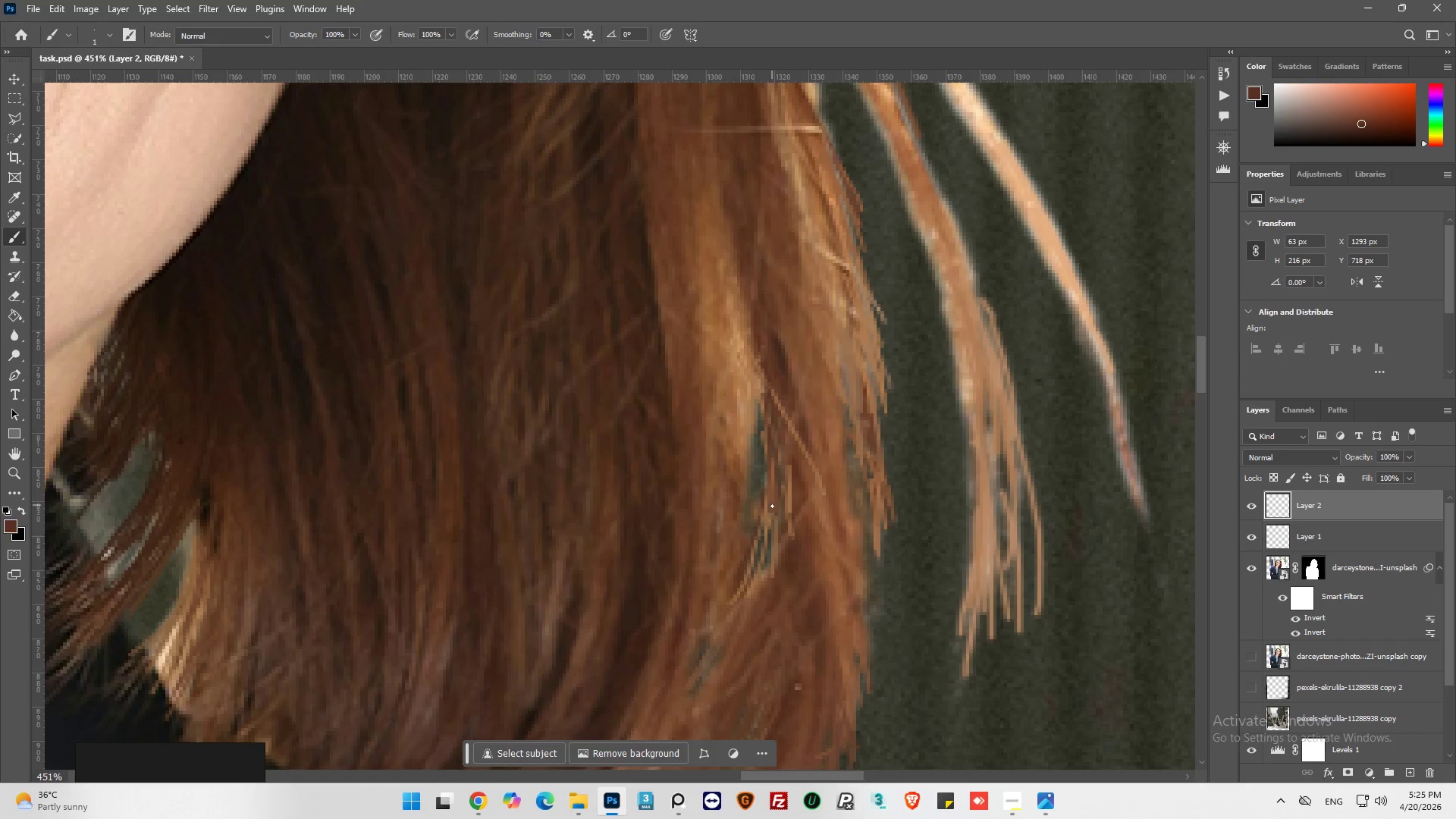 
left_click_drag(start_coordinate=[772, 519], to_coordinate=[751, 588])
 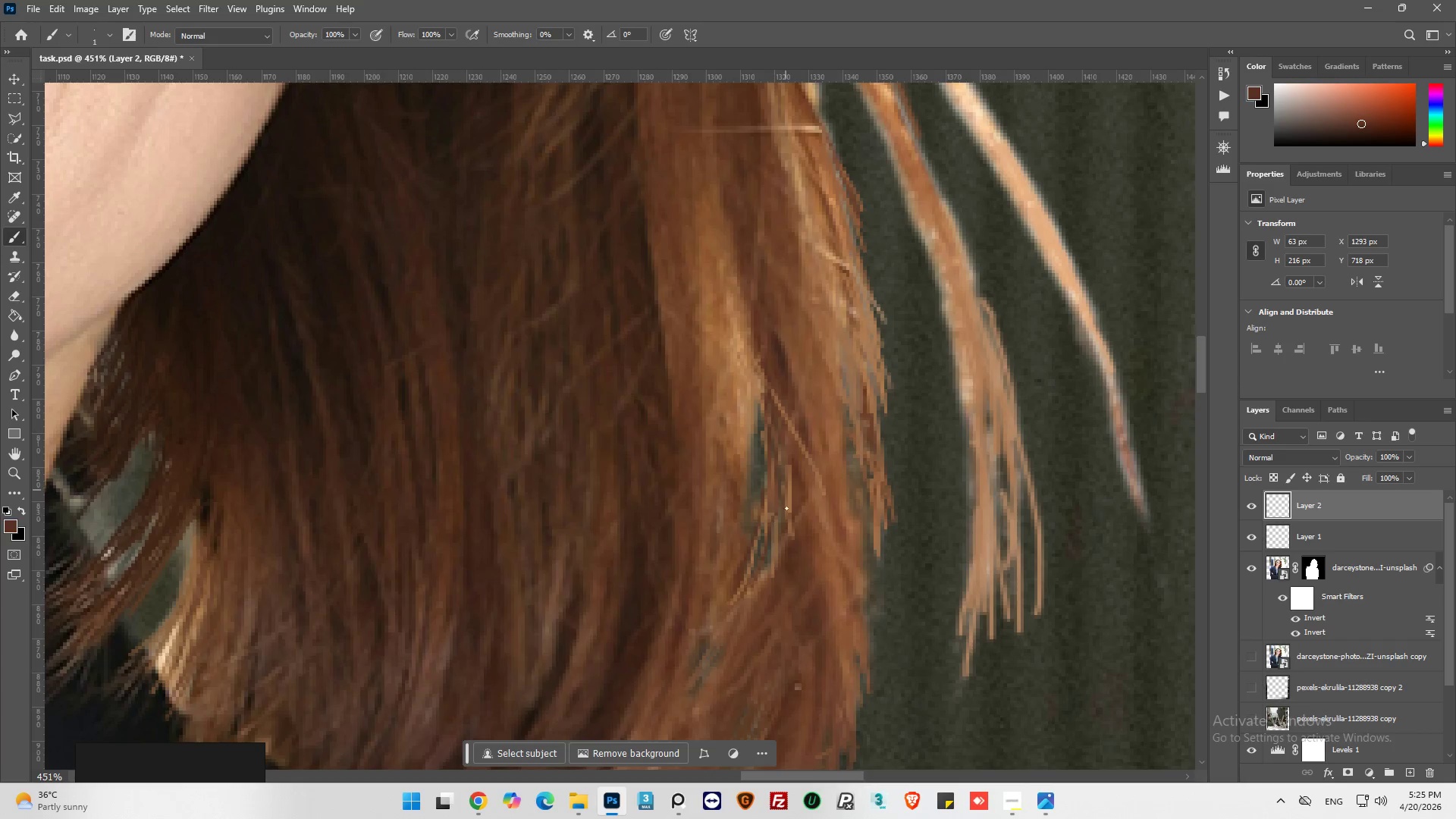 
left_click_drag(start_coordinate=[786, 494], to_coordinate=[787, 595])
 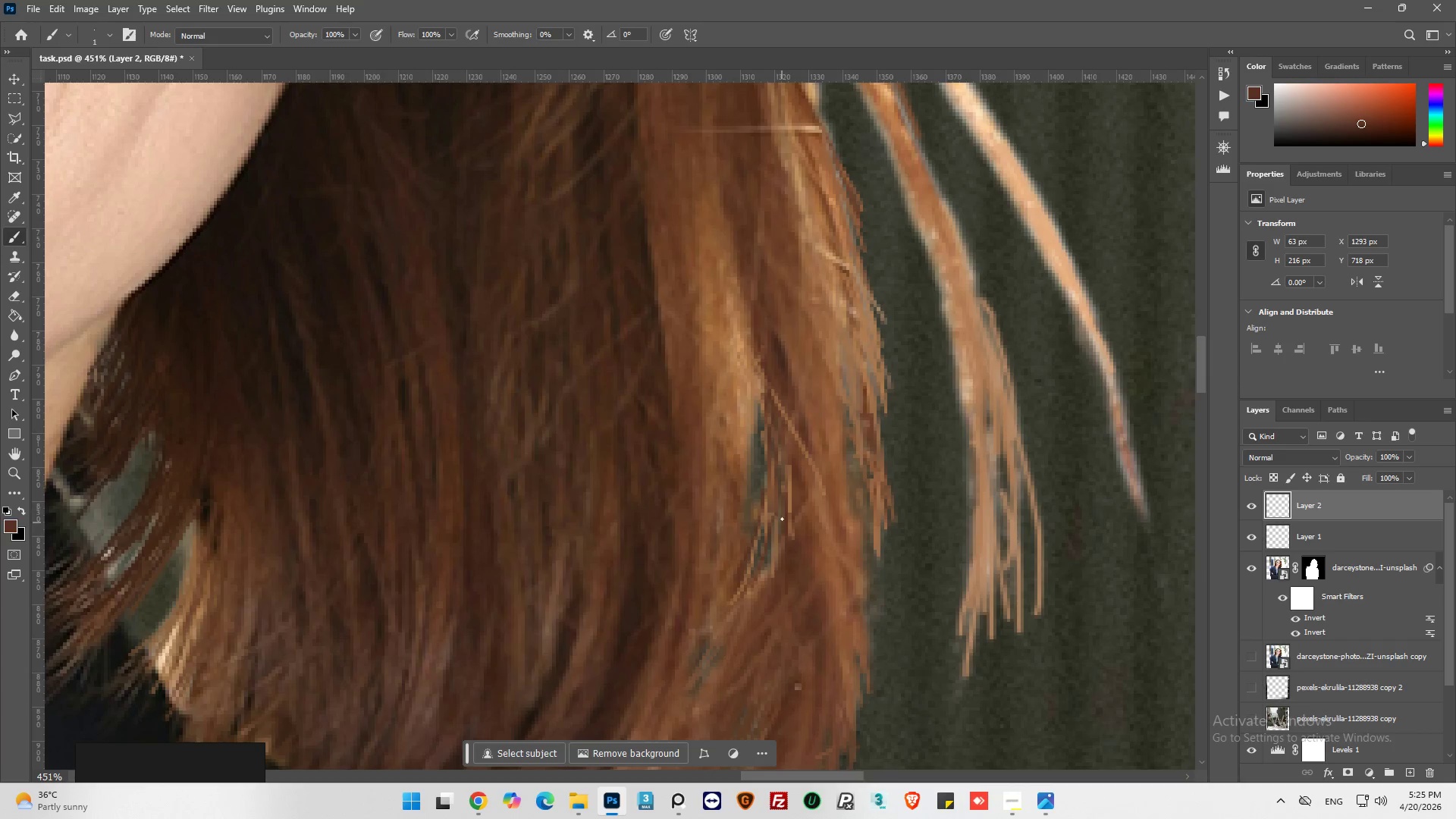 
left_click_drag(start_coordinate=[770, 457], to_coordinate=[784, 554])
 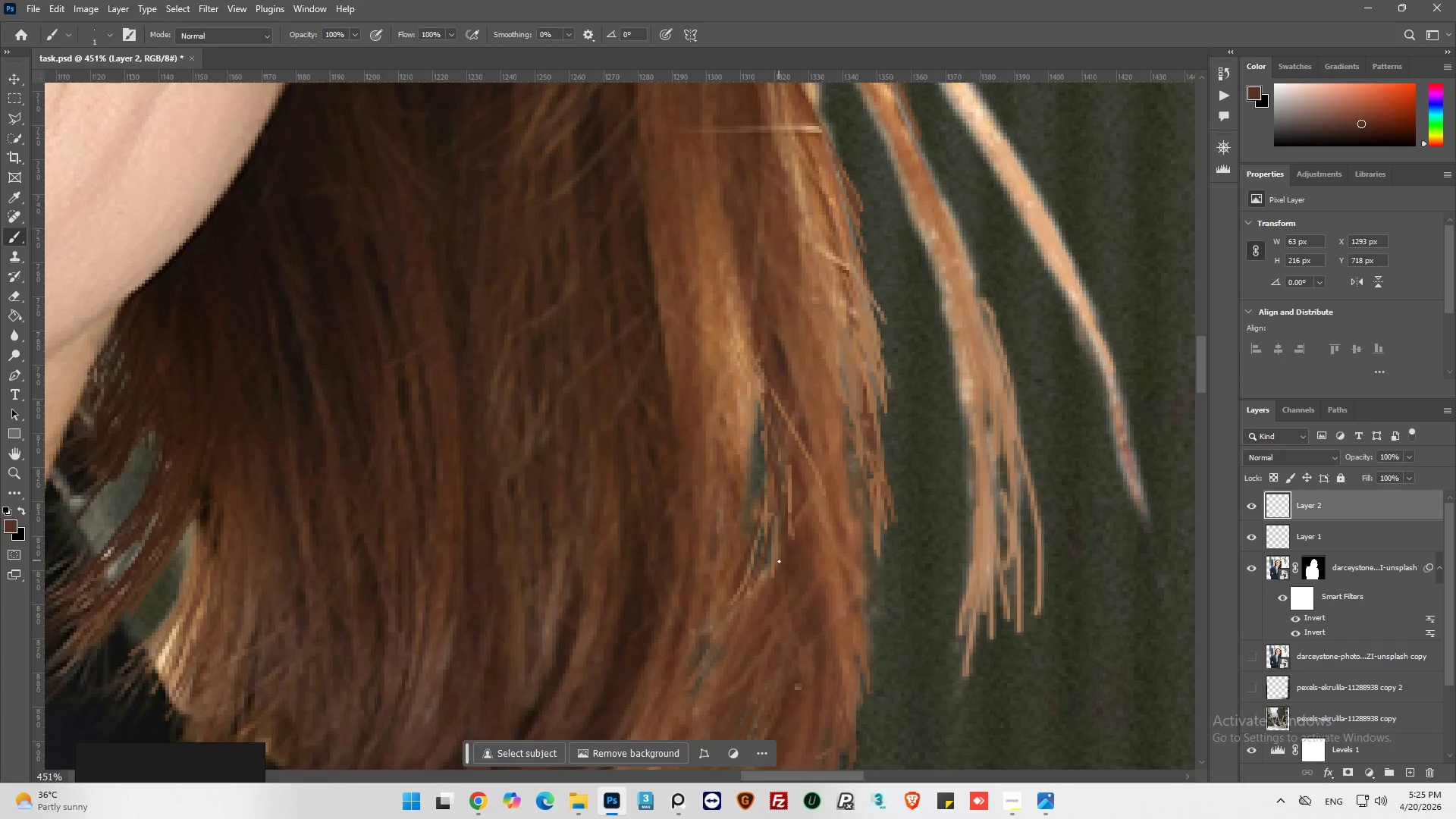 
key(Alt+AltLeft)
 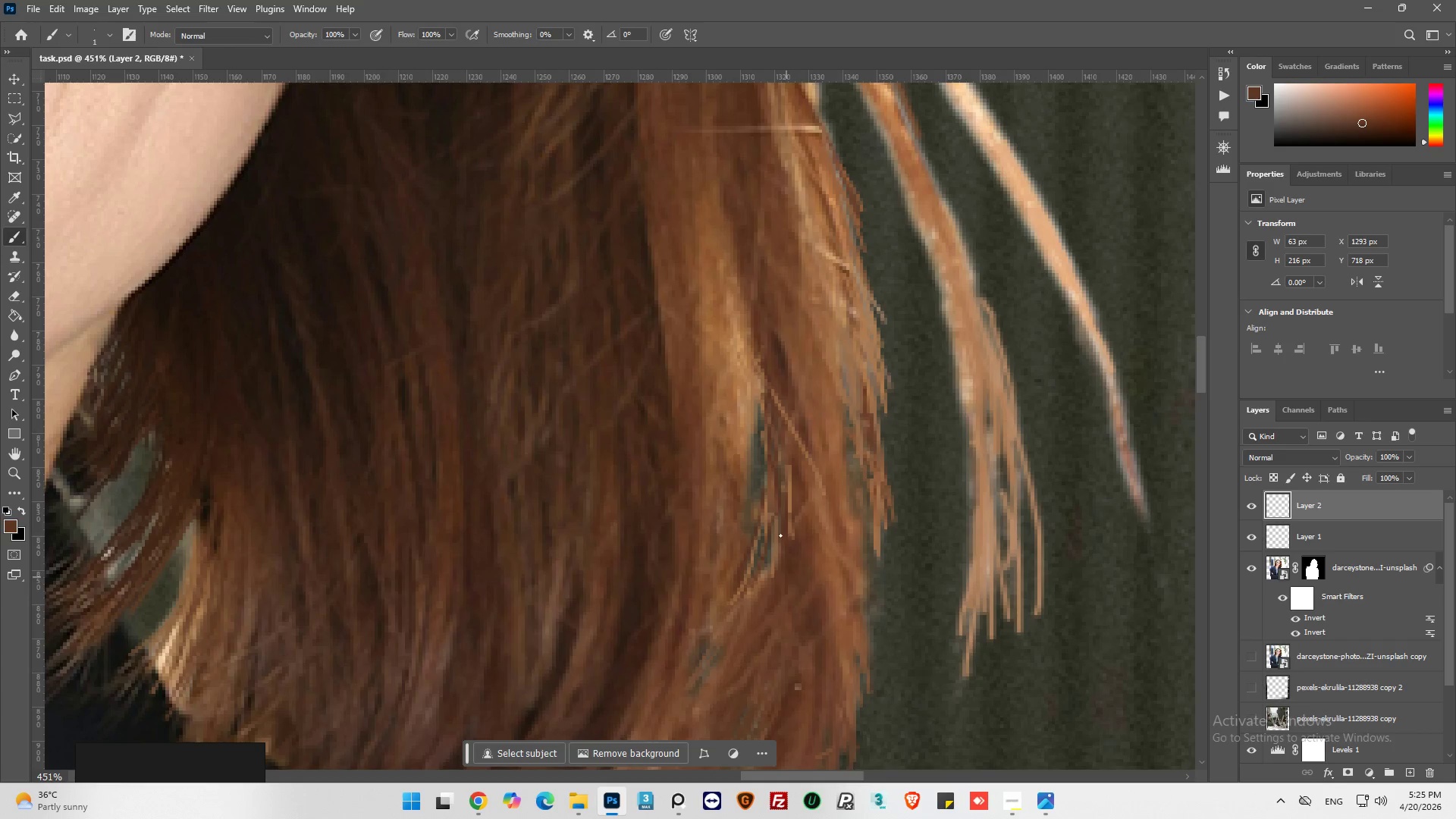 
left_click_drag(start_coordinate=[766, 447], to_coordinate=[762, 556])
 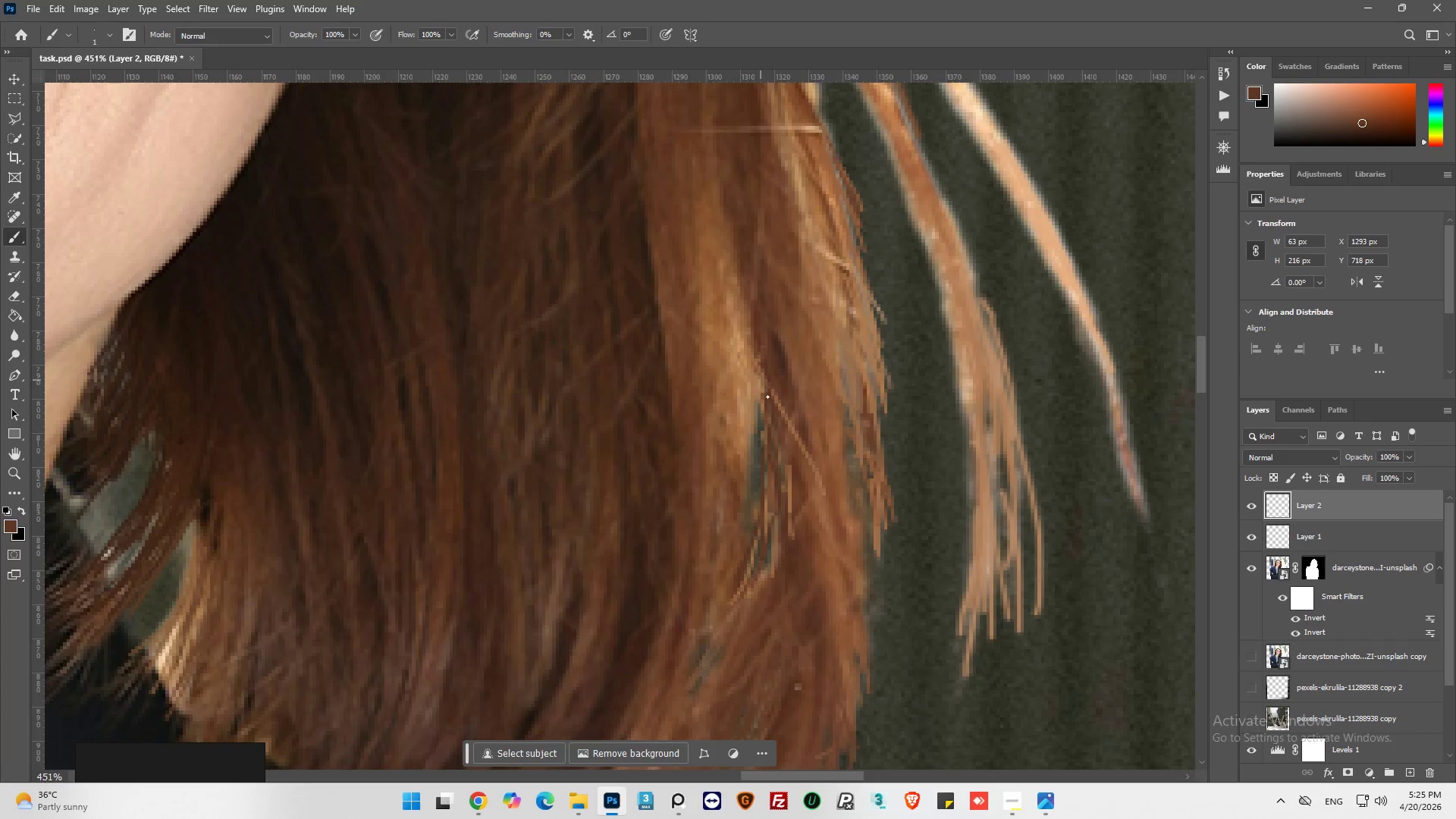 
left_click_drag(start_coordinate=[784, 435], to_coordinate=[805, 480])
 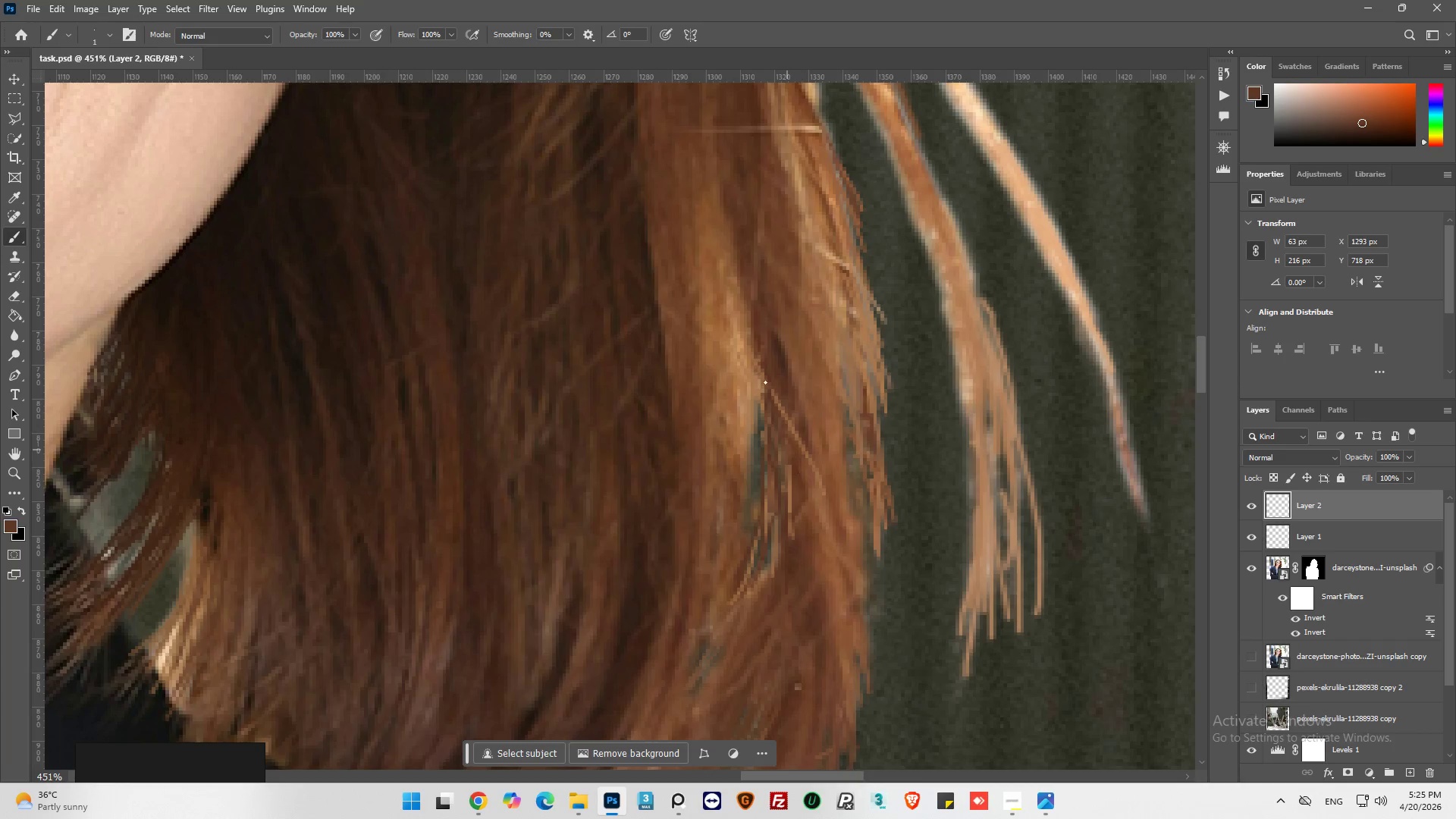 
hold_key(key=AltLeft, duration=0.47)
left_click([724, 366])
 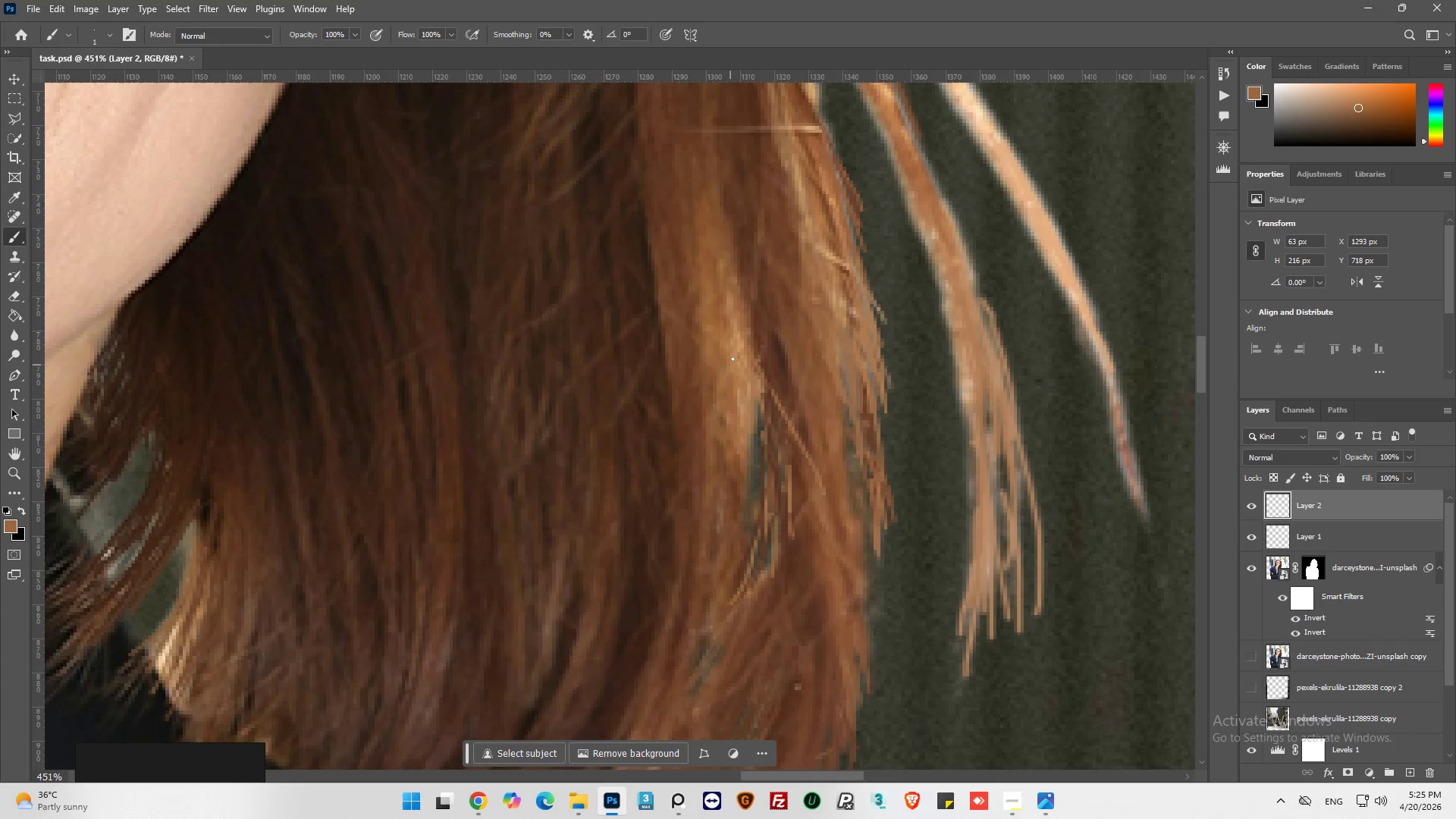 
left_click_drag(start_coordinate=[735, 353], to_coordinate=[760, 499])
 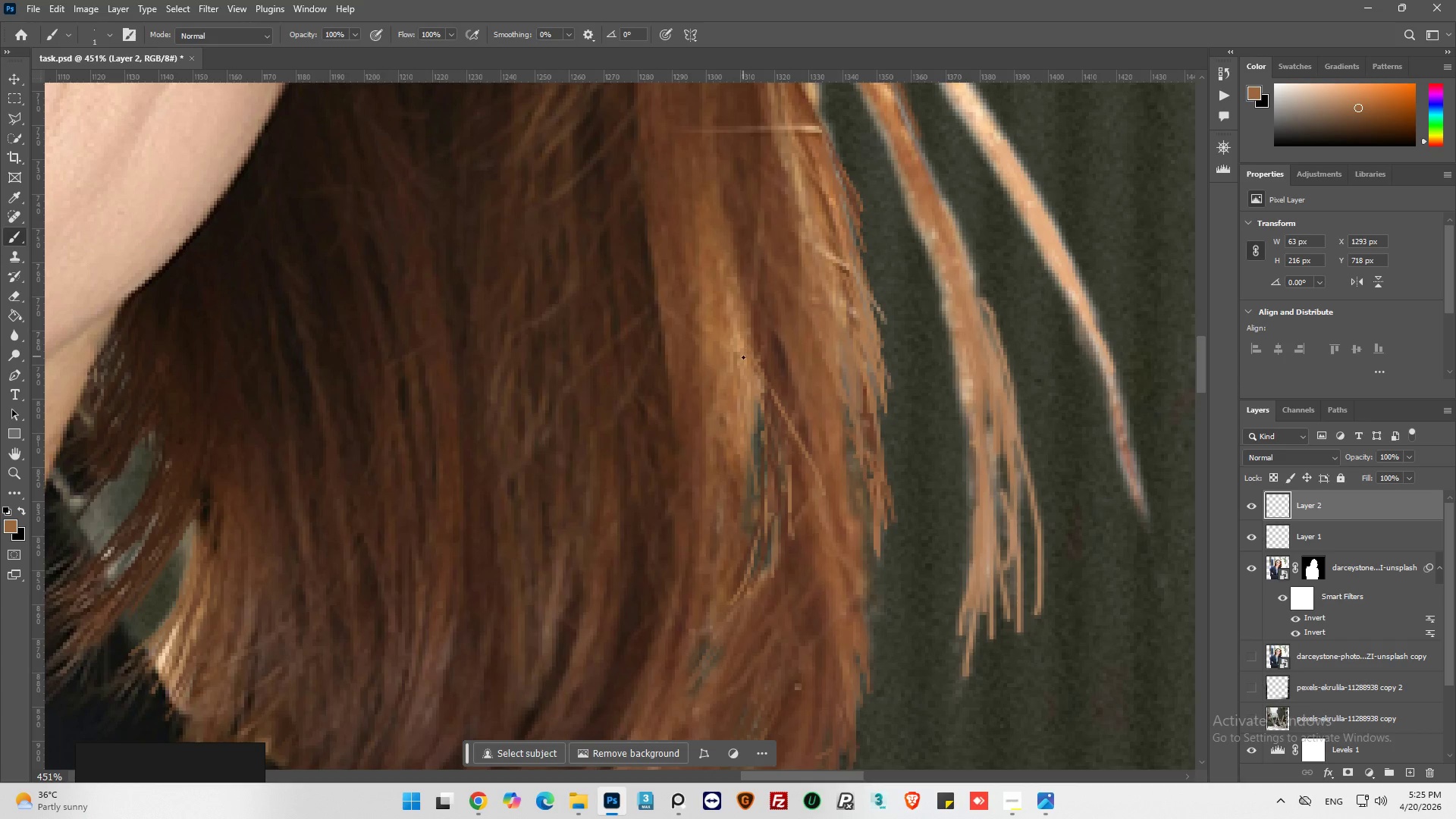 
left_click_drag(start_coordinate=[740, 371], to_coordinate=[787, 480])
 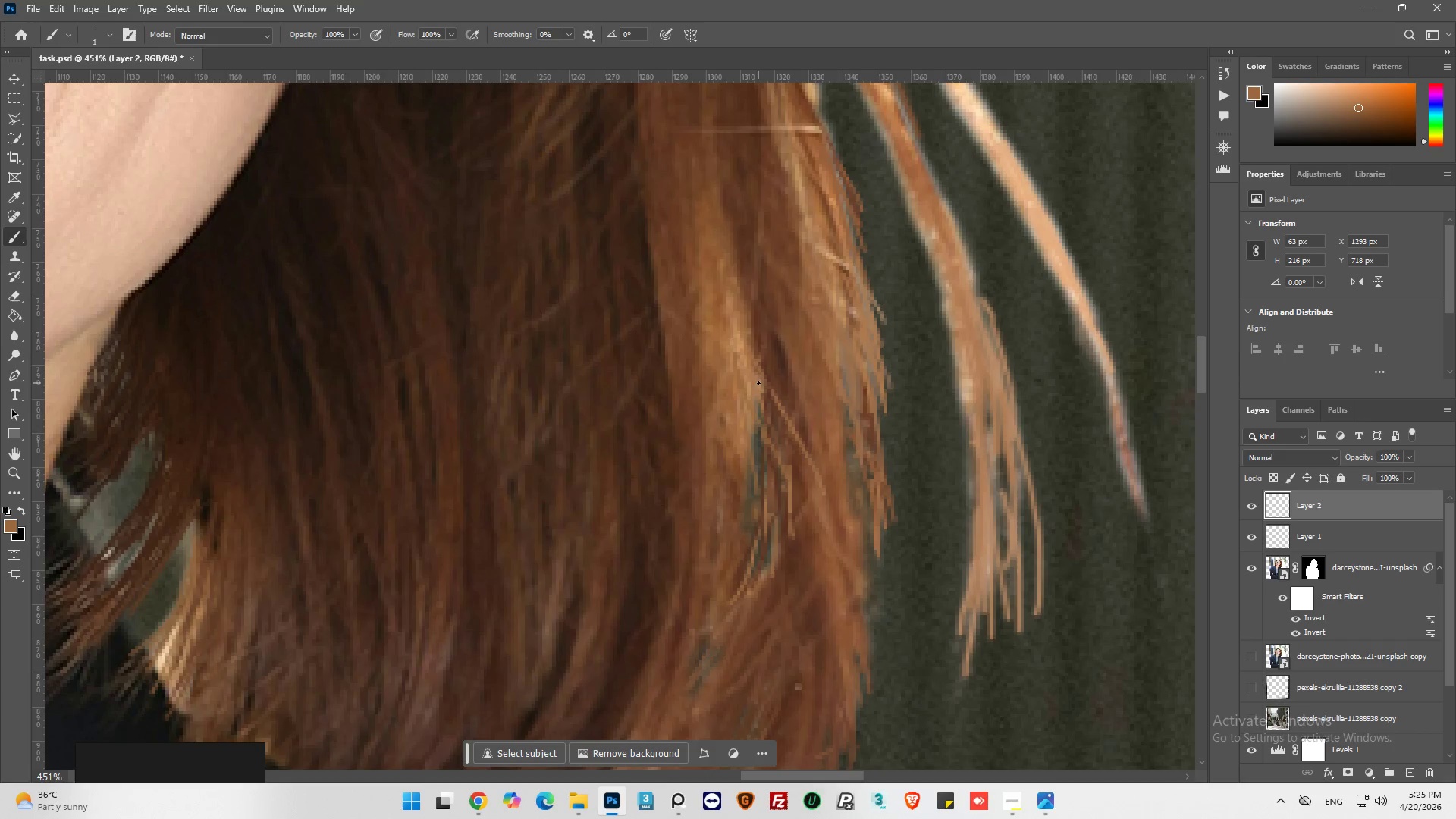 
left_click_drag(start_coordinate=[758, 388], to_coordinate=[770, 447])
 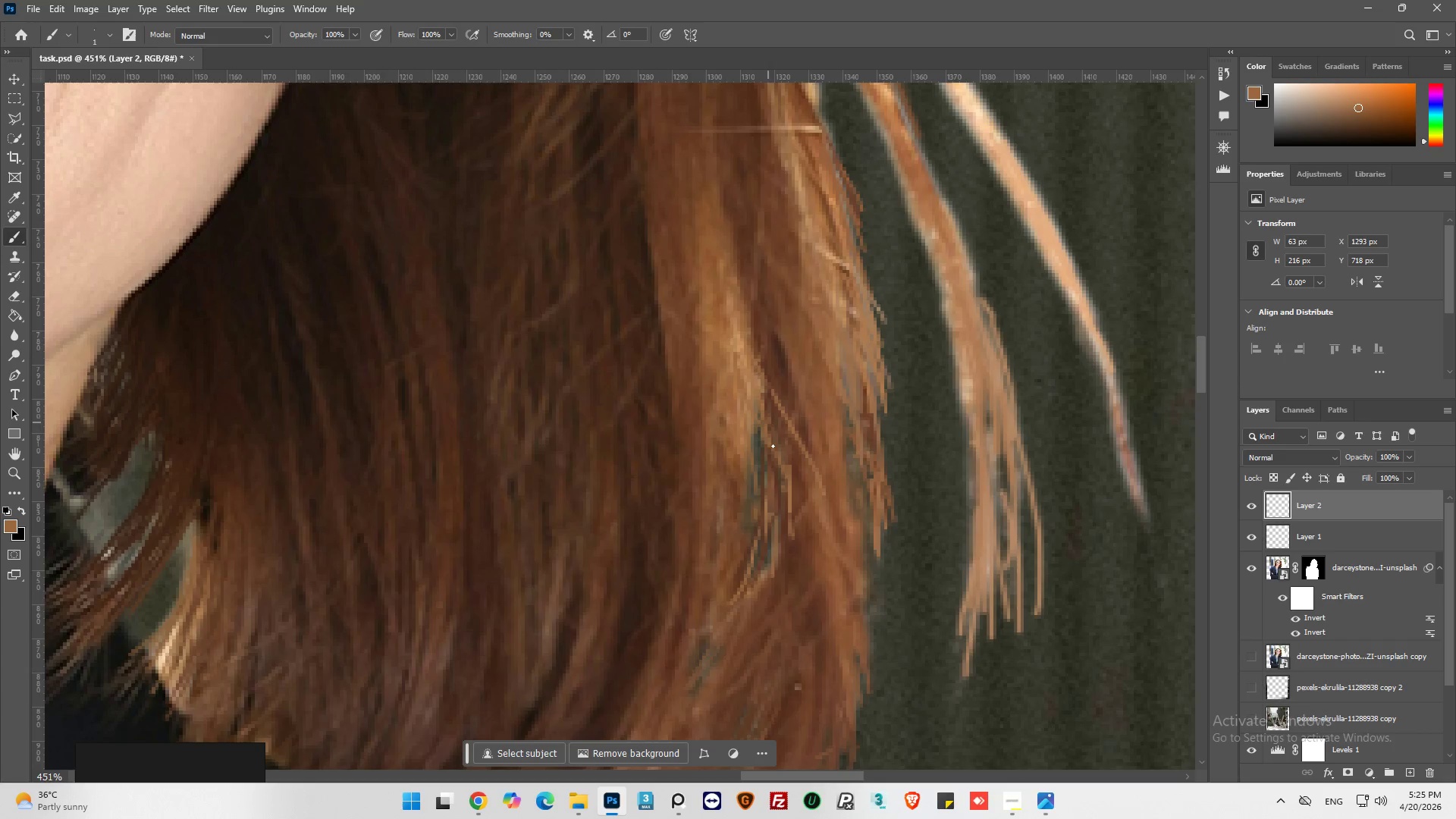 
left_click_drag(start_coordinate=[773, 446], to_coordinate=[777, 536])
 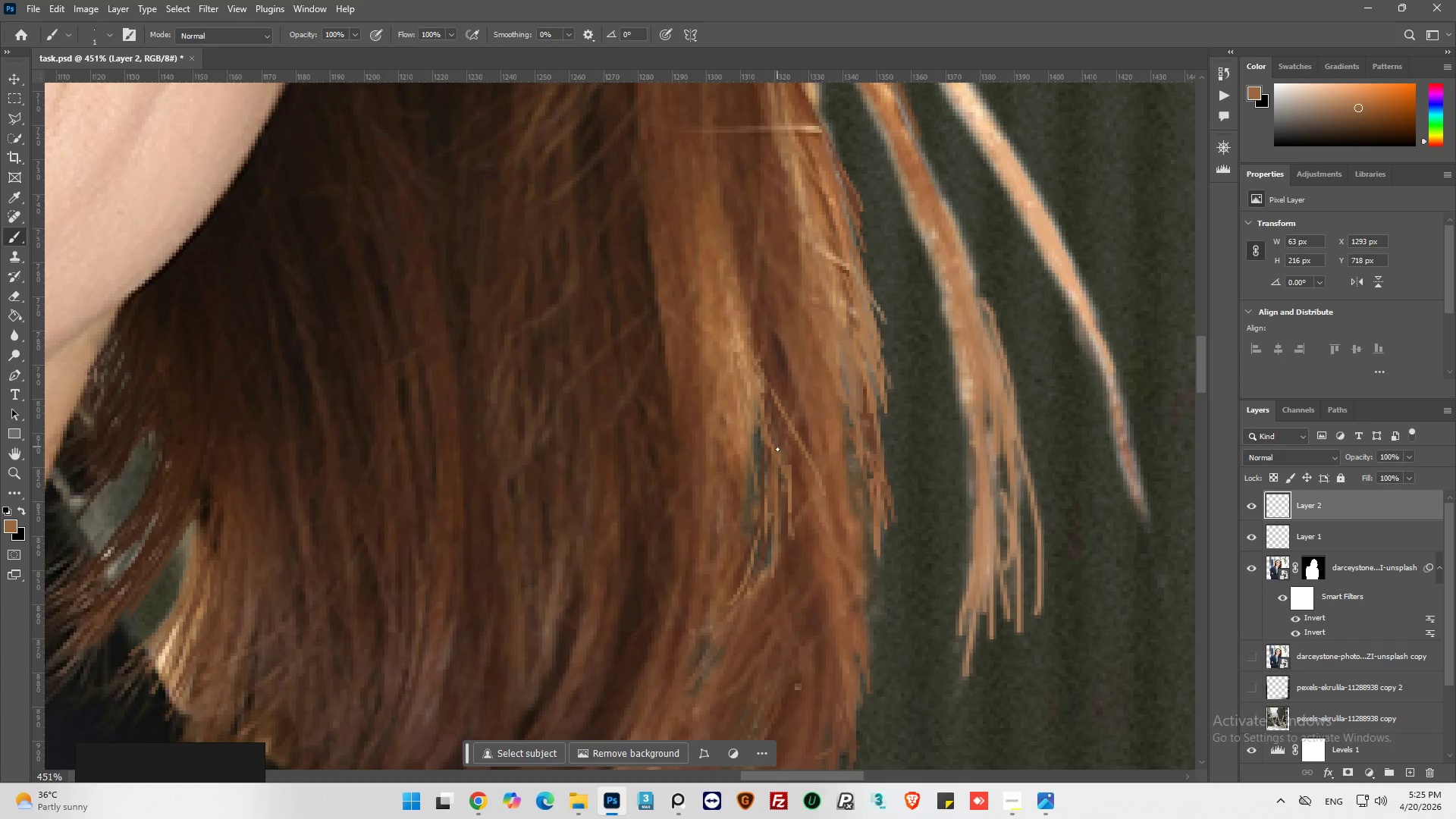 
left_click_drag(start_coordinate=[777, 471], to_coordinate=[770, 582])
 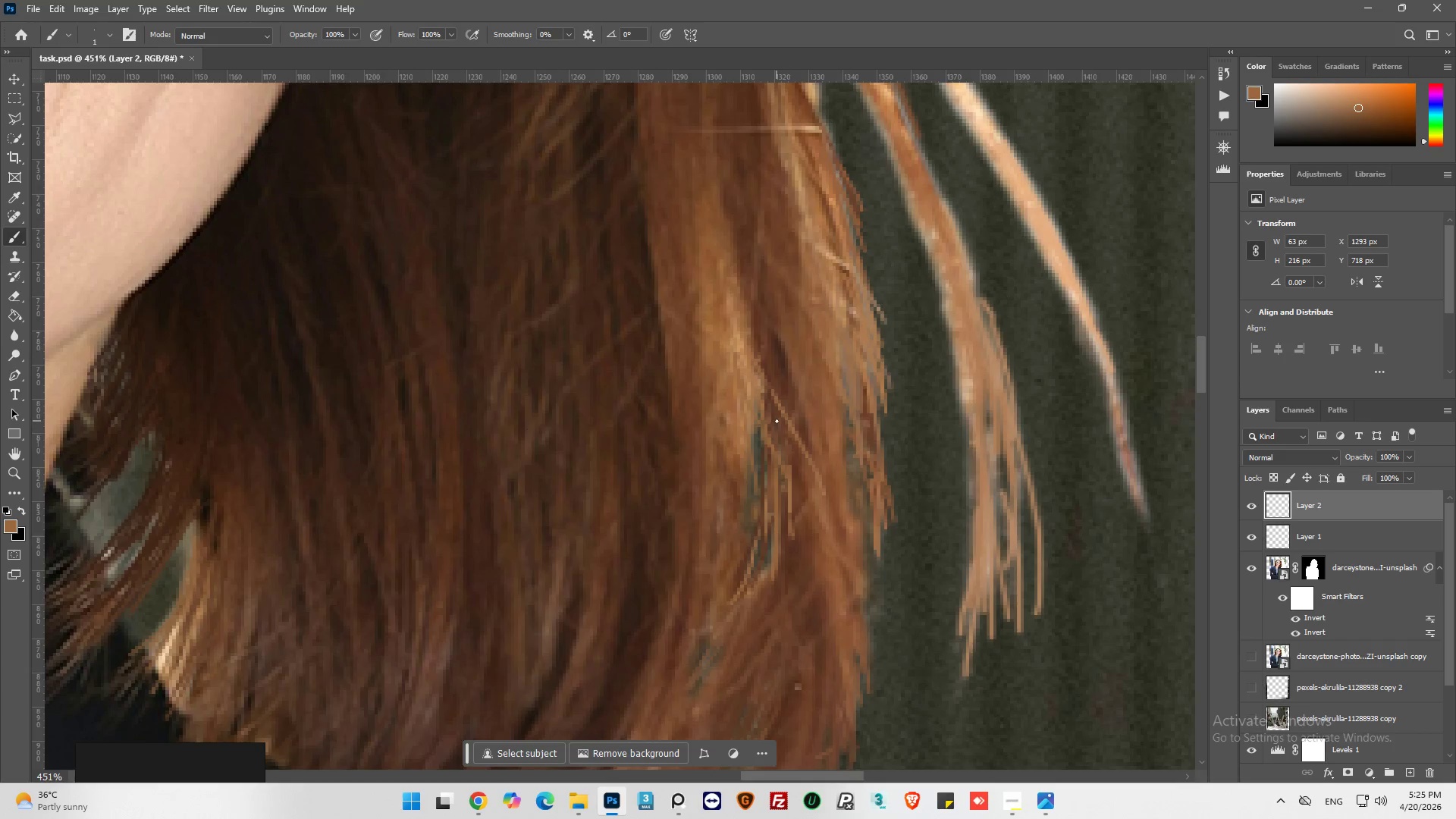 
left_click_drag(start_coordinate=[786, 465], to_coordinate=[786, 560])
 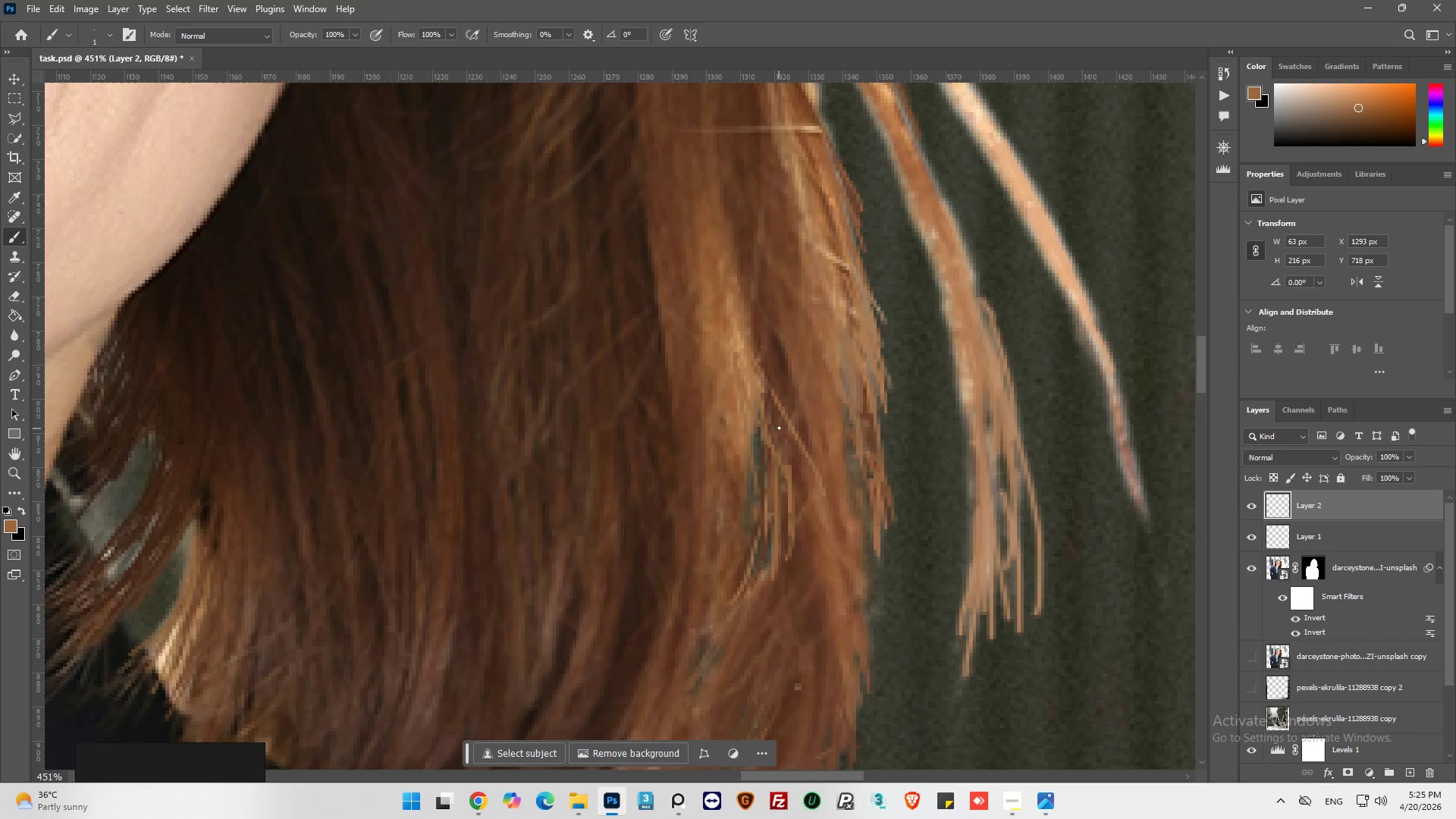 
left_click_drag(start_coordinate=[777, 436], to_coordinate=[752, 584])
 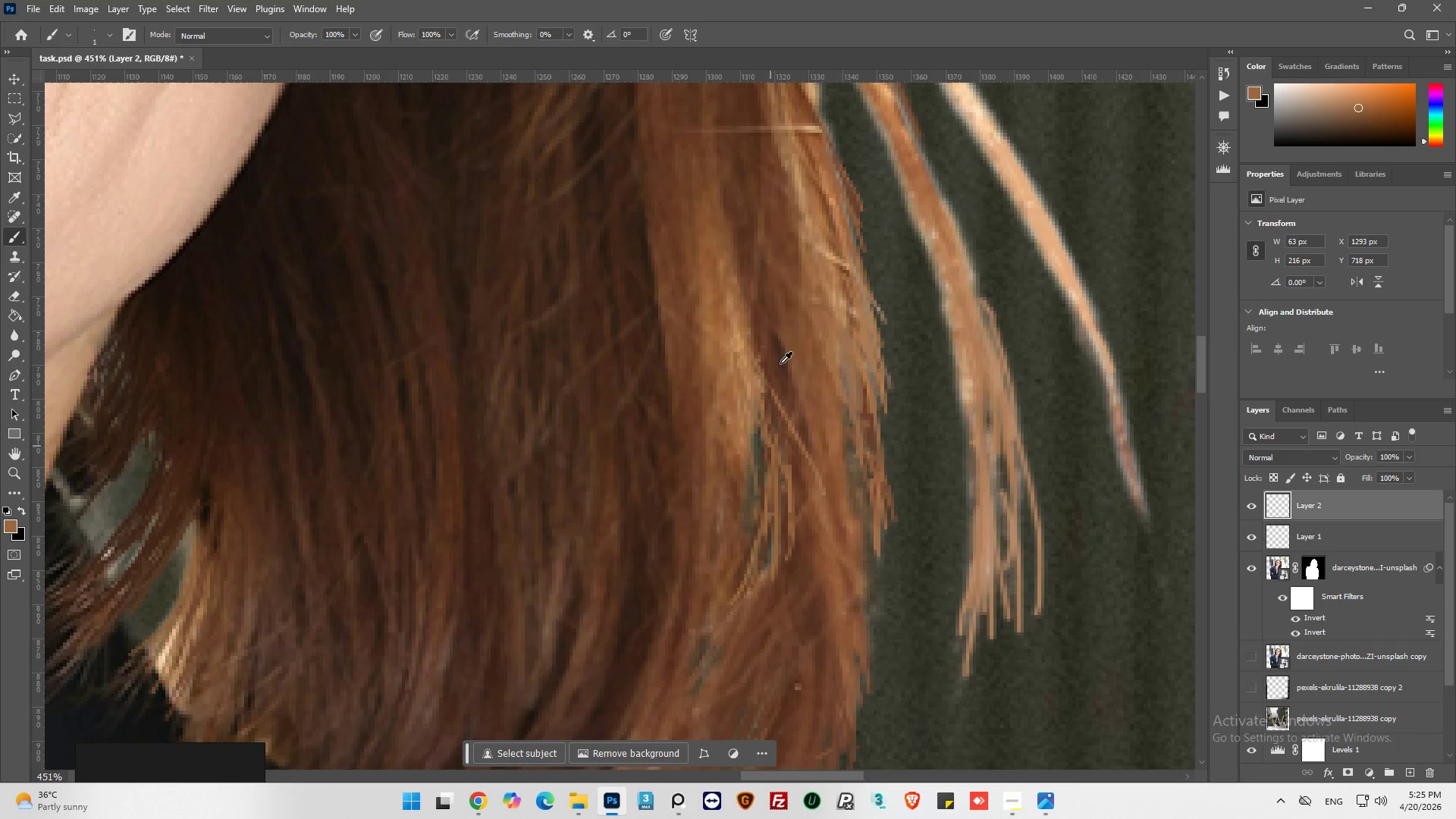 
hold_key(key=AltLeft, duration=0.52)
left_click_drag(start_coordinate=[745, 347], to_coordinate=[745, 356])
 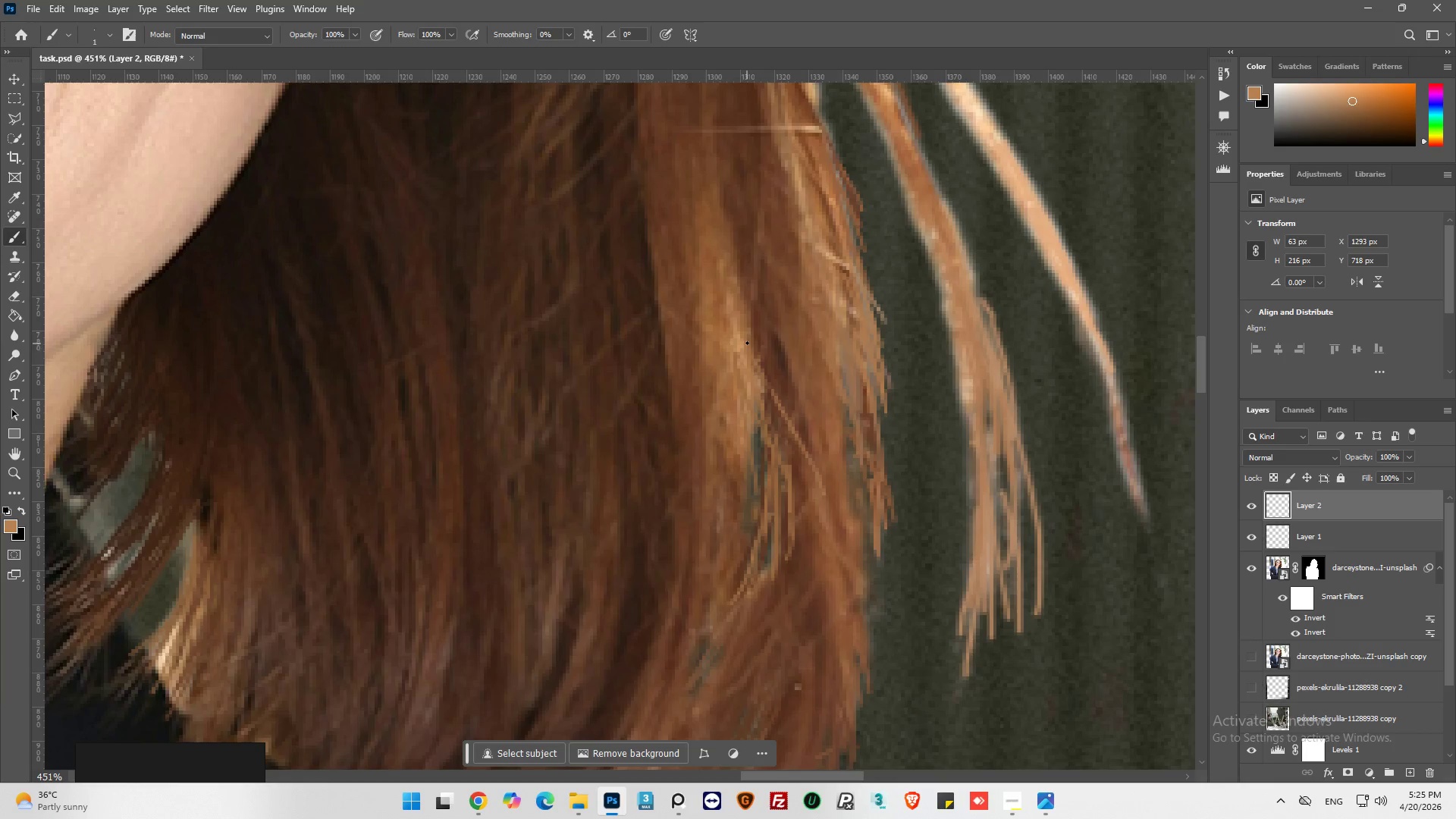 
left_click_drag(start_coordinate=[746, 353], to_coordinate=[784, 454])
 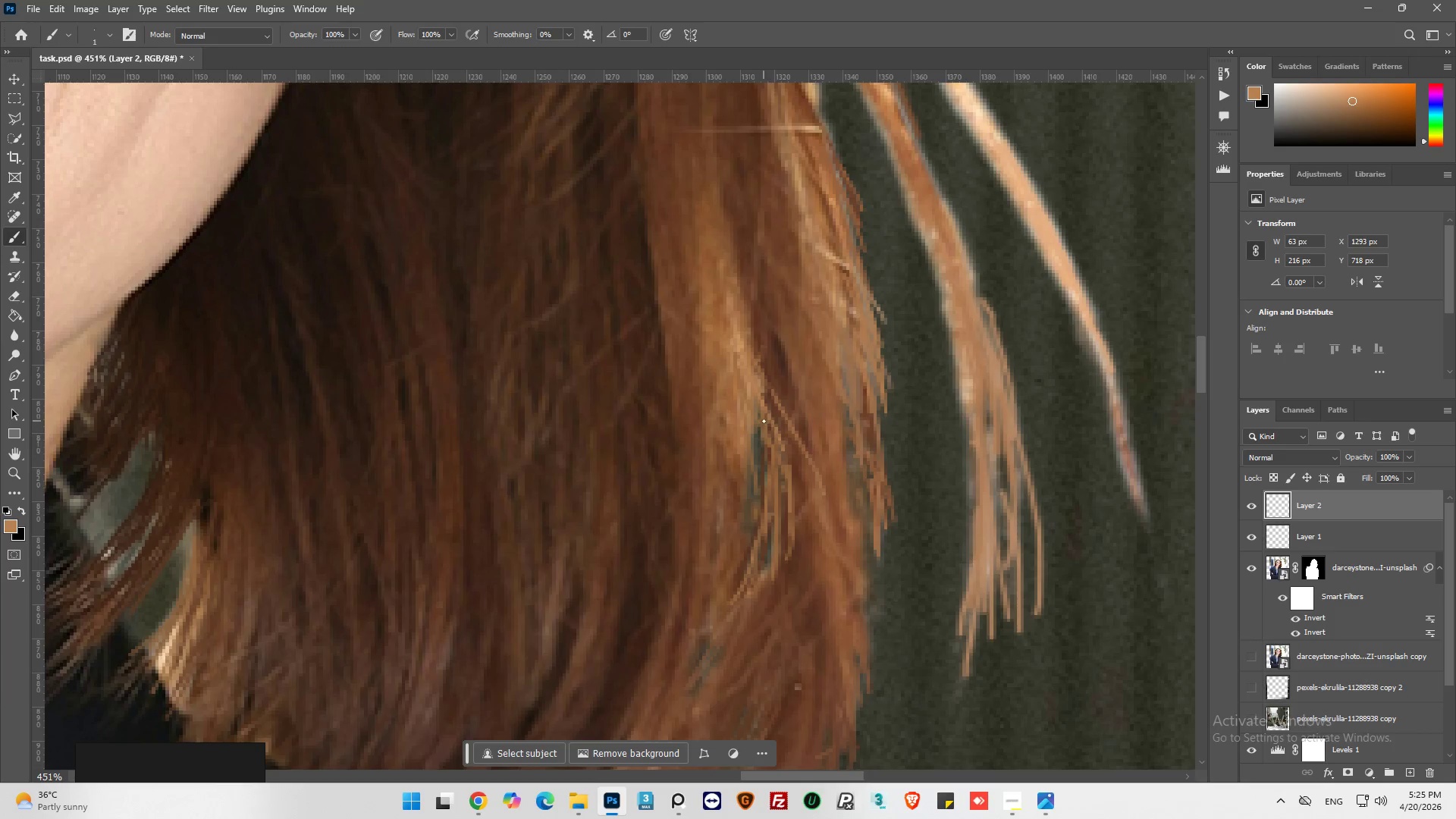 
left_click_drag(start_coordinate=[764, 421], to_coordinate=[763, 516])
 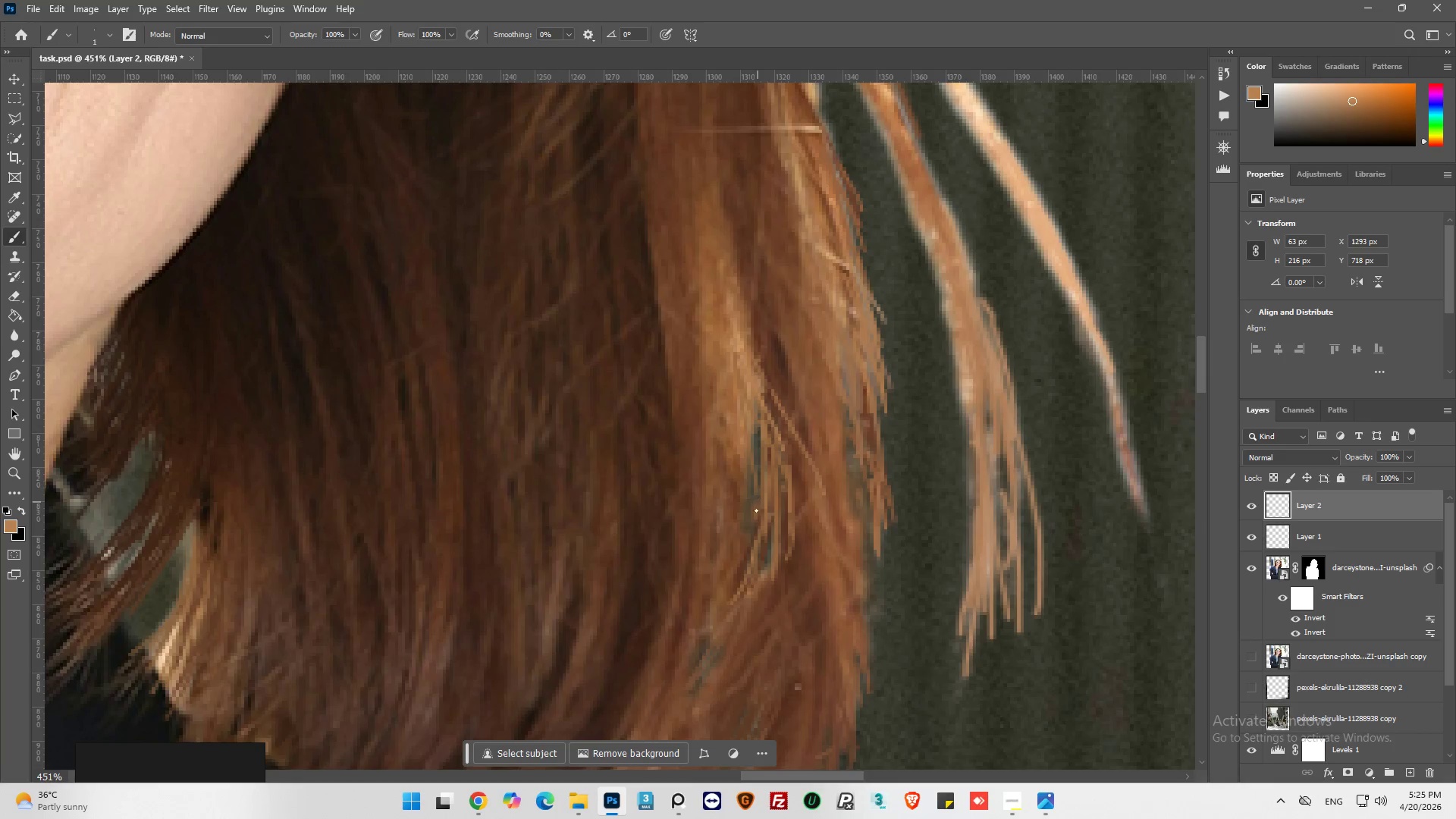 
key(Alt+AltLeft)
 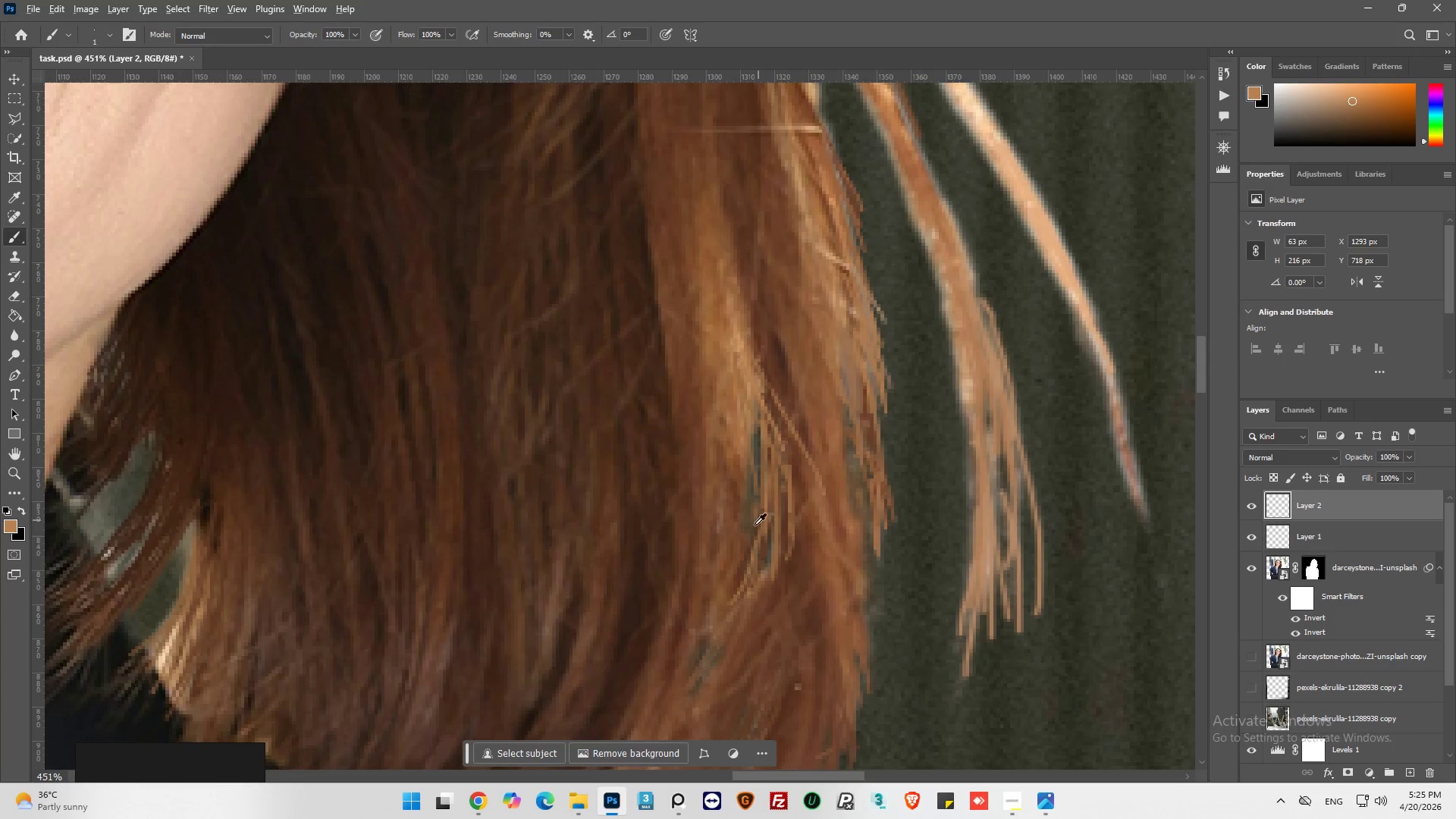 
scroll: coordinate [705, 563], scroll_direction: down, amount: 8.0
 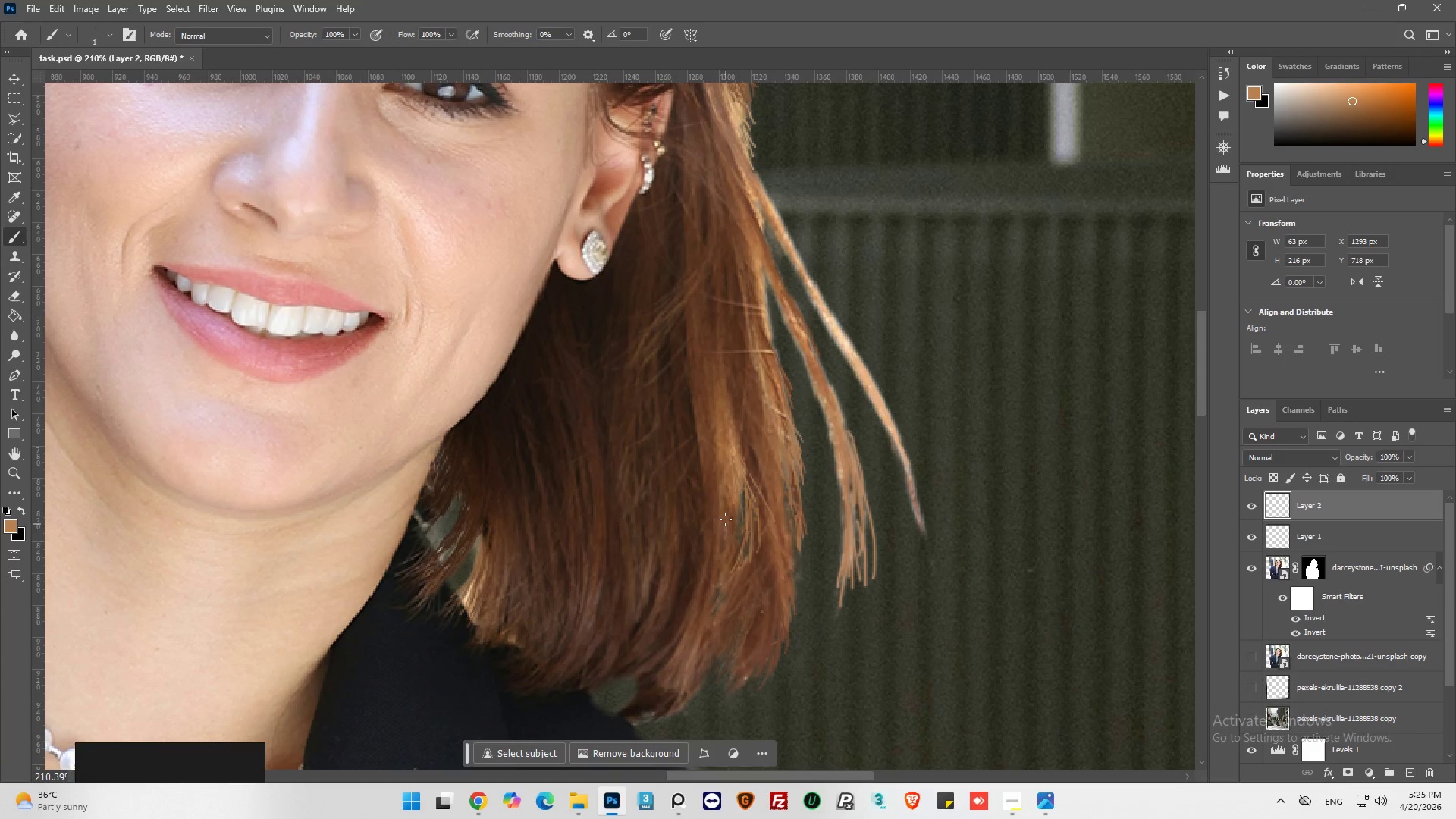 
hold_key(key=AltLeft, duration=0.39)
 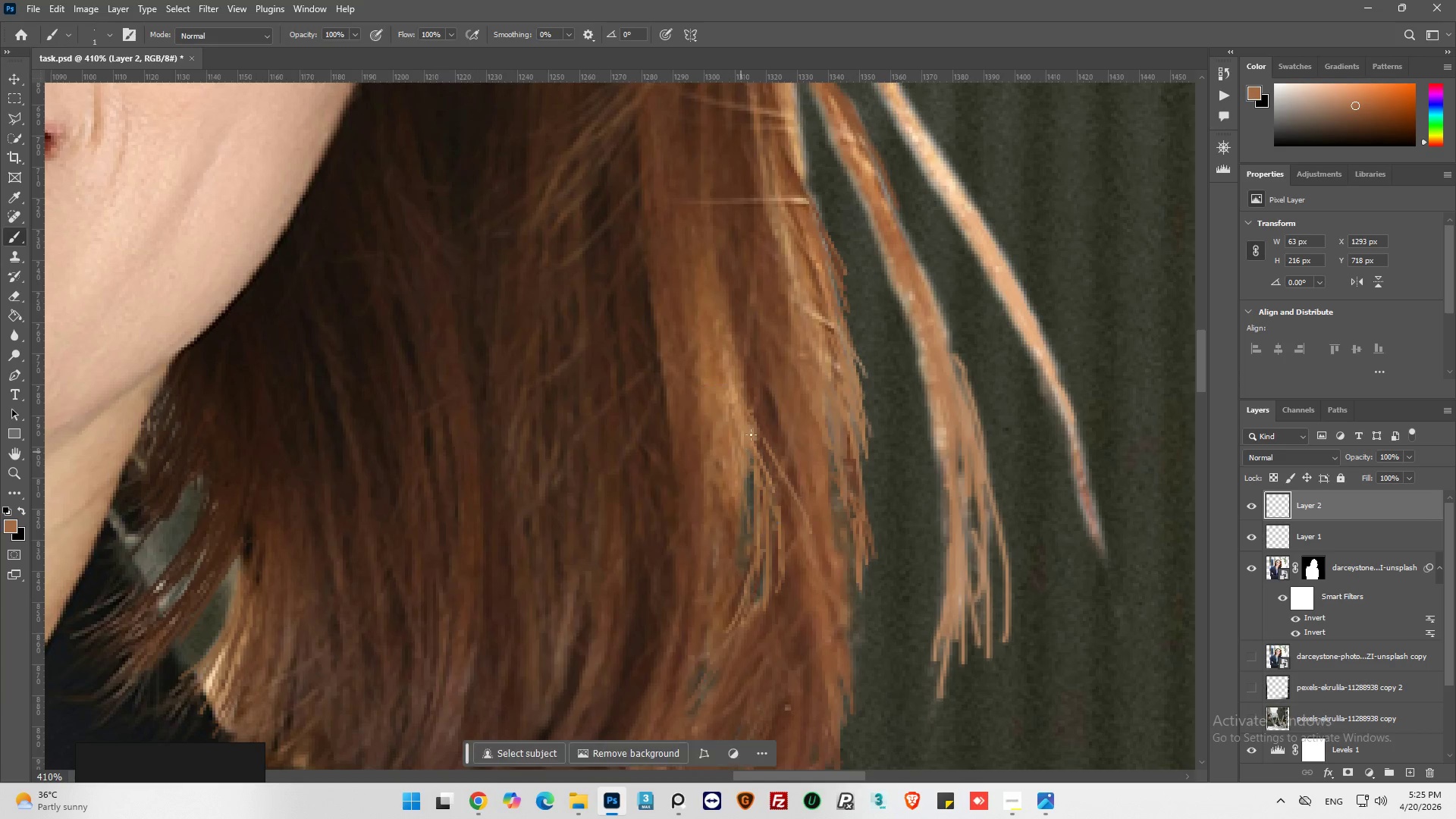 
hold_key(key=AltLeft, duration=0.36)
 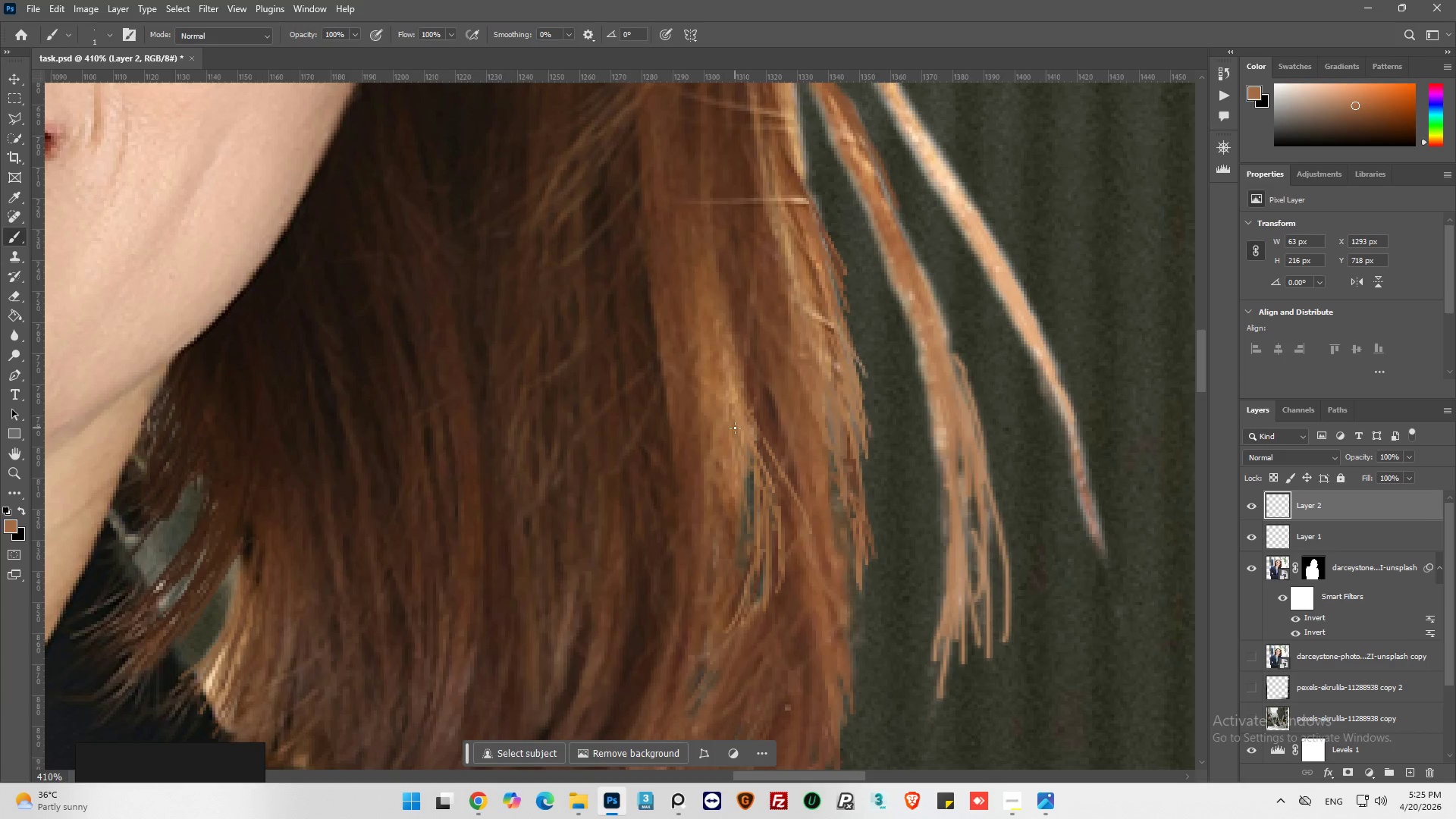 
scroll: coordinate [736, 510], scroll_direction: up, amount: 7.0
 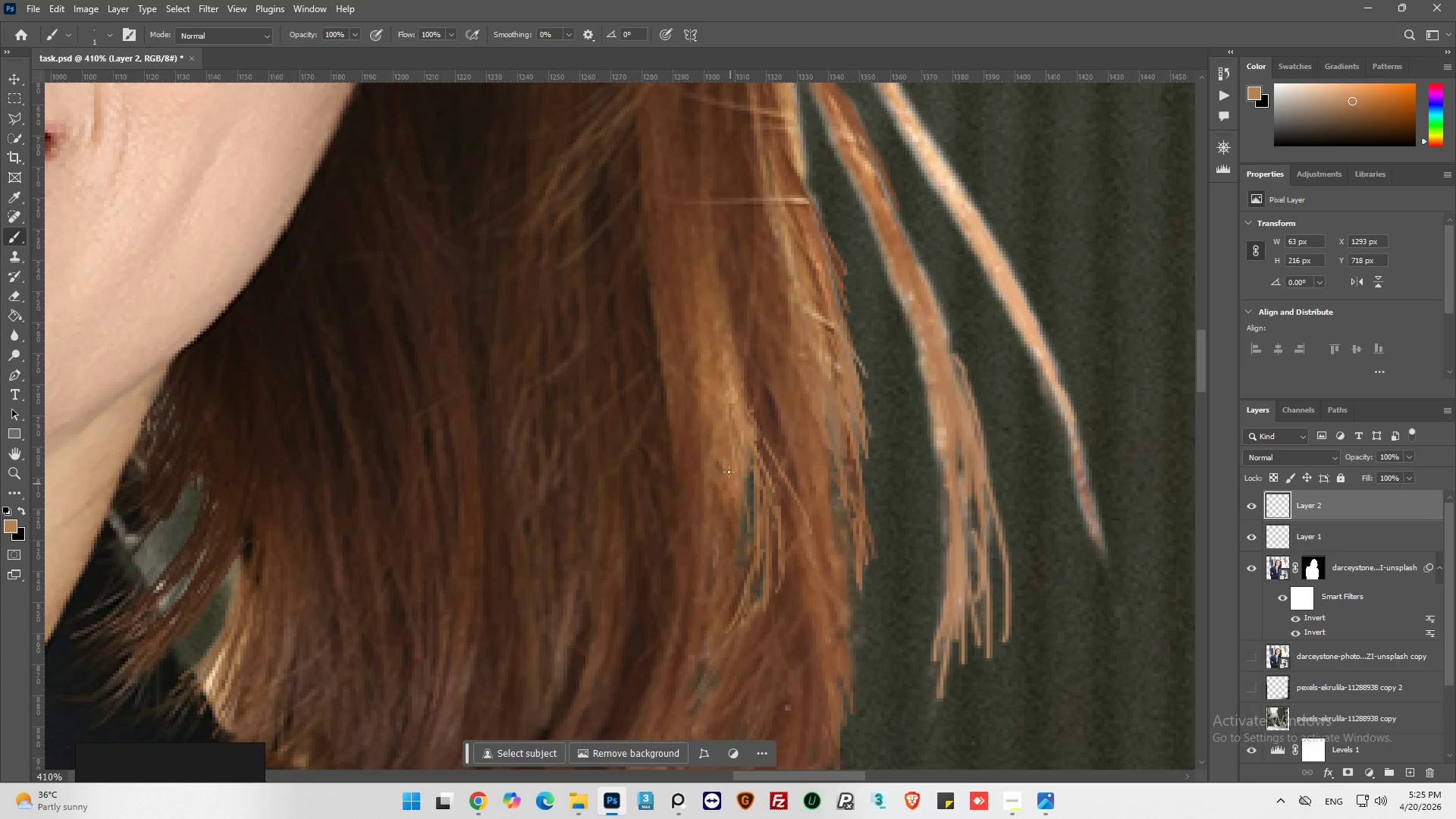 
left_click_drag(start_coordinate=[736, 435], to_coordinate=[752, 539])
 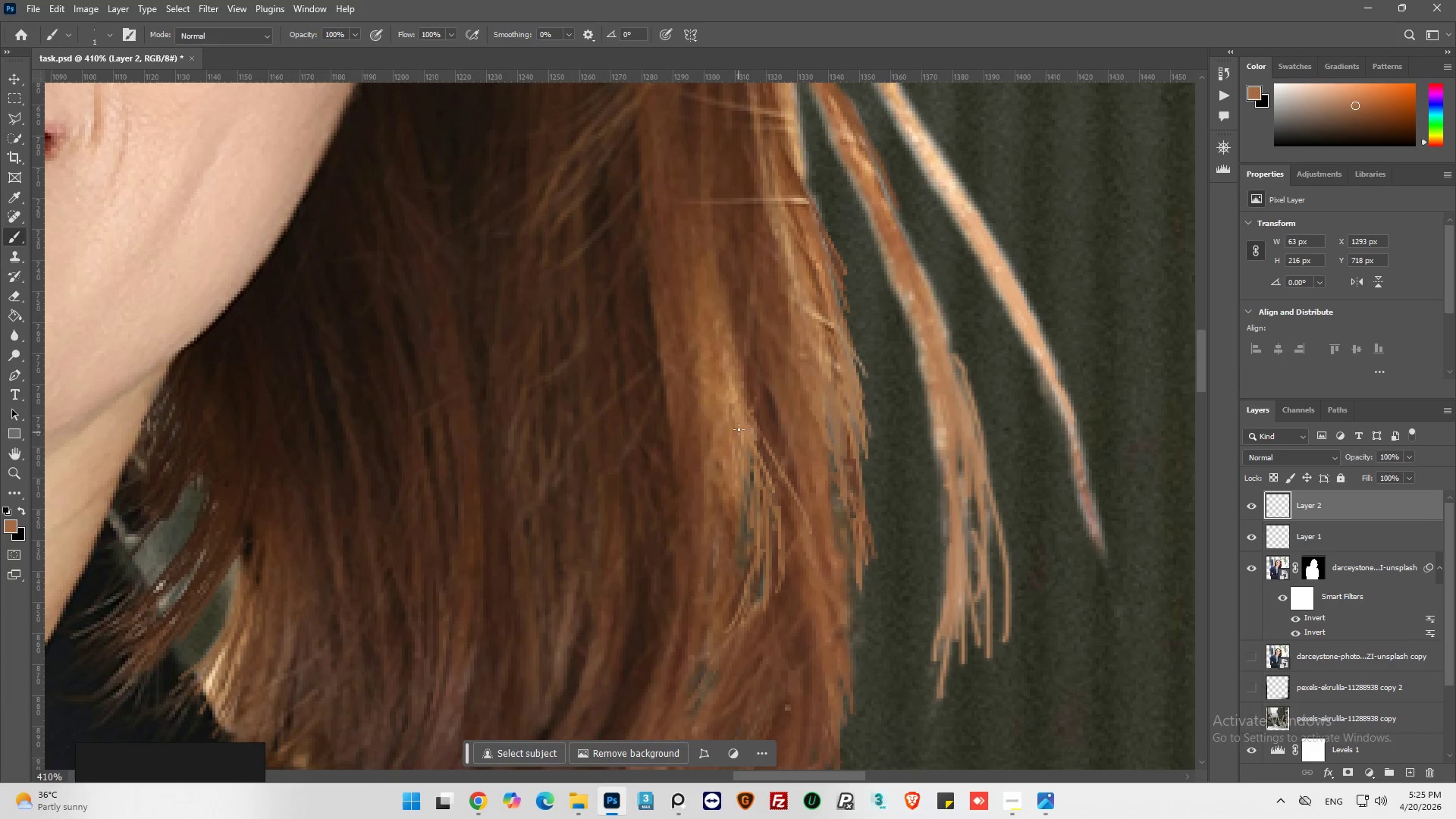 
left_click_drag(start_coordinate=[739, 429], to_coordinate=[751, 522])
 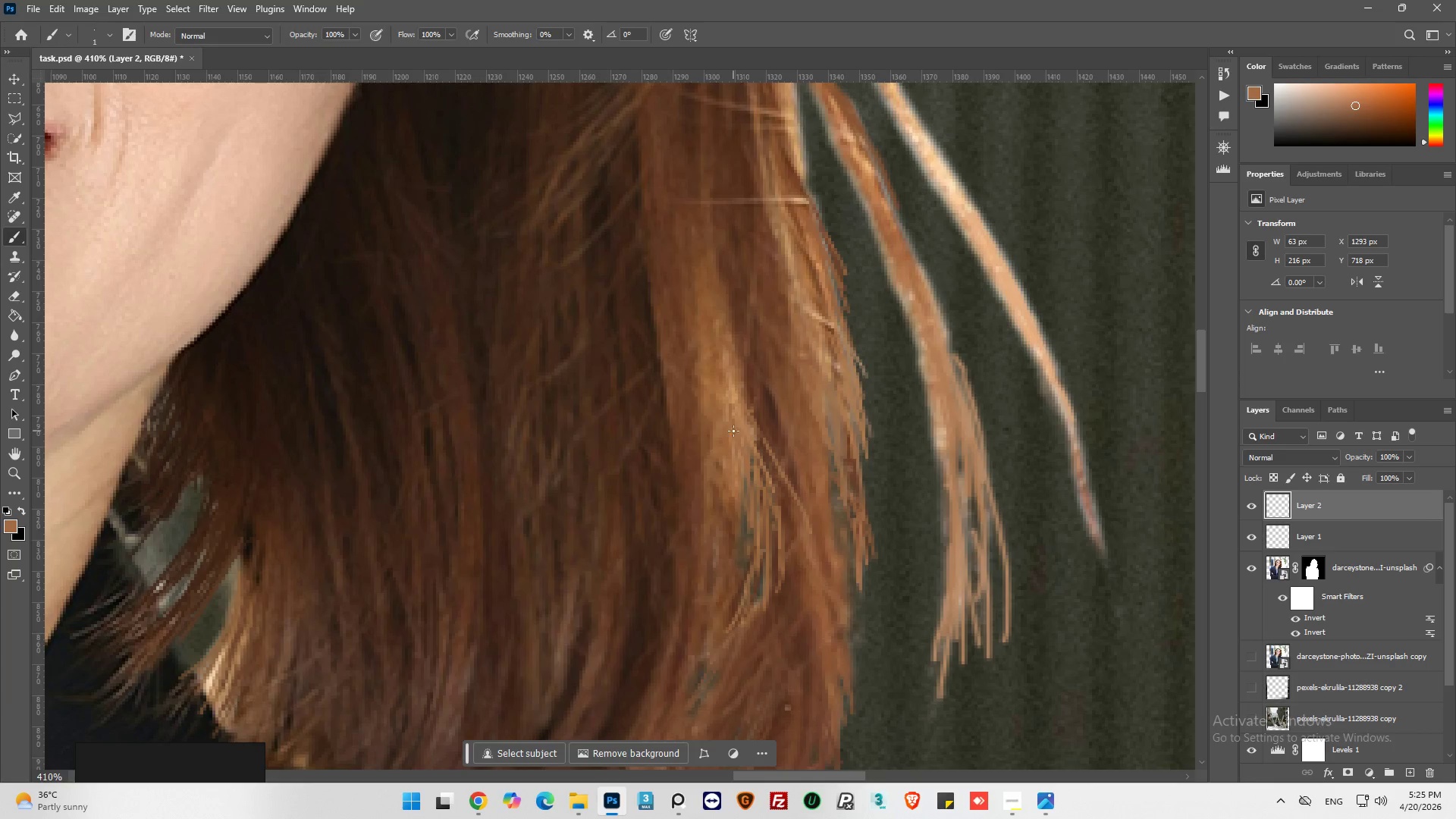 
left_click_drag(start_coordinate=[734, 431], to_coordinate=[731, 544])
 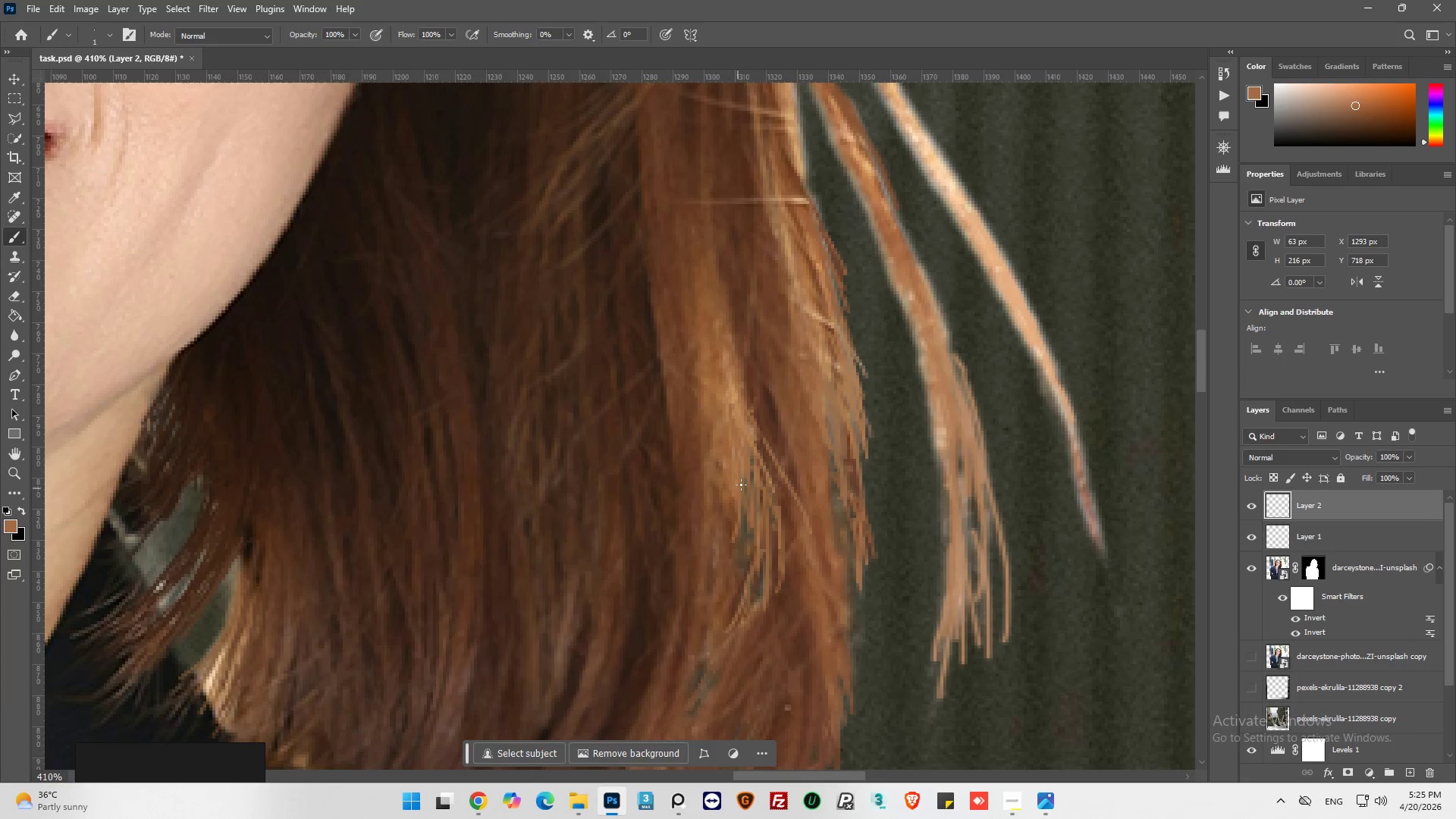 
left_click_drag(start_coordinate=[745, 514], to_coordinate=[741, 615])
 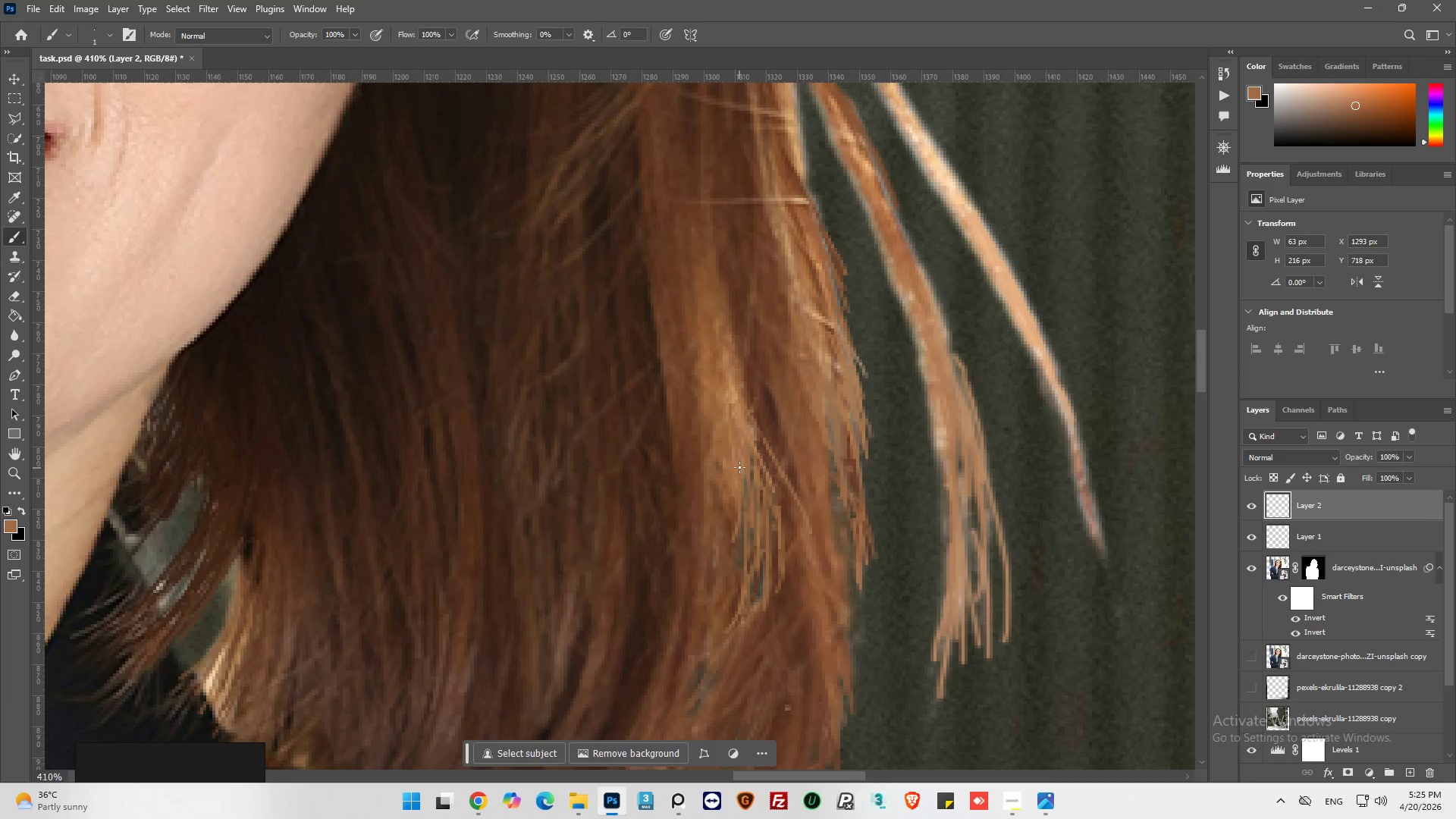 
left_click_drag(start_coordinate=[739, 480], to_coordinate=[733, 585])
 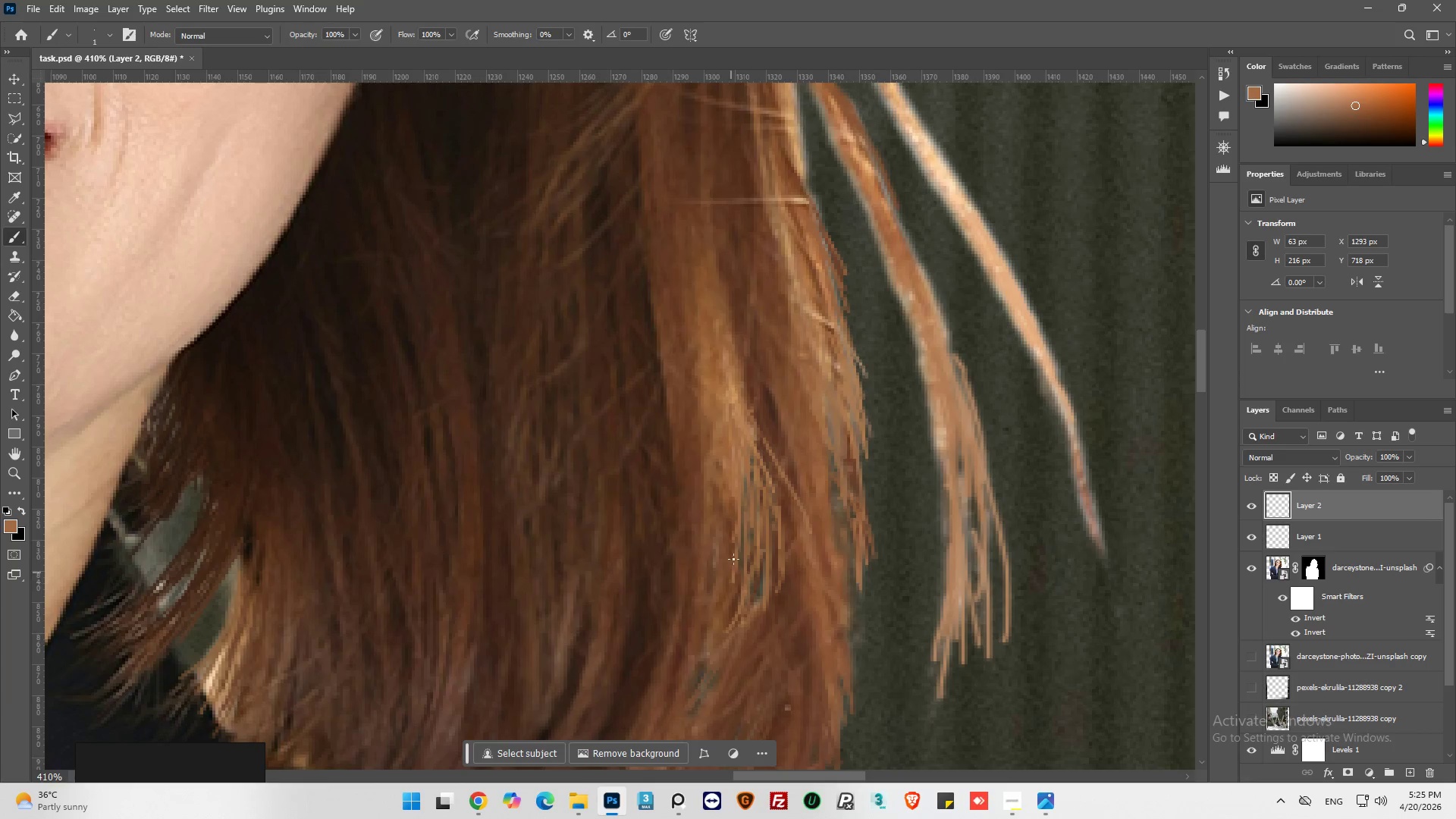 
key(Alt+AltLeft)
 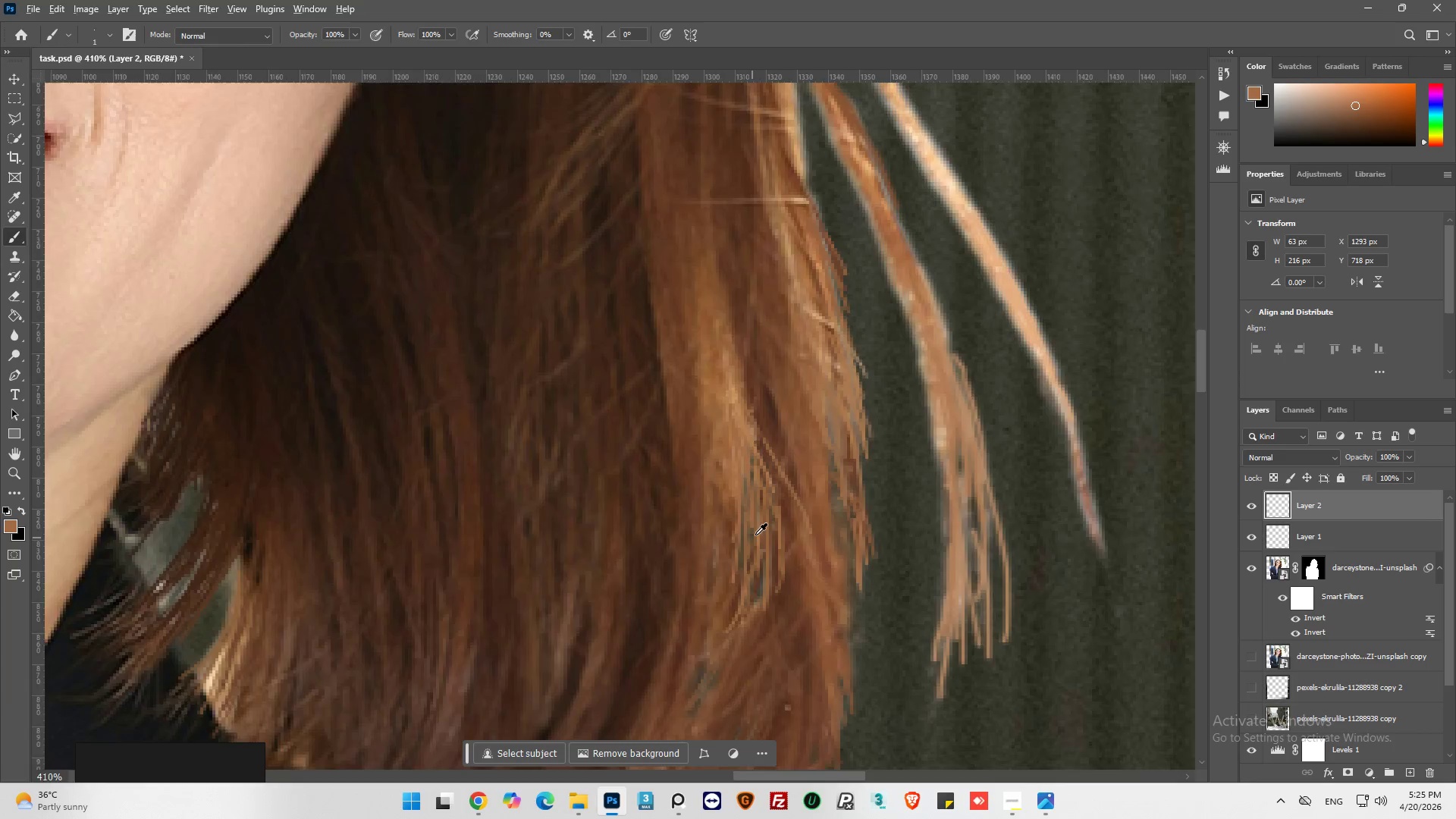 
scroll: coordinate [750, 526], scroll_direction: down, amount: 8.0
 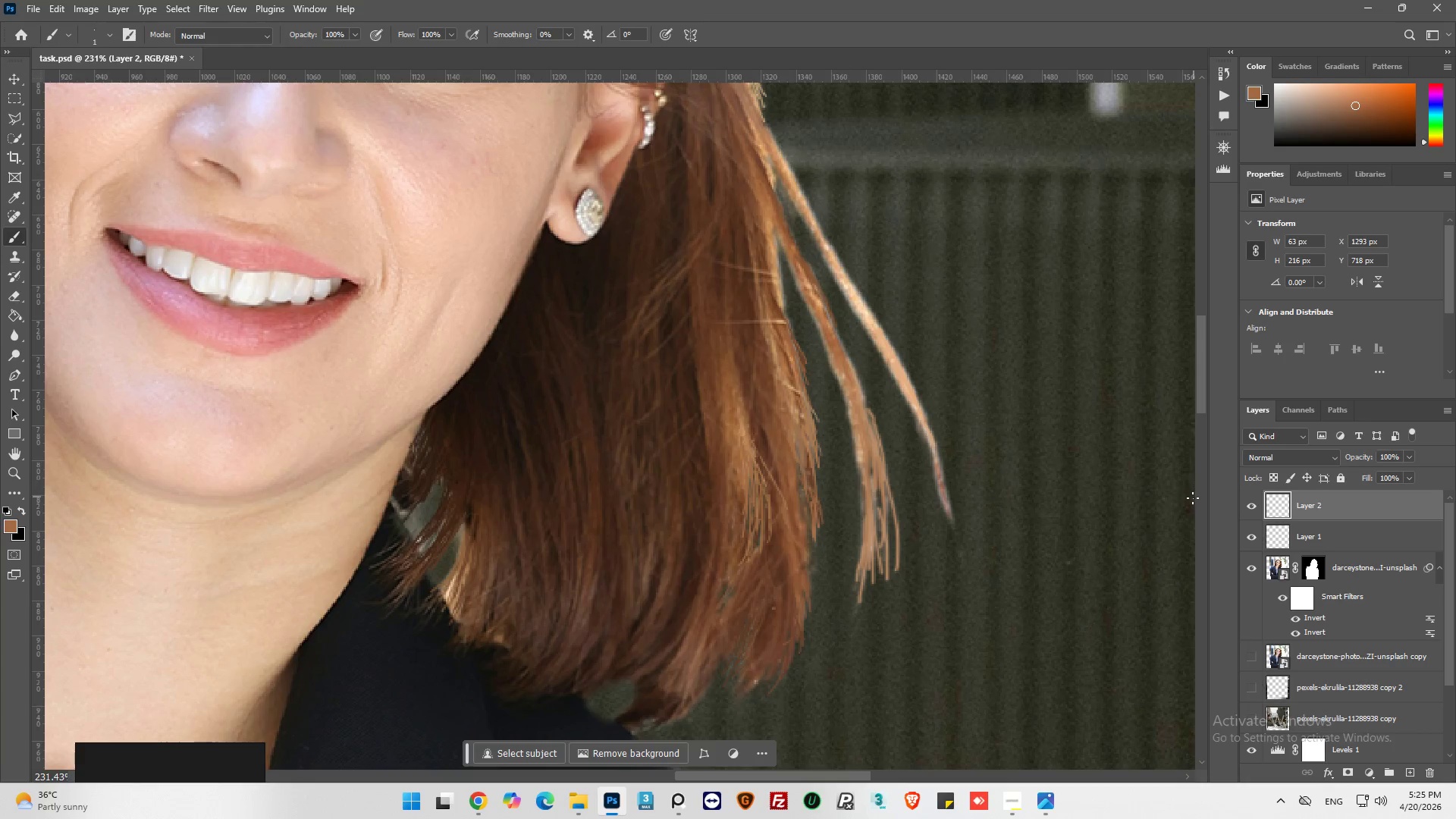 
hold_key(key=AltLeft, duration=0.48)
scroll: coordinate [650, 507], scroll_direction: down, amount: 7.0
 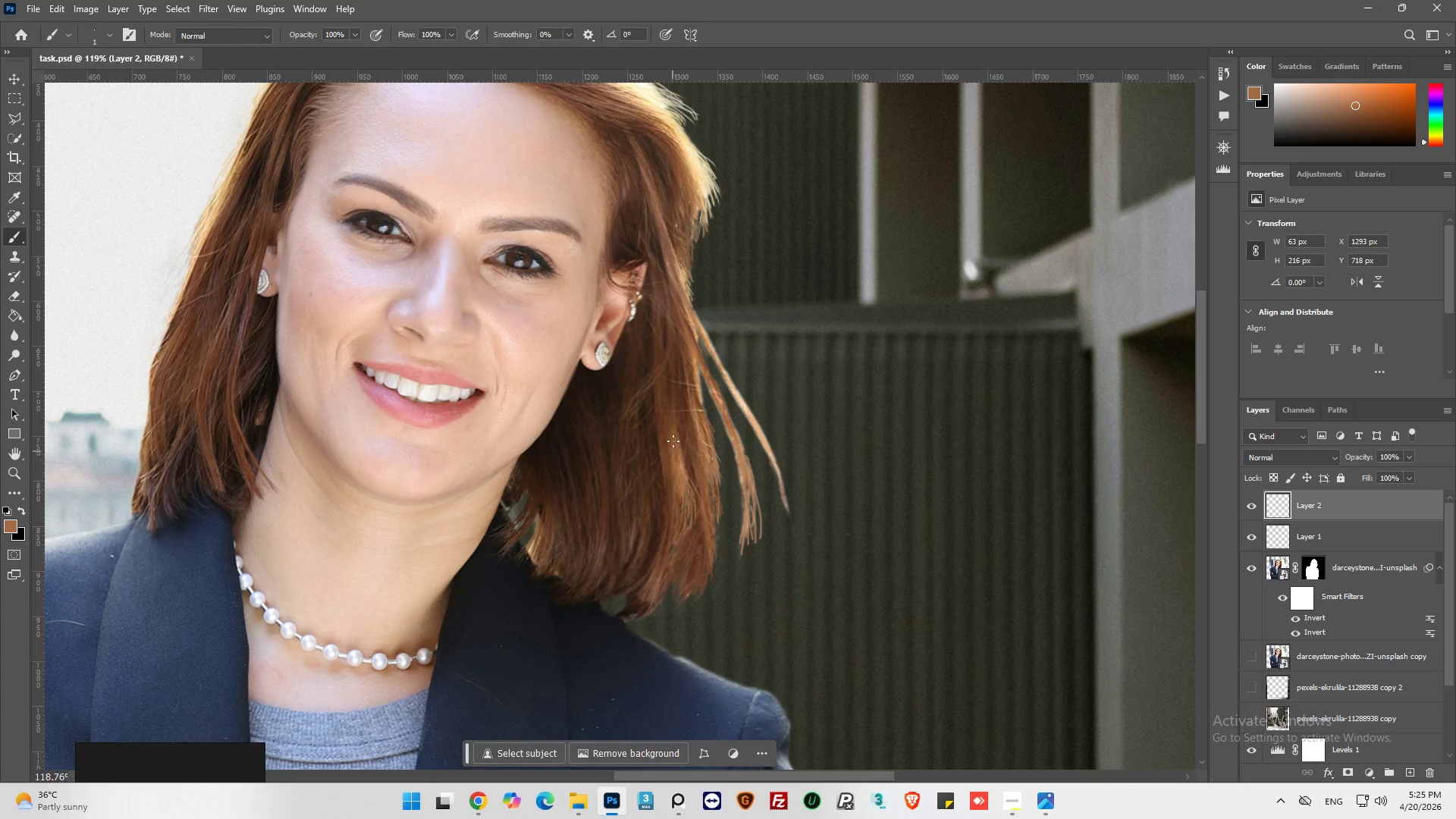 
hold_key(key=AltLeft, duration=1.14)
 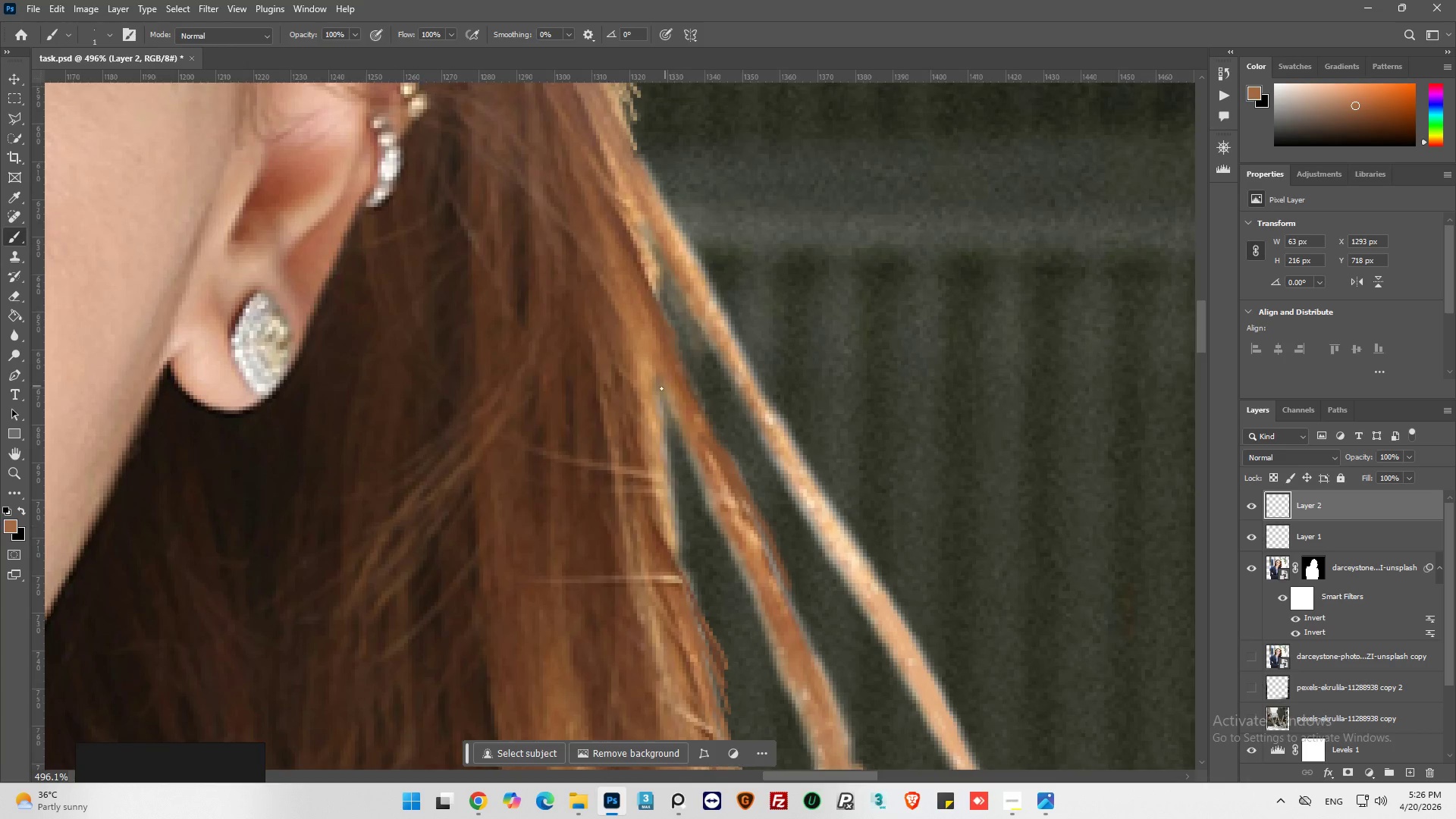 
hold_key(key=AltLeft, duration=0.5)
 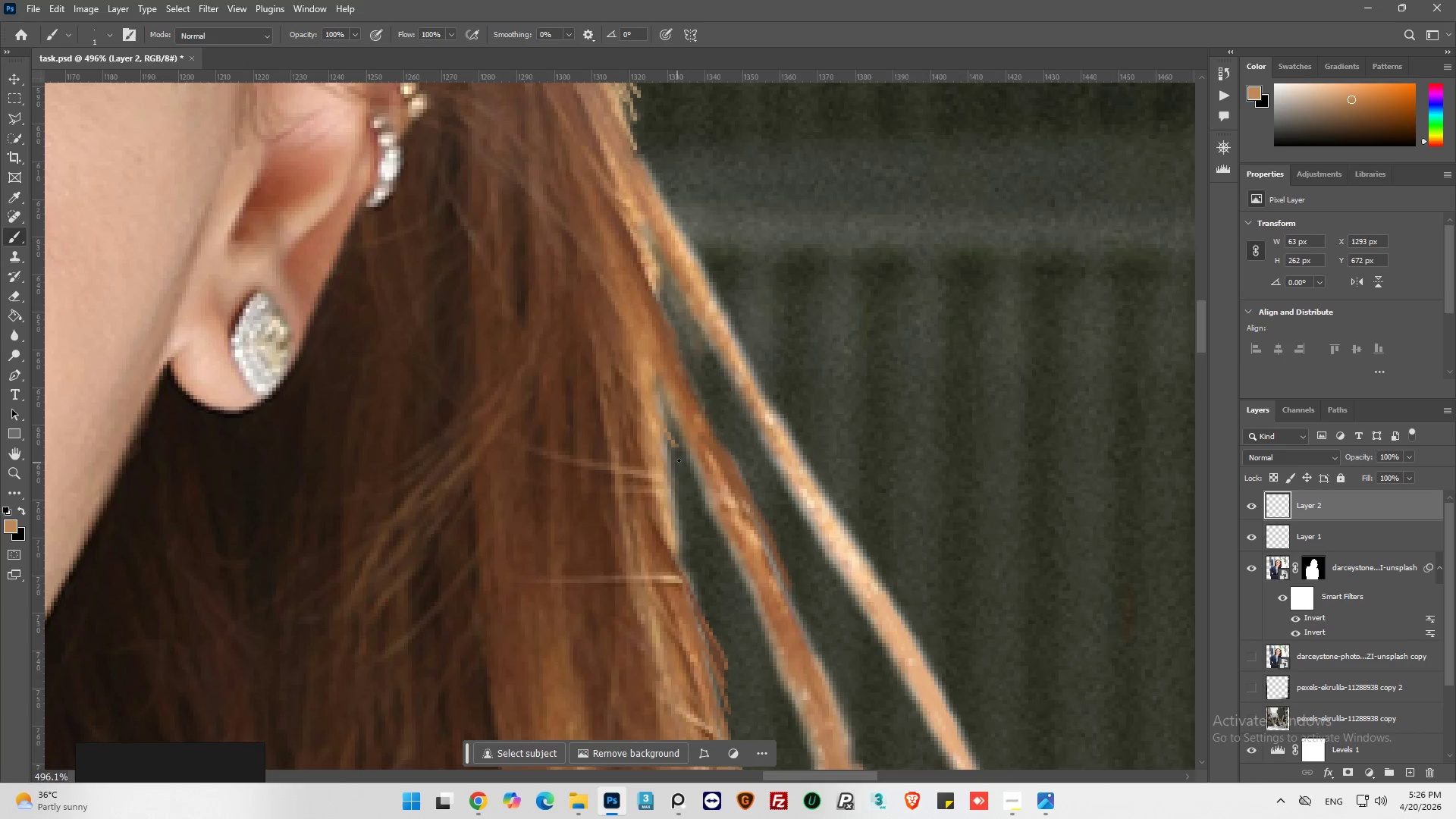 
scroll: coordinate [676, 379], scroll_direction: up, amount: 20.0
 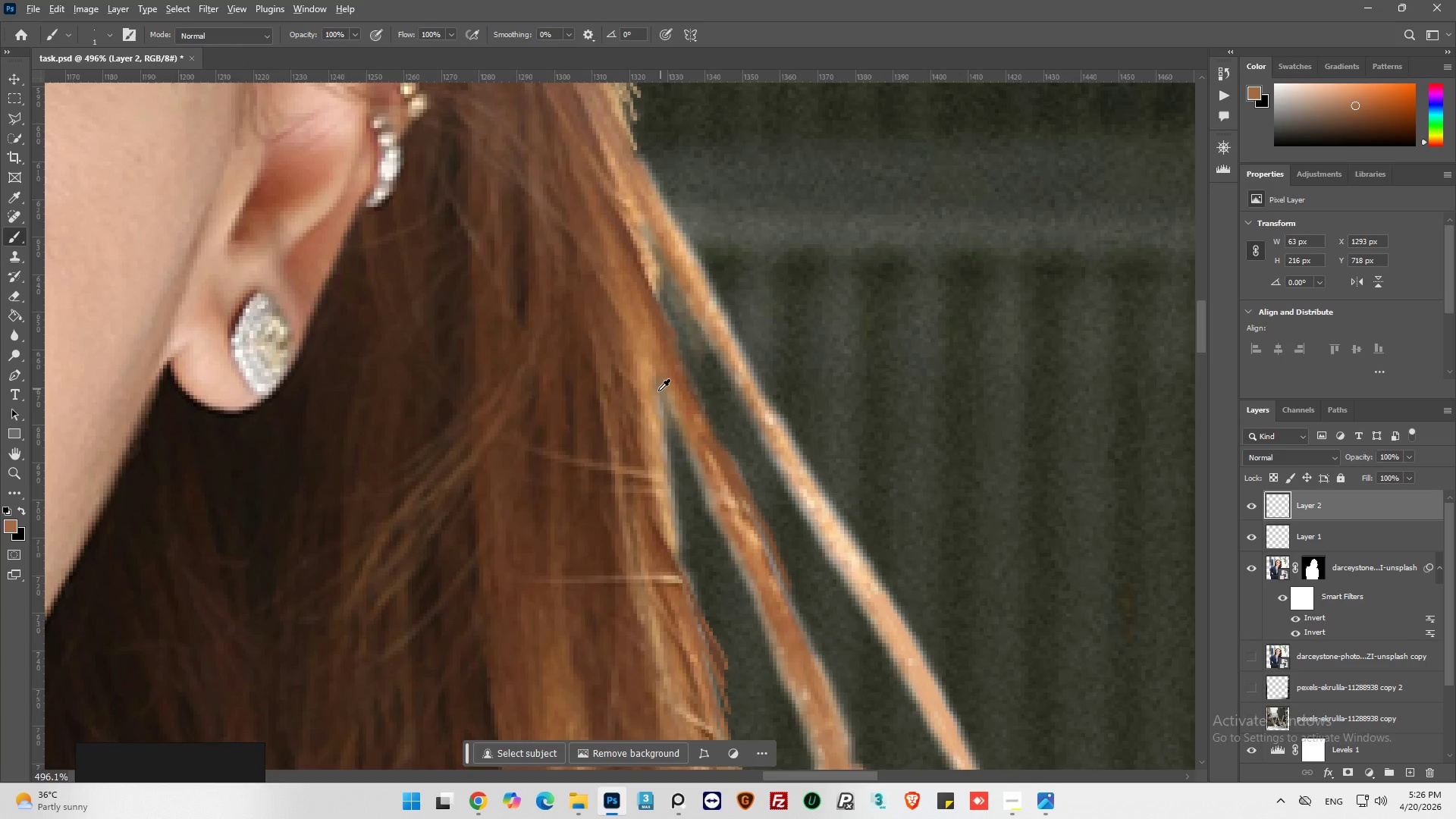 
left_click([645, 415])
 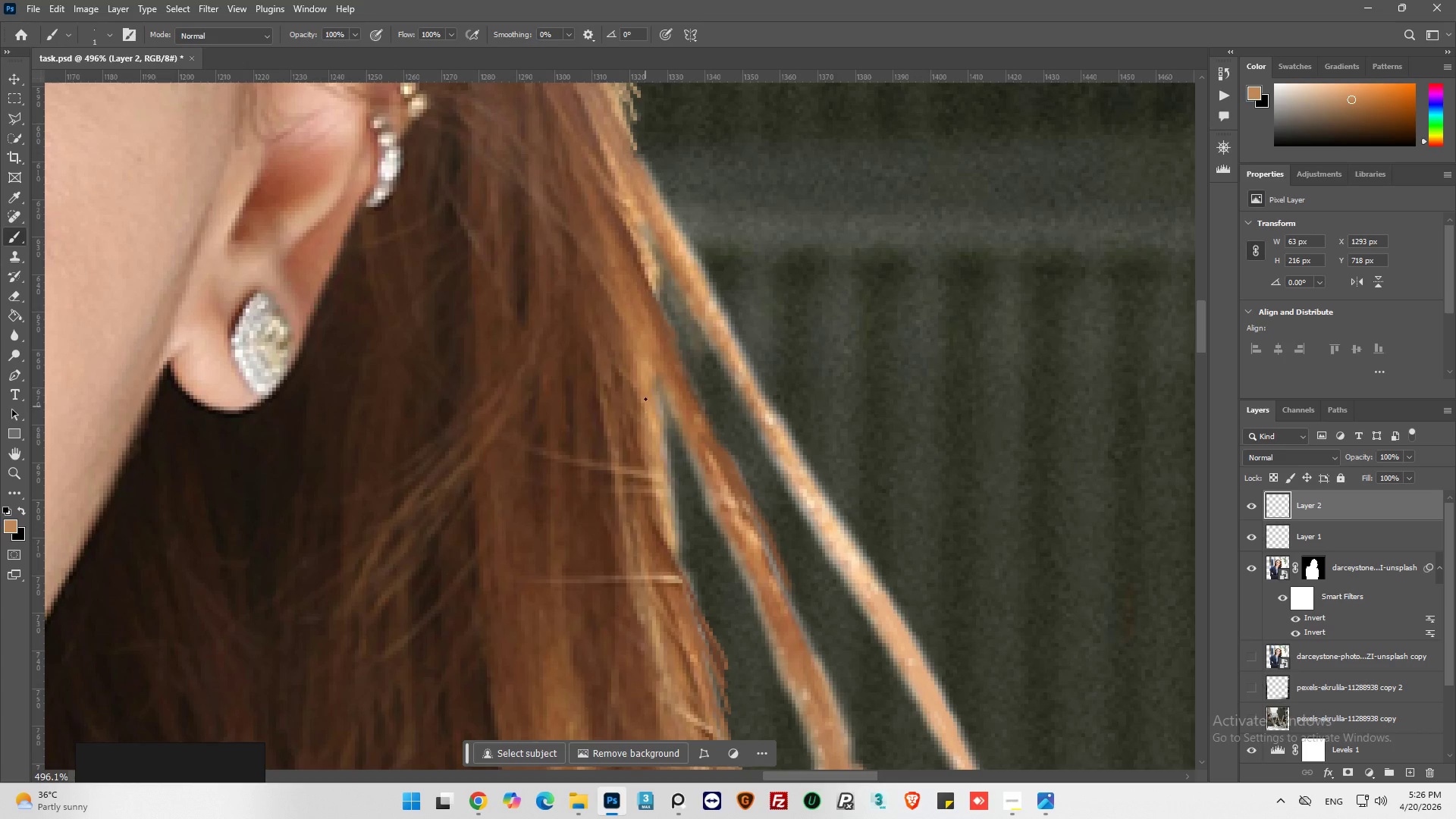 
left_click_drag(start_coordinate=[645, 399], to_coordinate=[679, 456])
 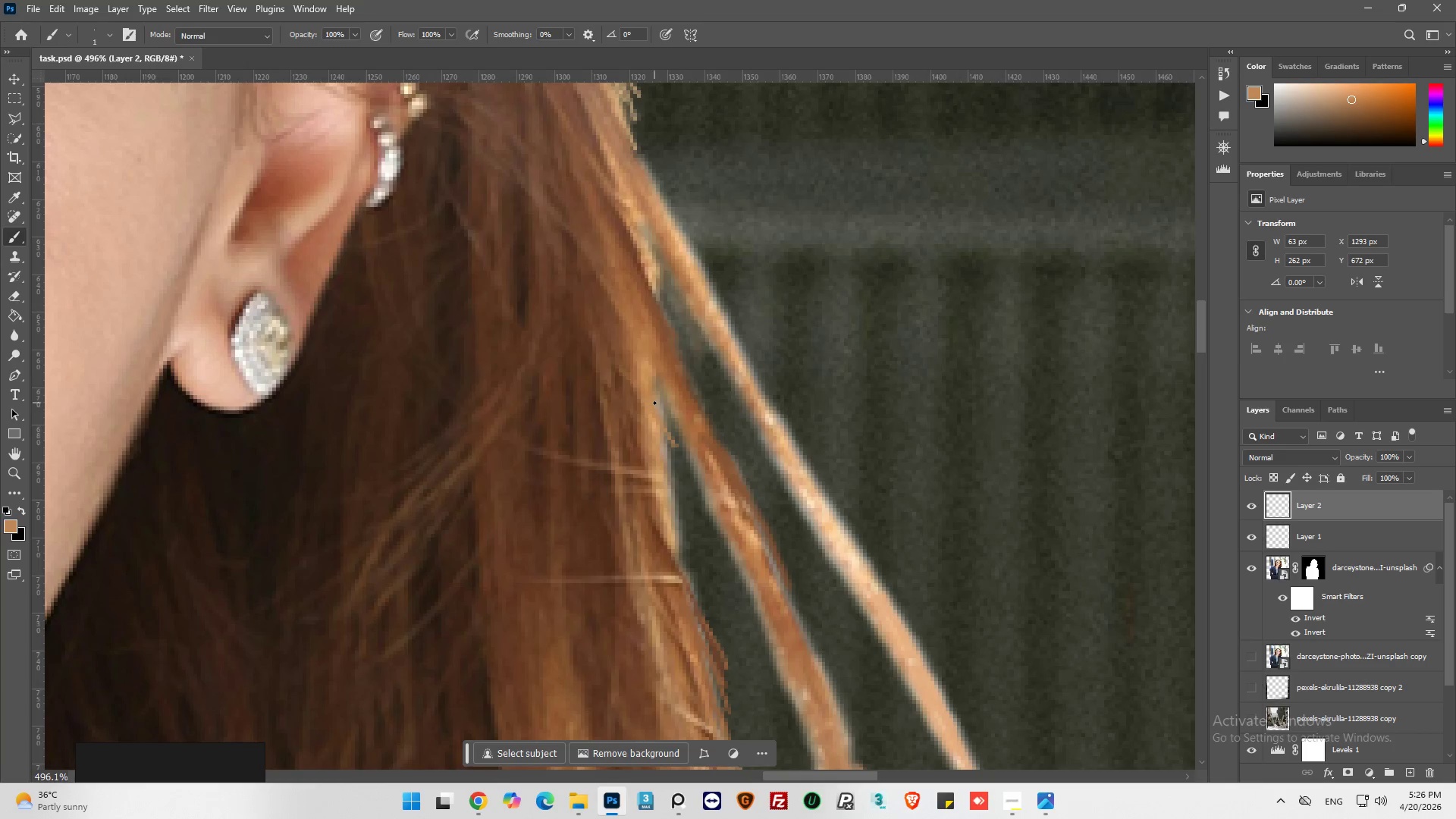 
left_click_drag(start_coordinate=[656, 415], to_coordinate=[675, 485])
 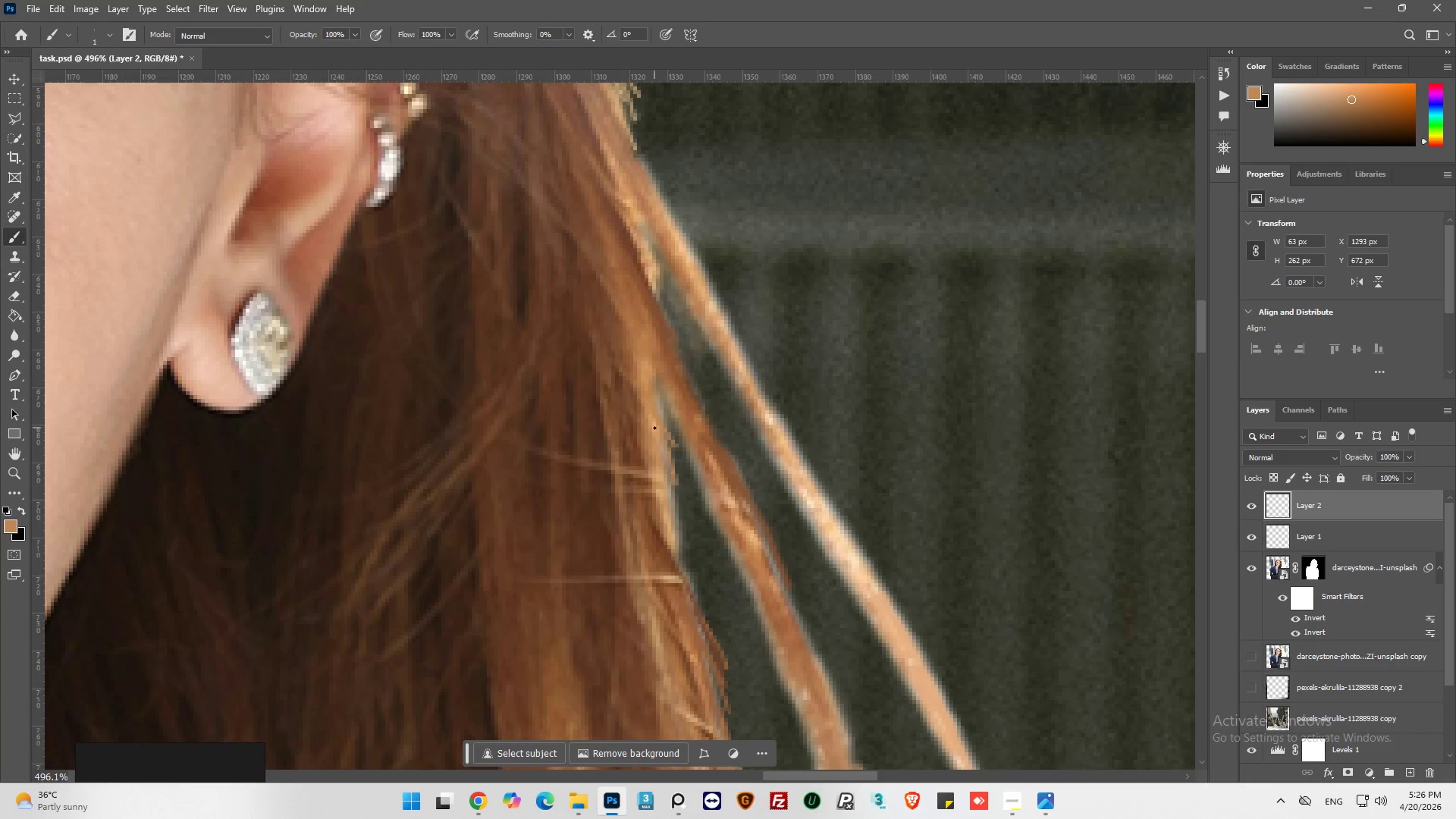 
left_click_drag(start_coordinate=[654, 428], to_coordinate=[681, 502])
 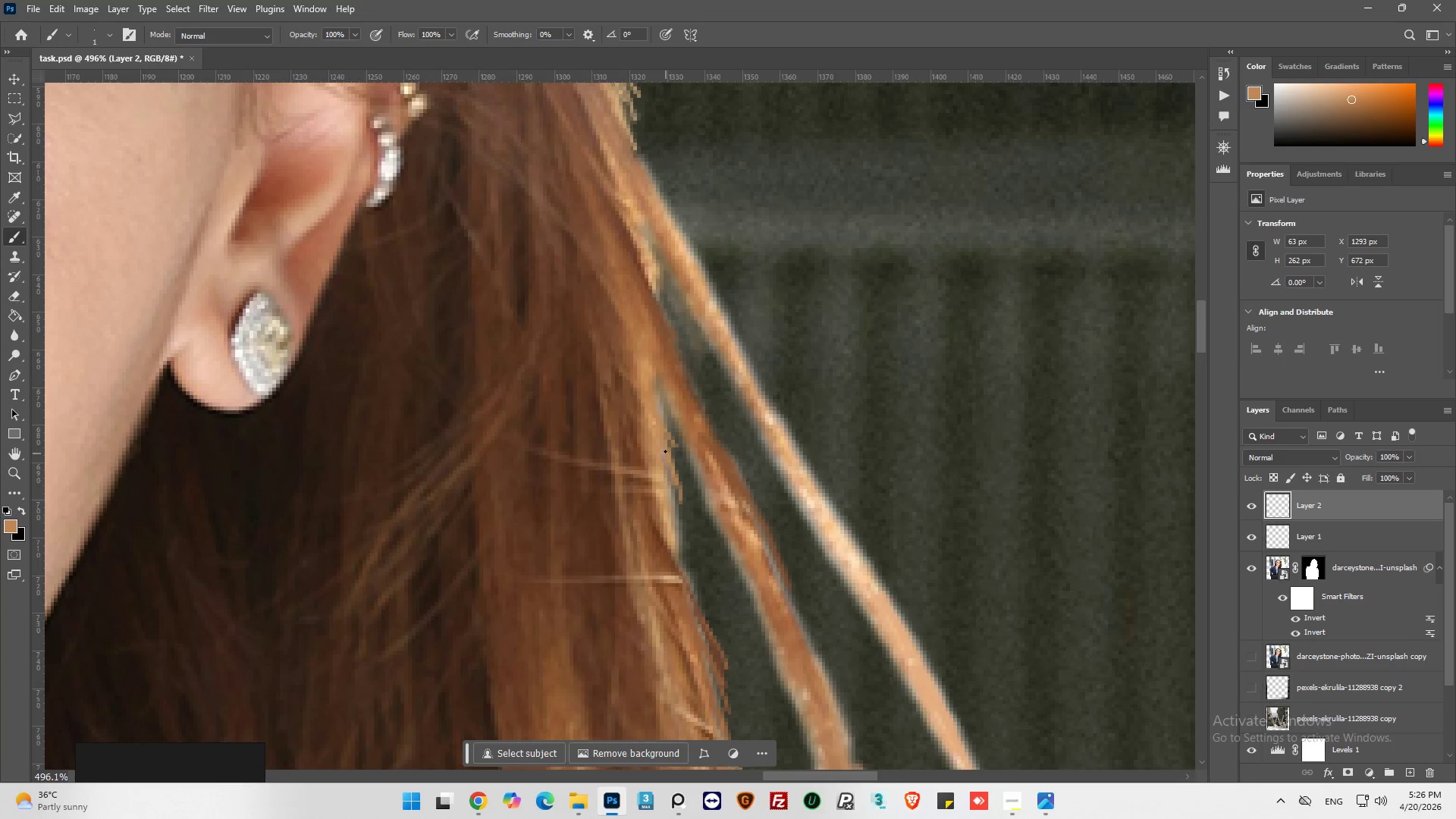 
left_click_drag(start_coordinate=[665, 452], to_coordinate=[680, 551])
 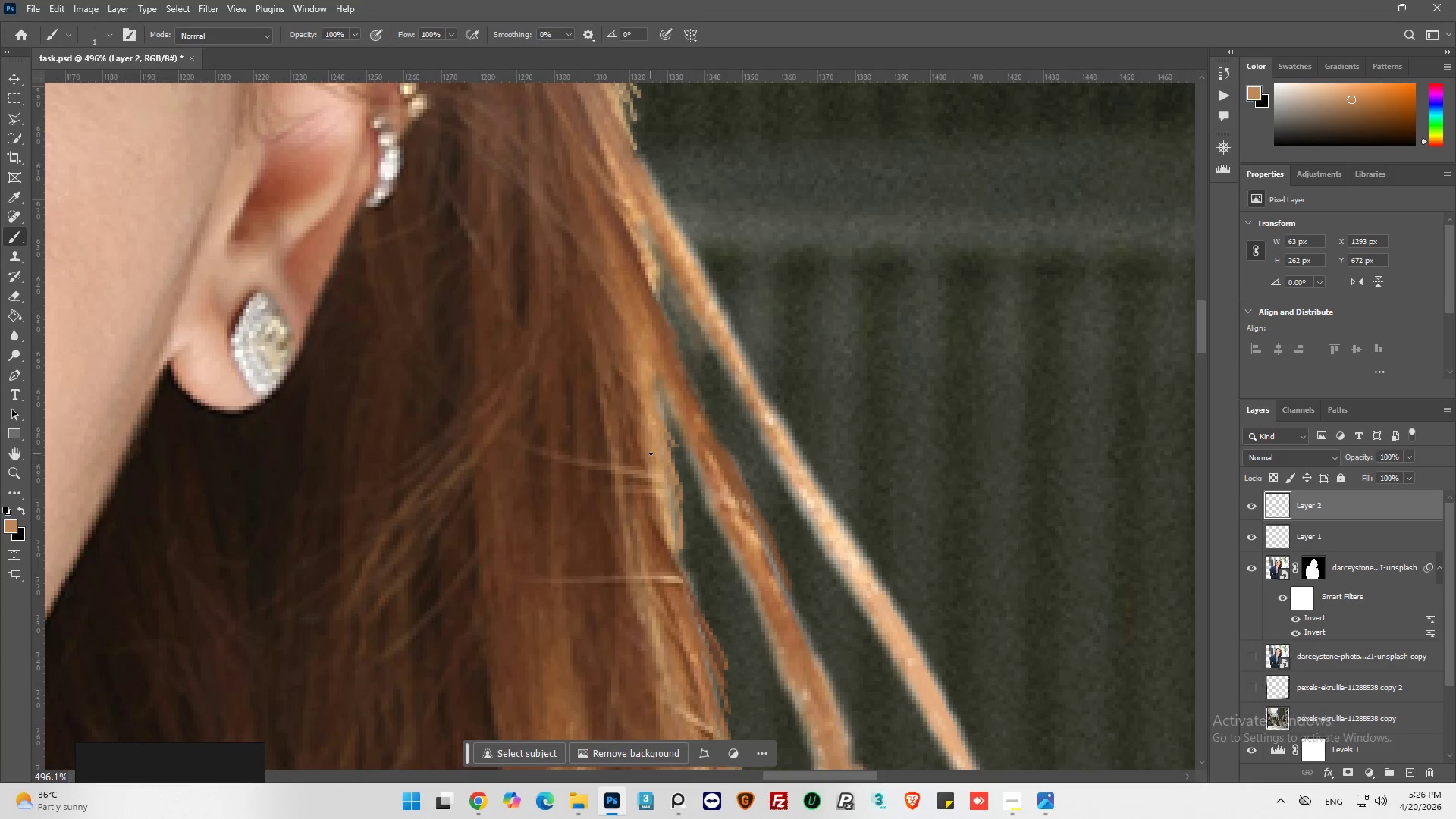 
left_click_drag(start_coordinate=[652, 457], to_coordinate=[690, 554])
 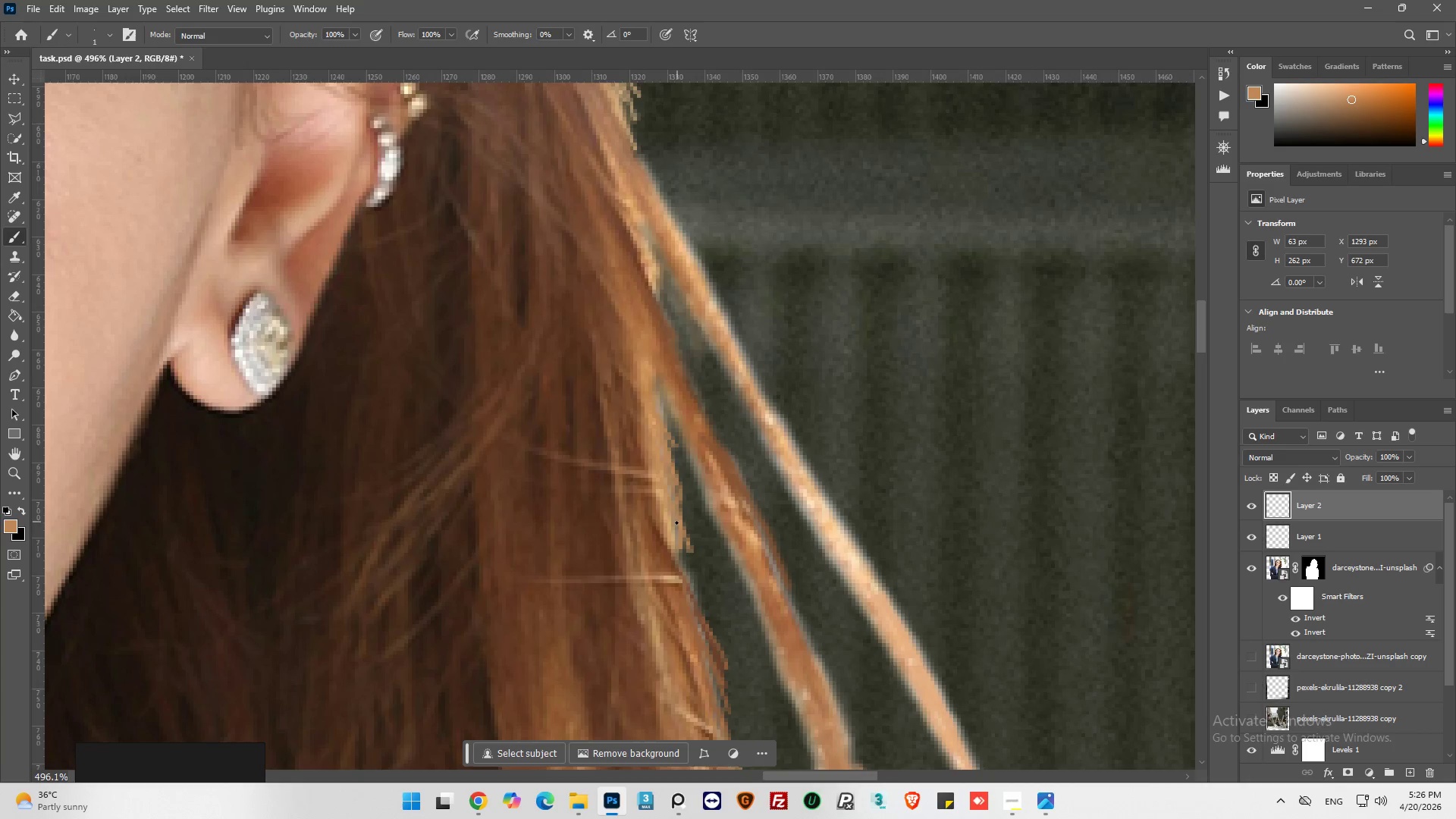 
left_click_drag(start_coordinate=[676, 530], to_coordinate=[692, 574])
 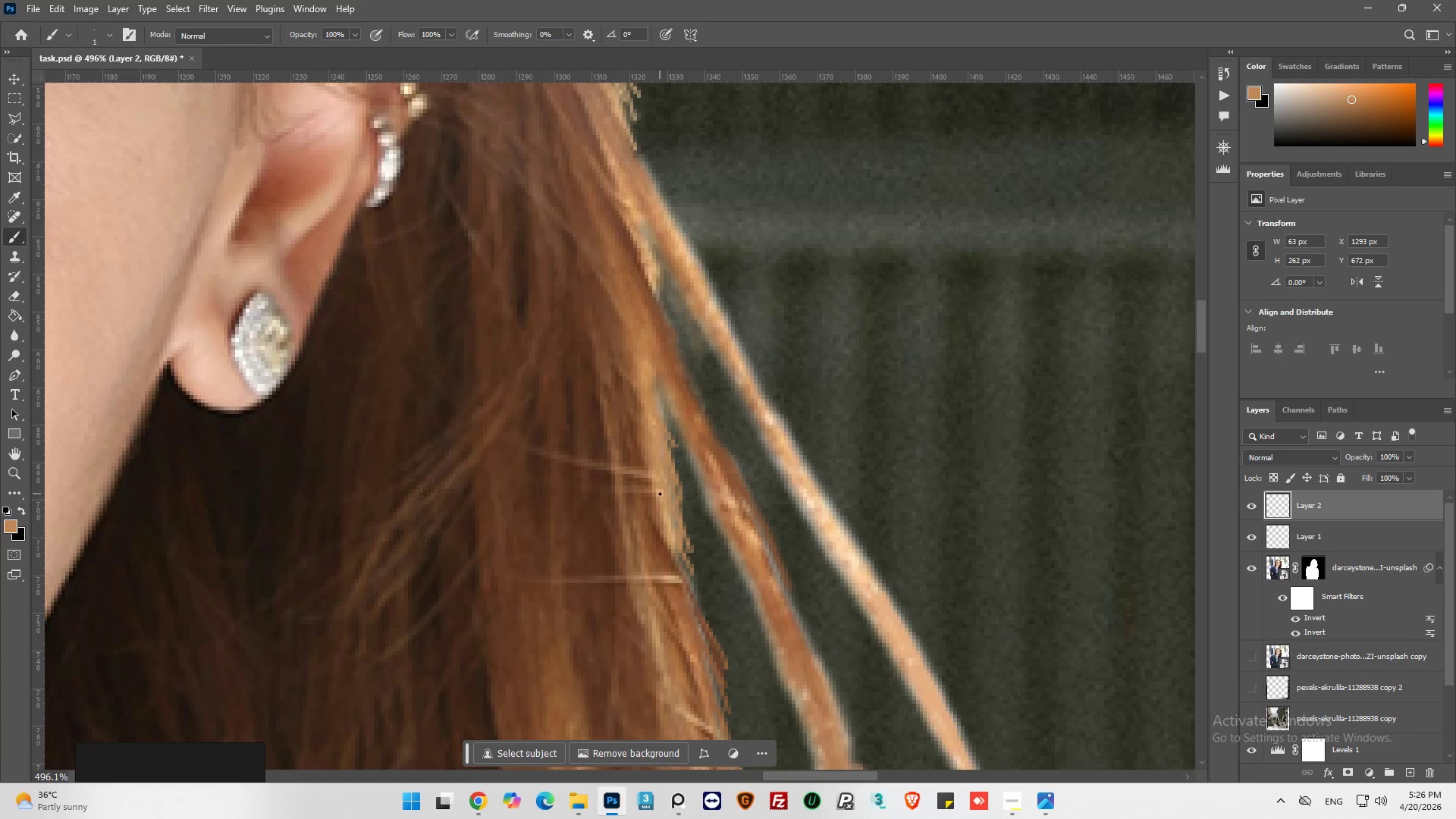 
left_click_drag(start_coordinate=[661, 500], to_coordinate=[700, 611])
 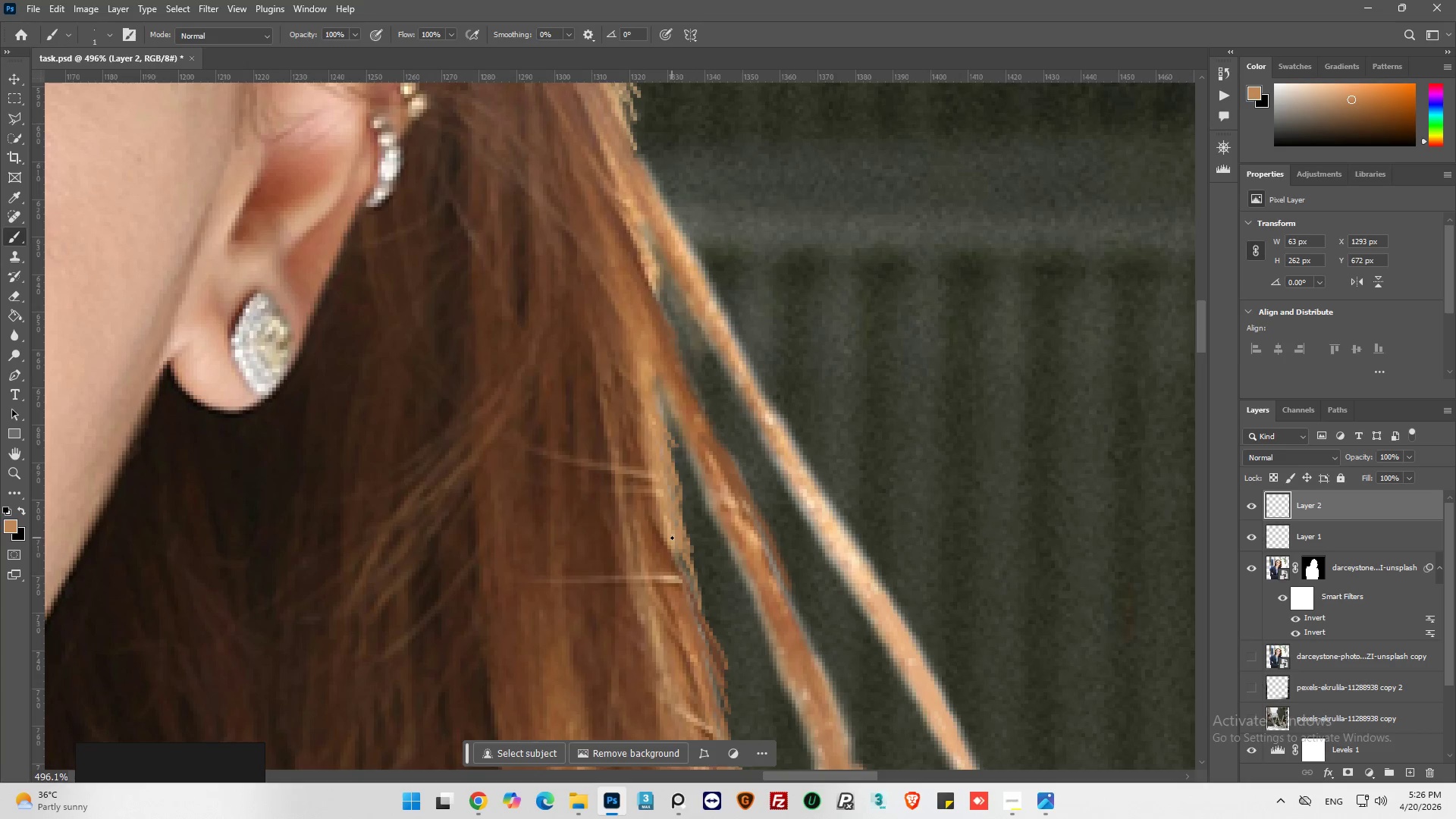 
left_click_drag(start_coordinate=[673, 538], to_coordinate=[703, 614])
 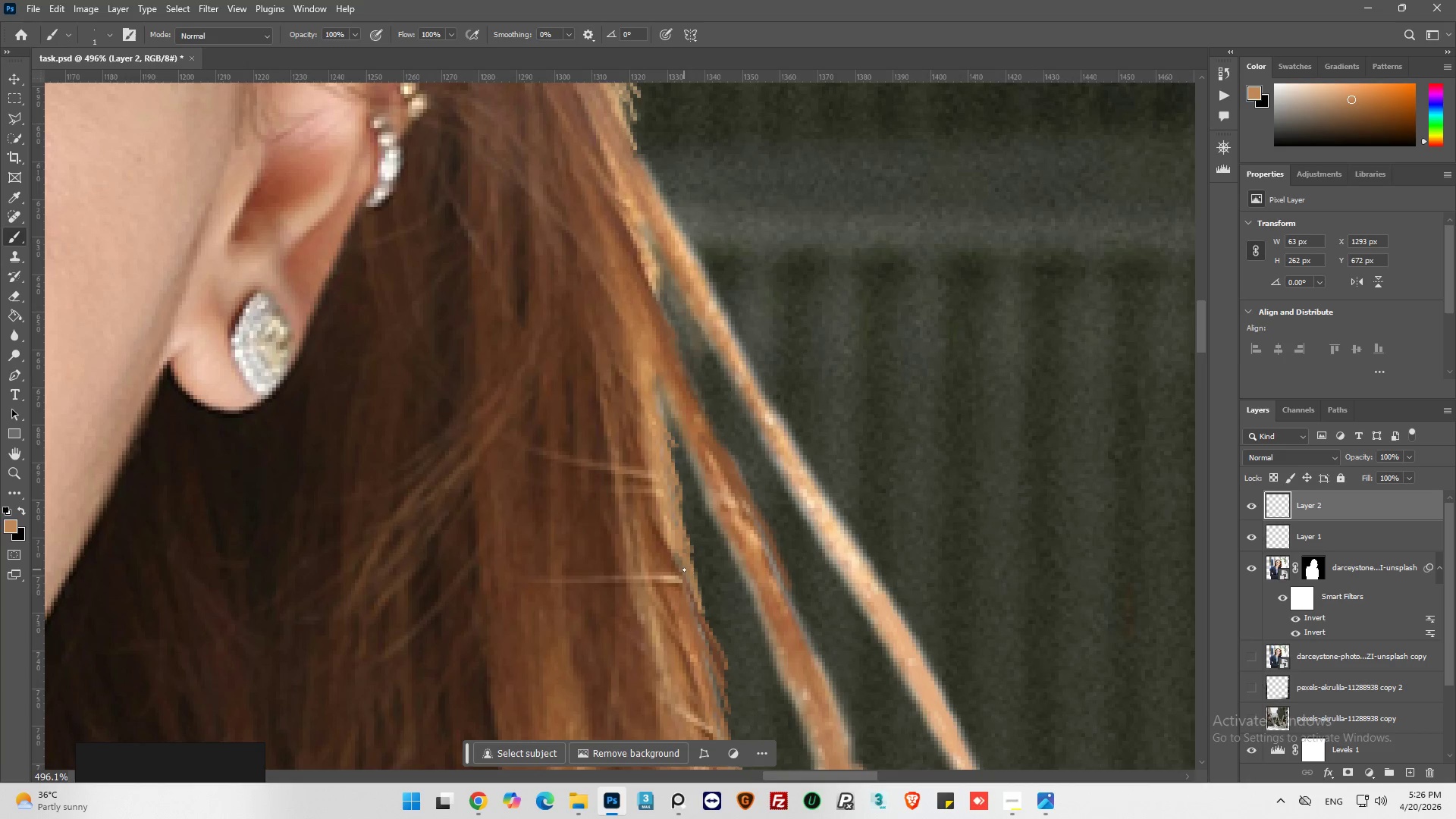 
left_click_drag(start_coordinate=[682, 578], to_coordinate=[703, 617])
 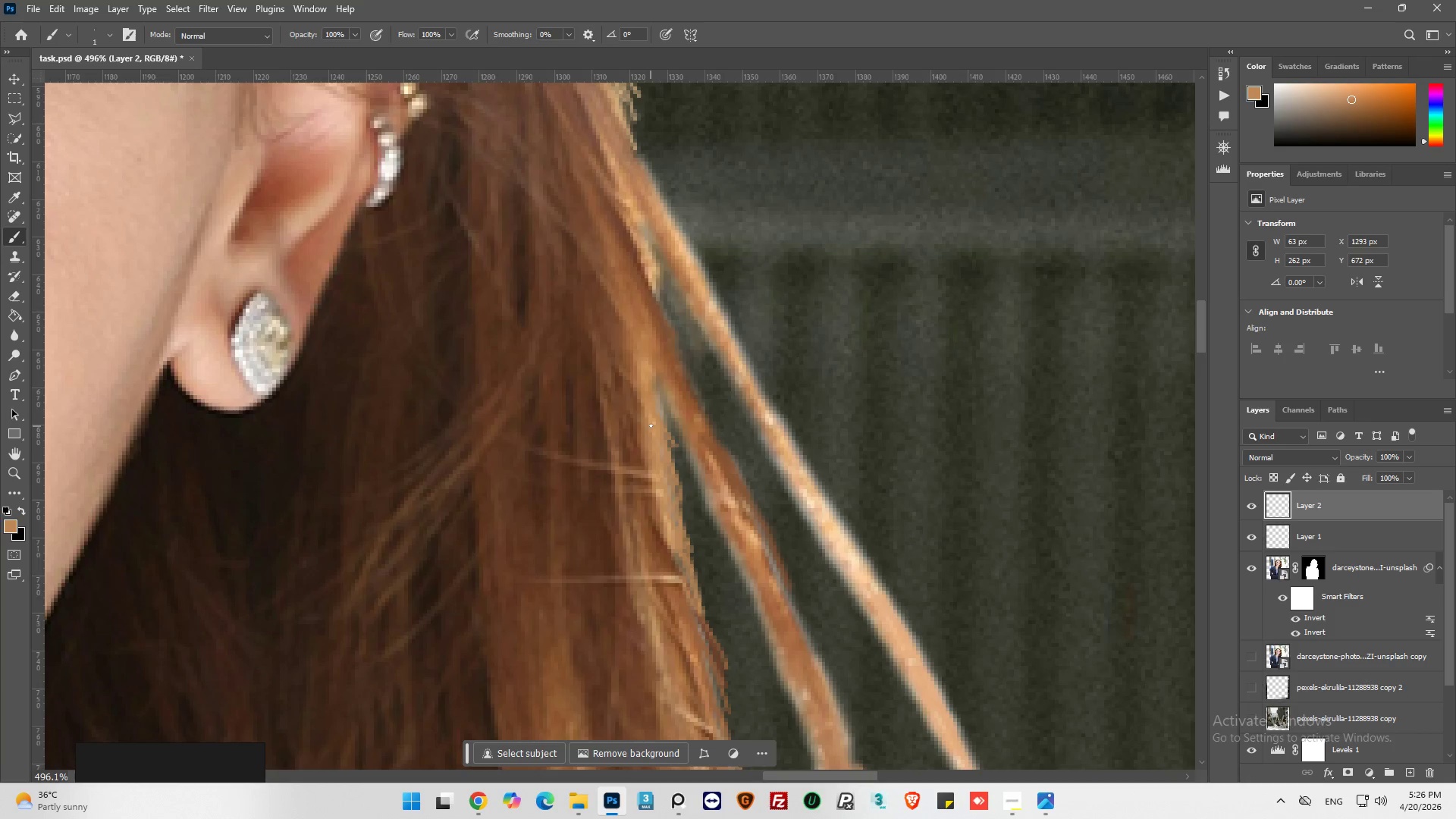 
hold_key(key=AltLeft, duration=0.42)
 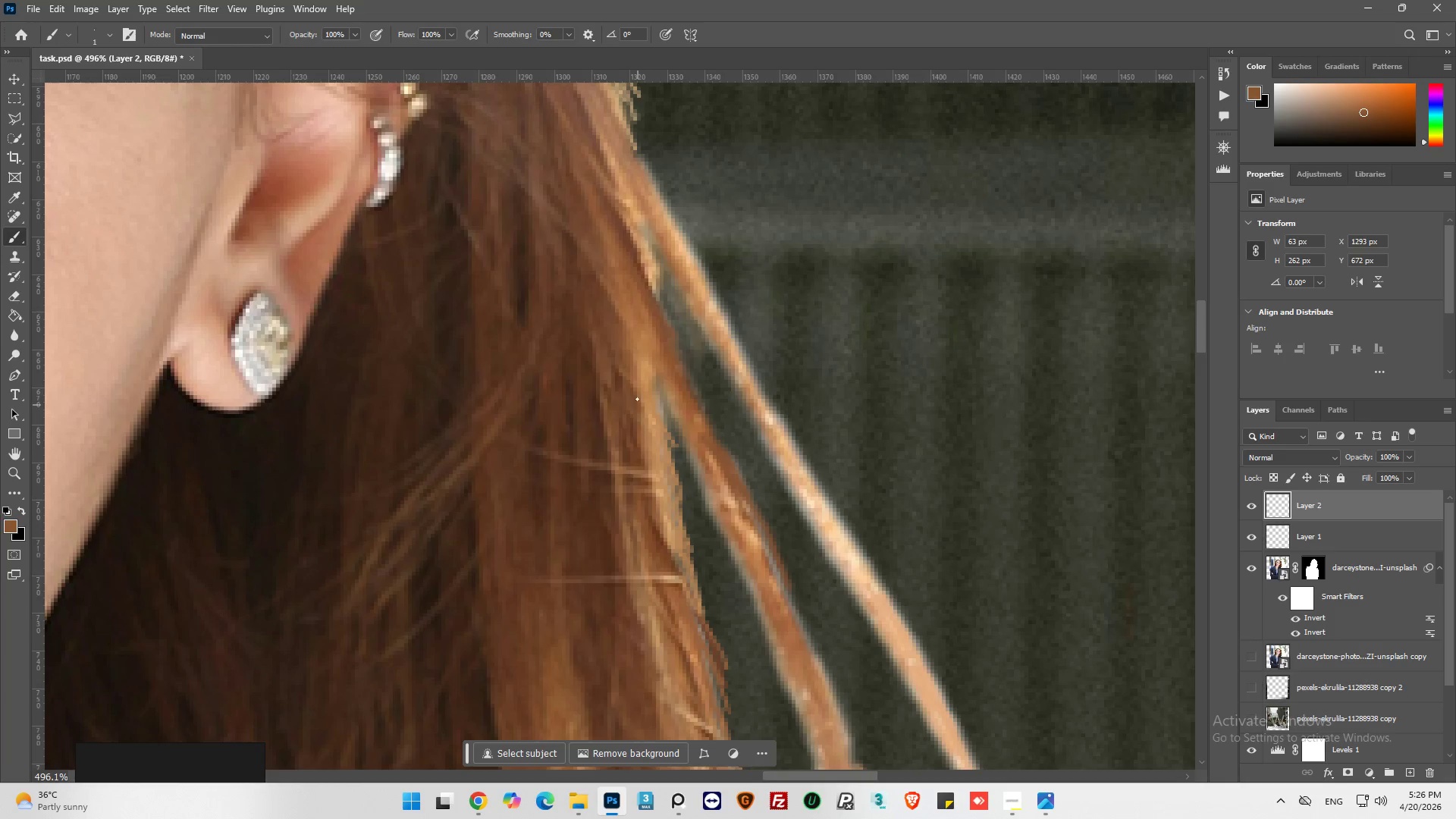 
left_click_drag(start_coordinate=[637, 398], to_coordinate=[687, 533])
 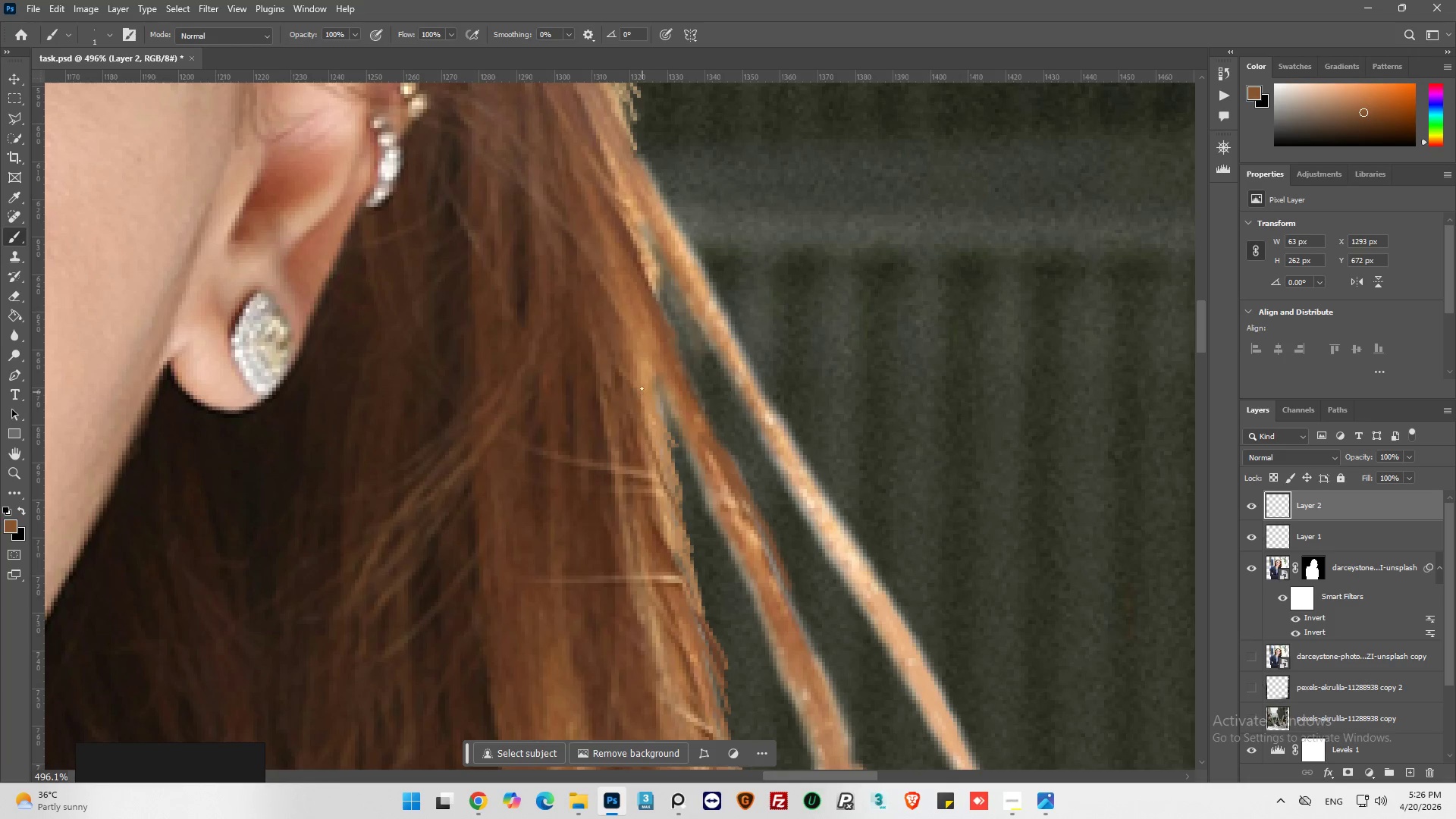 
left_click_drag(start_coordinate=[642, 388], to_coordinate=[656, 424])
 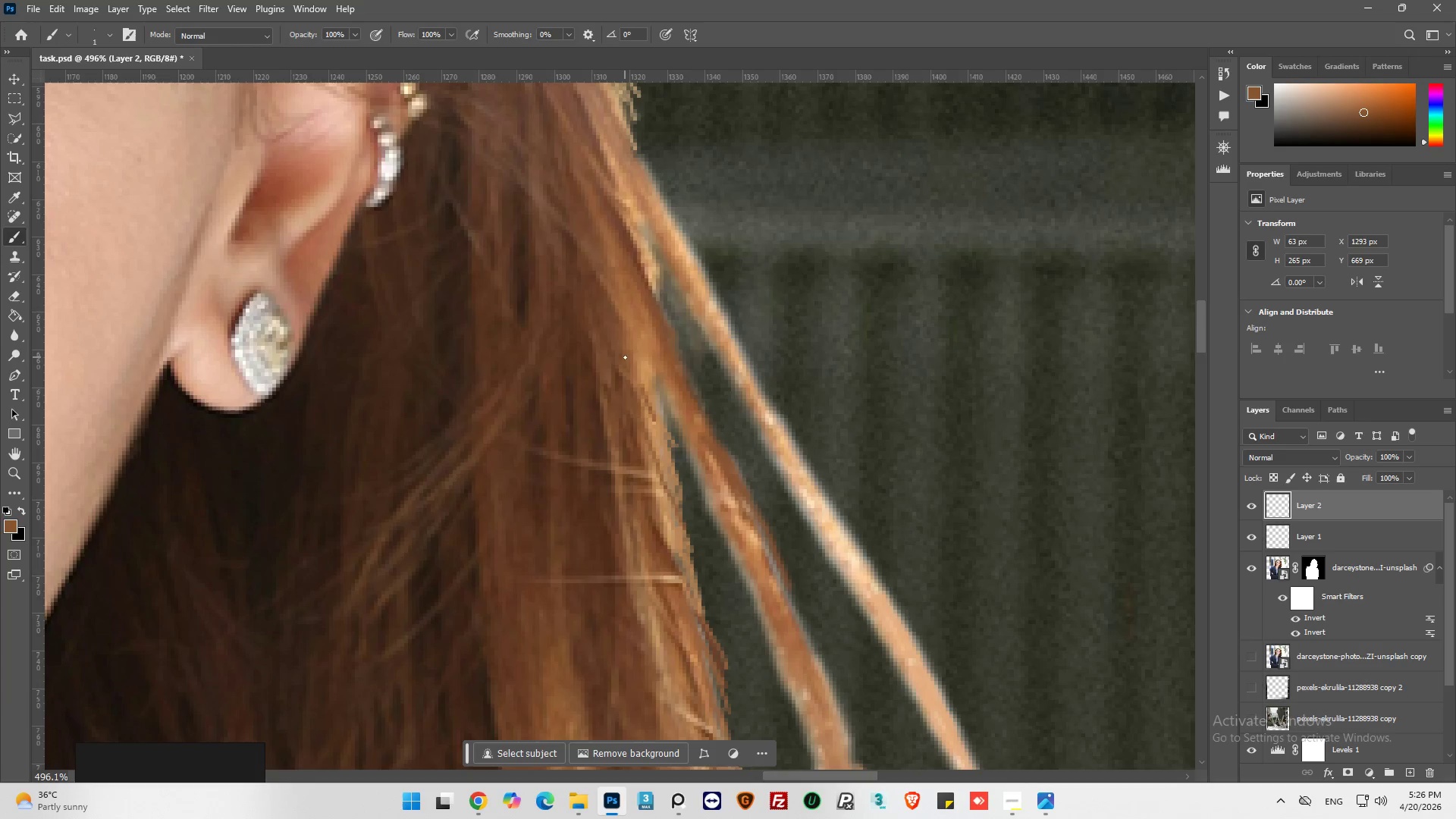 
left_click_drag(start_coordinate=[625, 356], to_coordinate=[665, 436])
 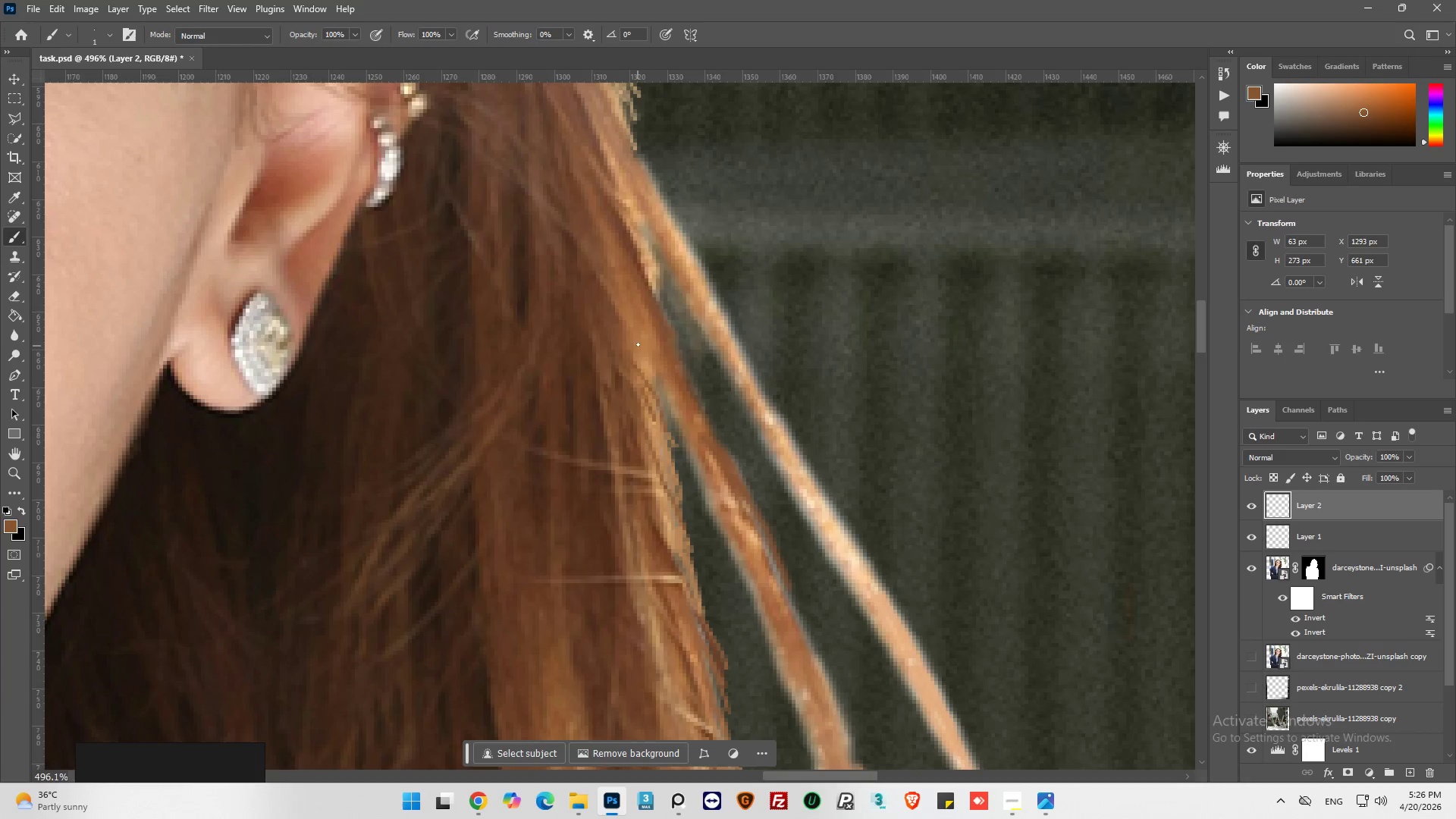 
left_click_drag(start_coordinate=[644, 350], to_coordinate=[667, 410])
 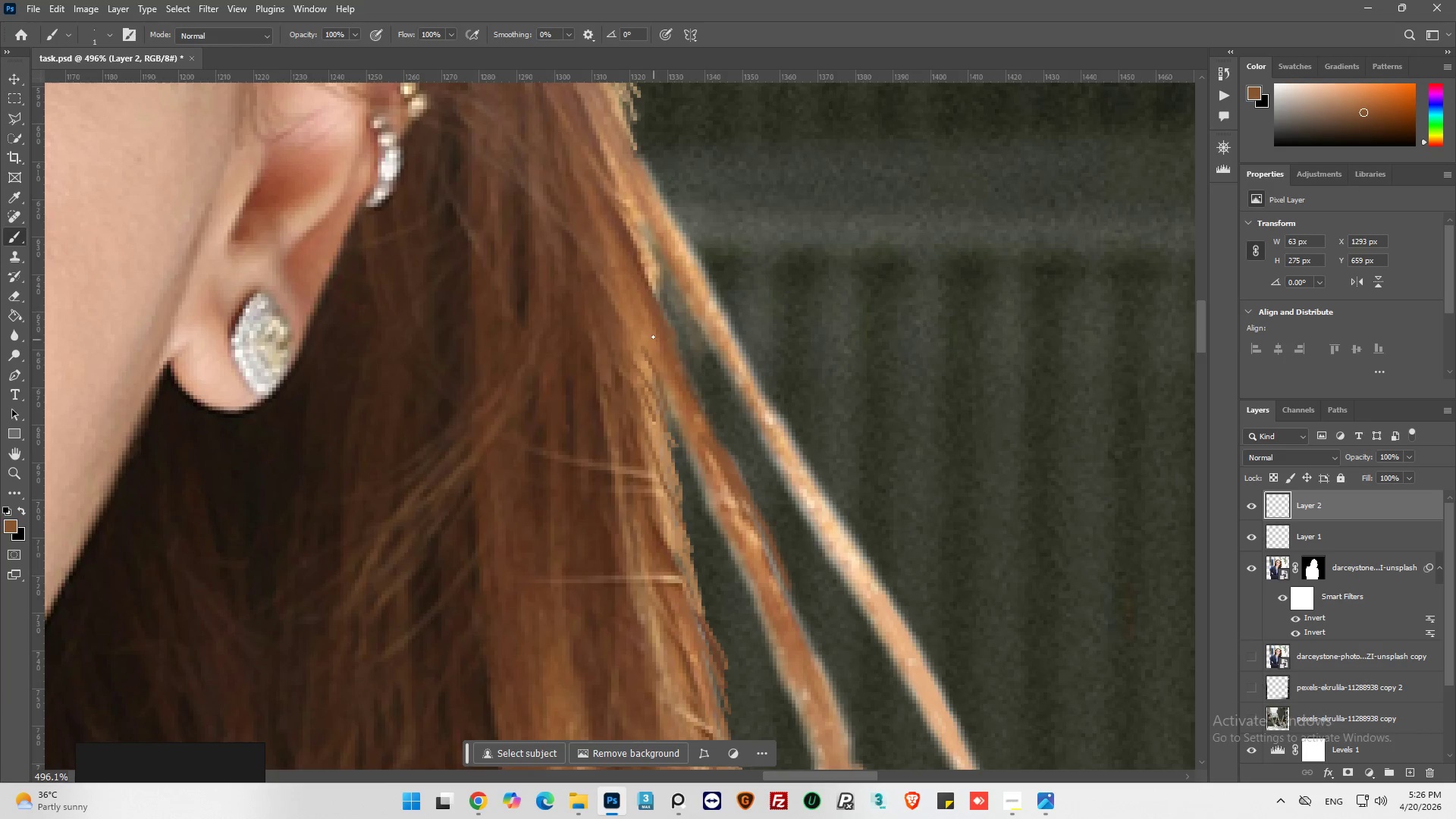 
left_click_drag(start_coordinate=[662, 358], to_coordinate=[682, 435])
 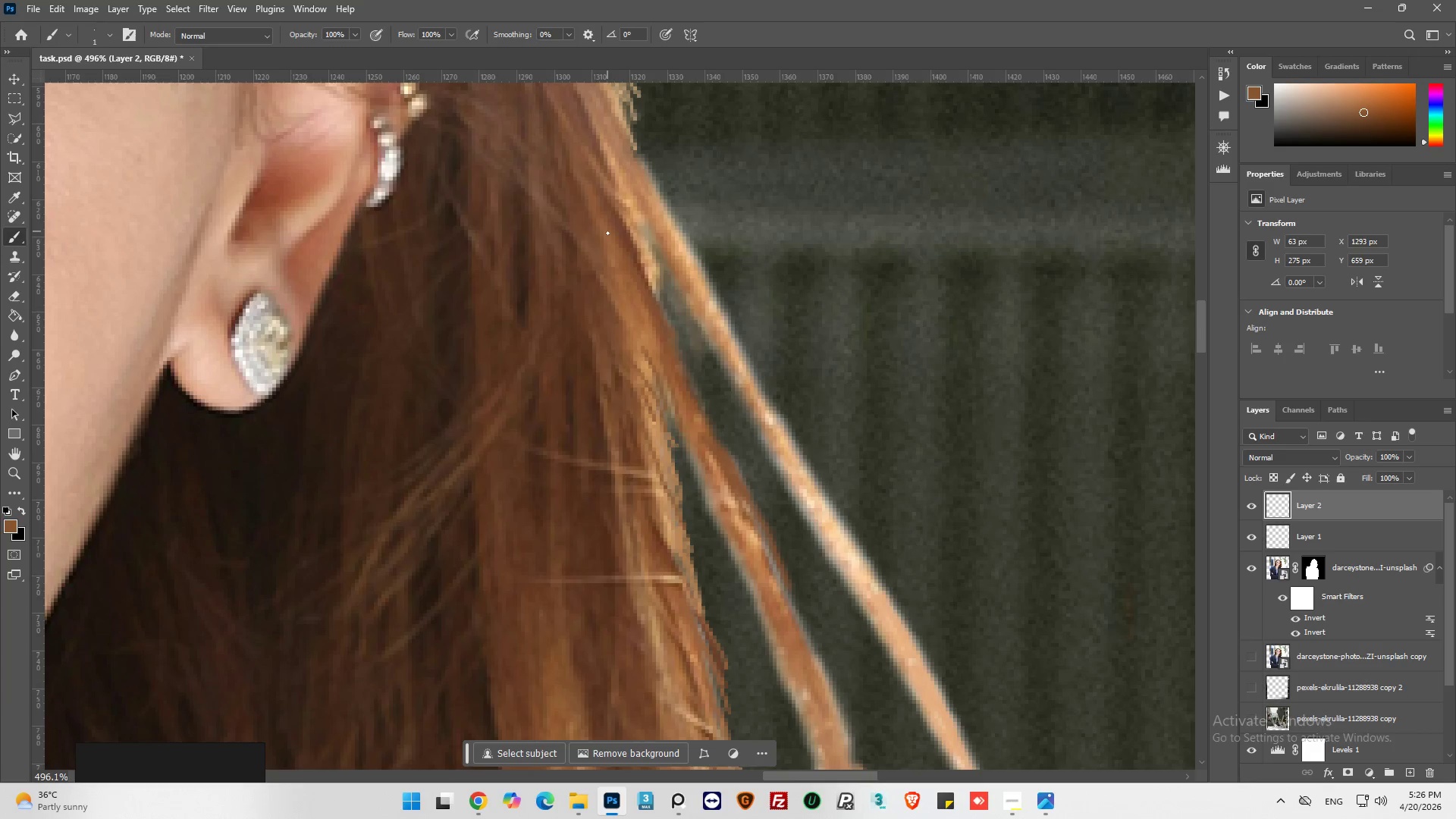 
hold_key(key=AltLeft, duration=0.55)
 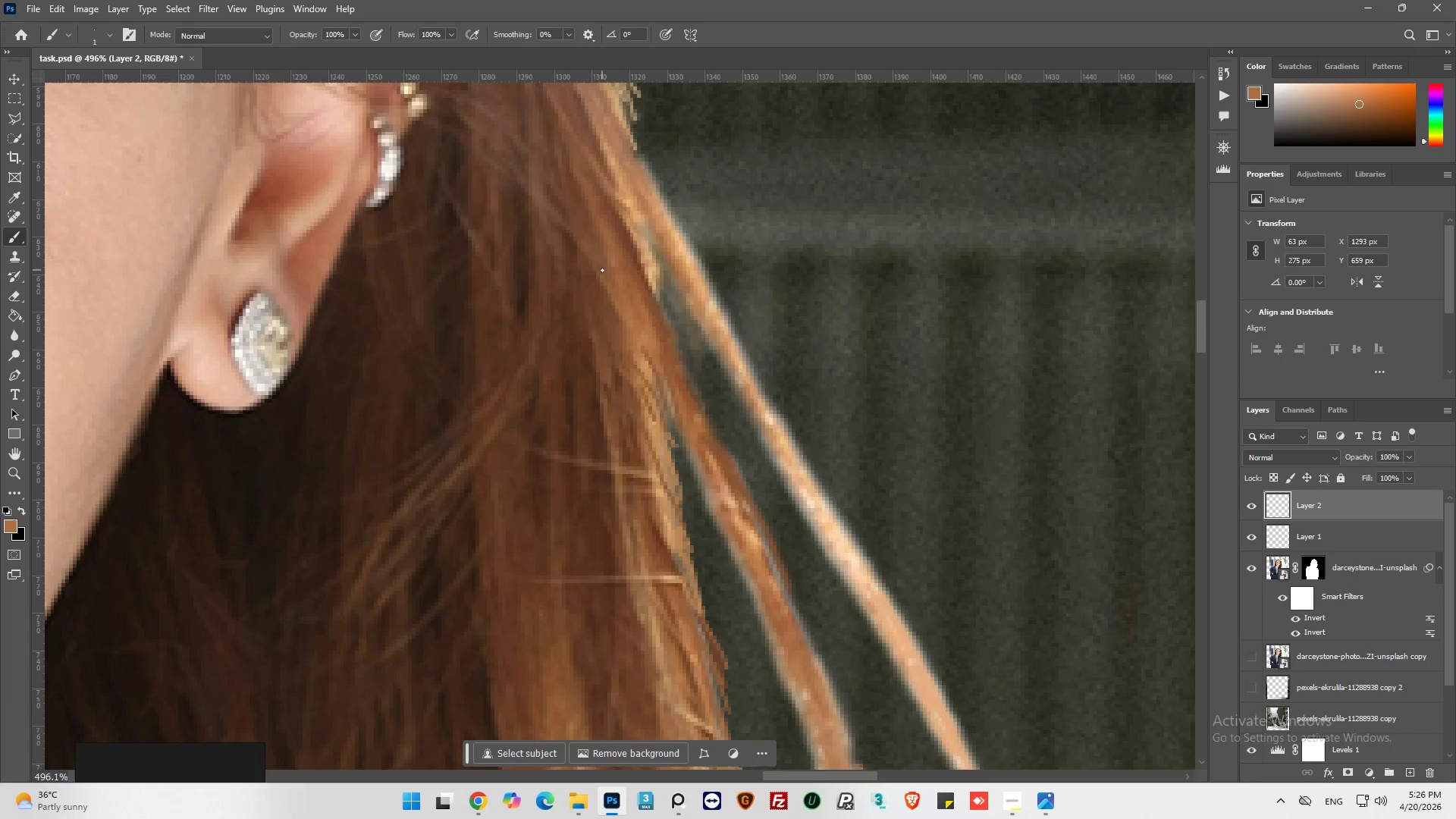 
left_click_drag(start_coordinate=[602, 270], to_coordinate=[664, 384])
 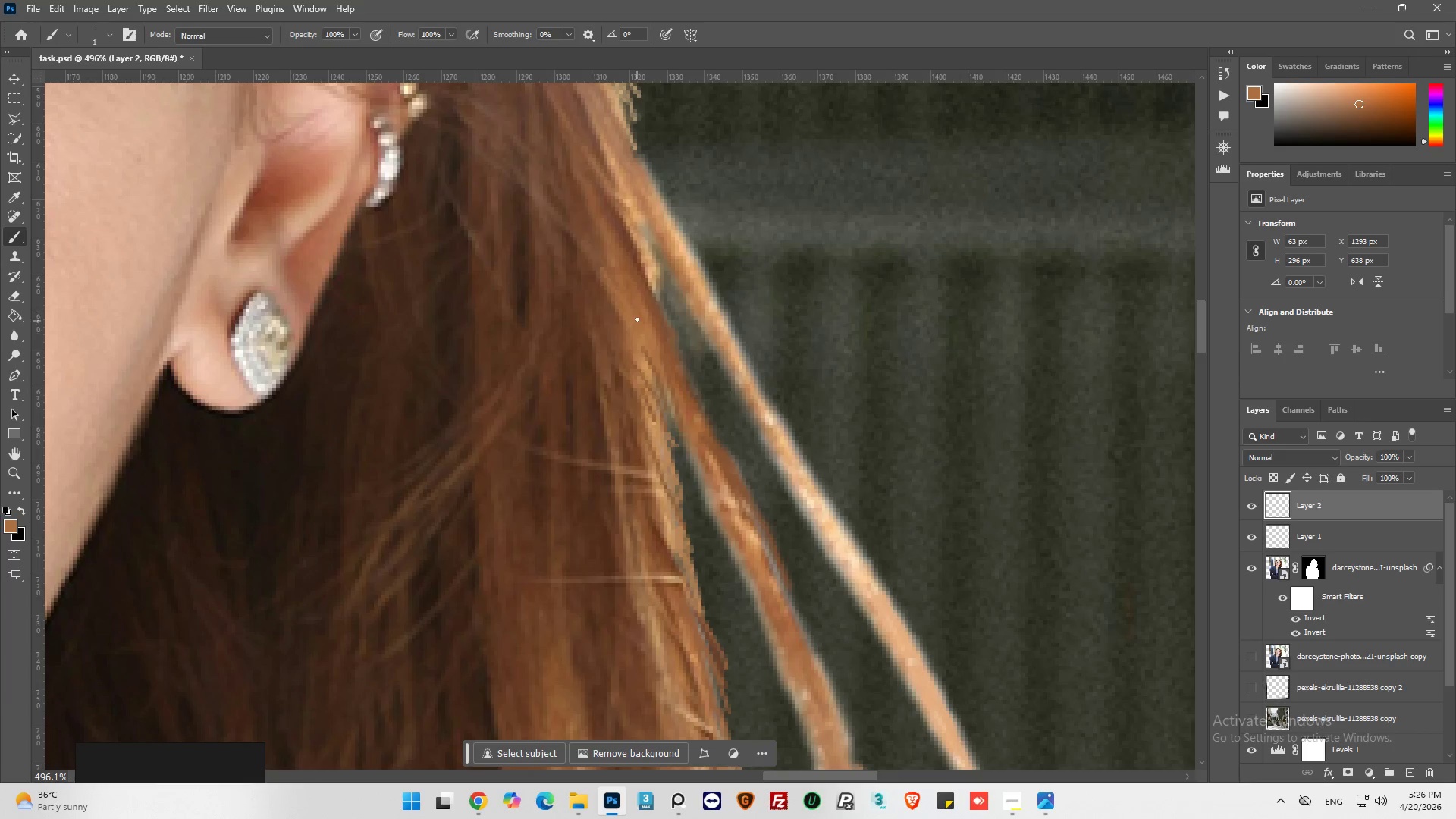 
left_click_drag(start_coordinate=[639, 329], to_coordinate=[665, 457])
 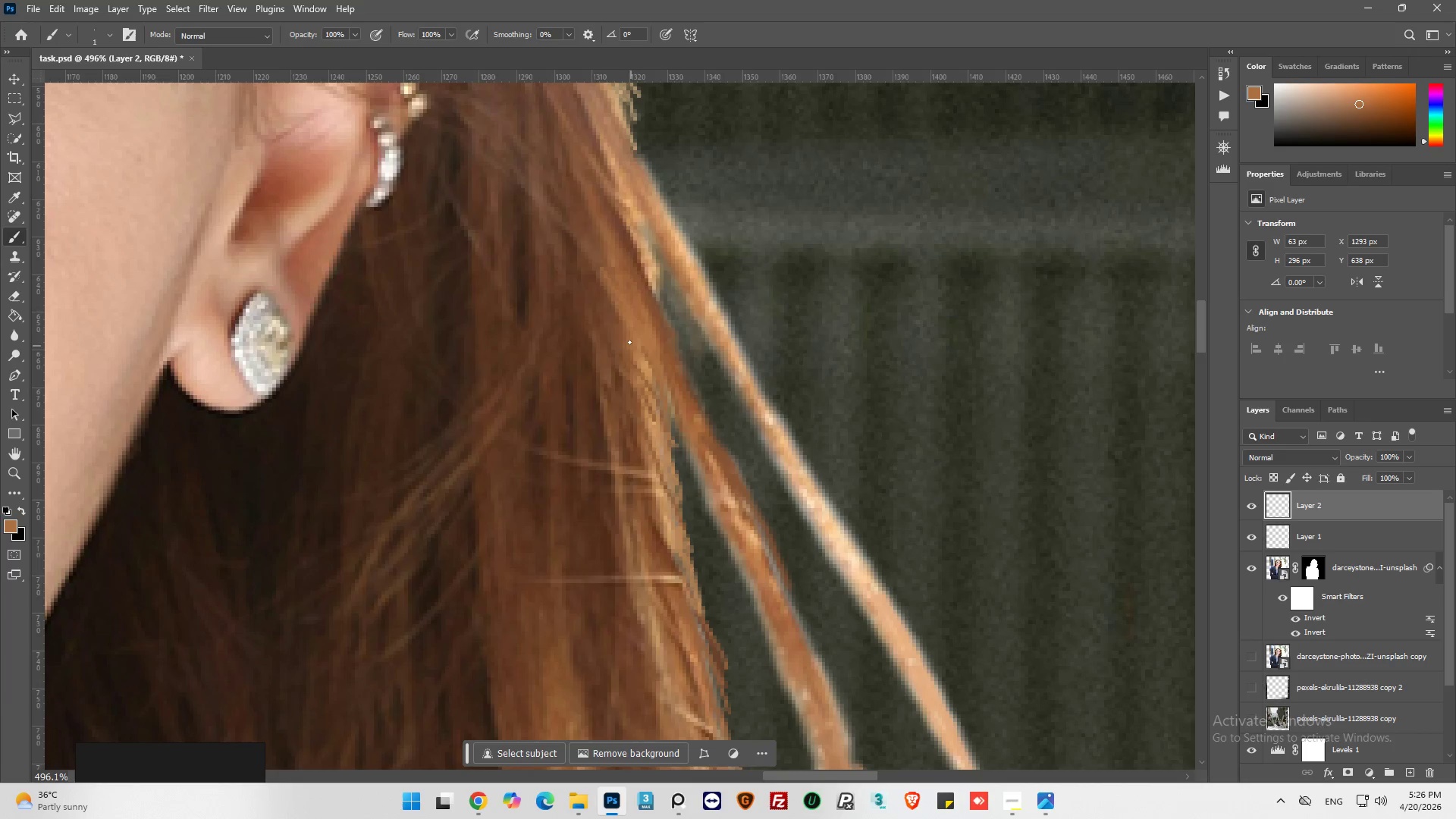 
left_click_drag(start_coordinate=[632, 350], to_coordinate=[685, 505])
 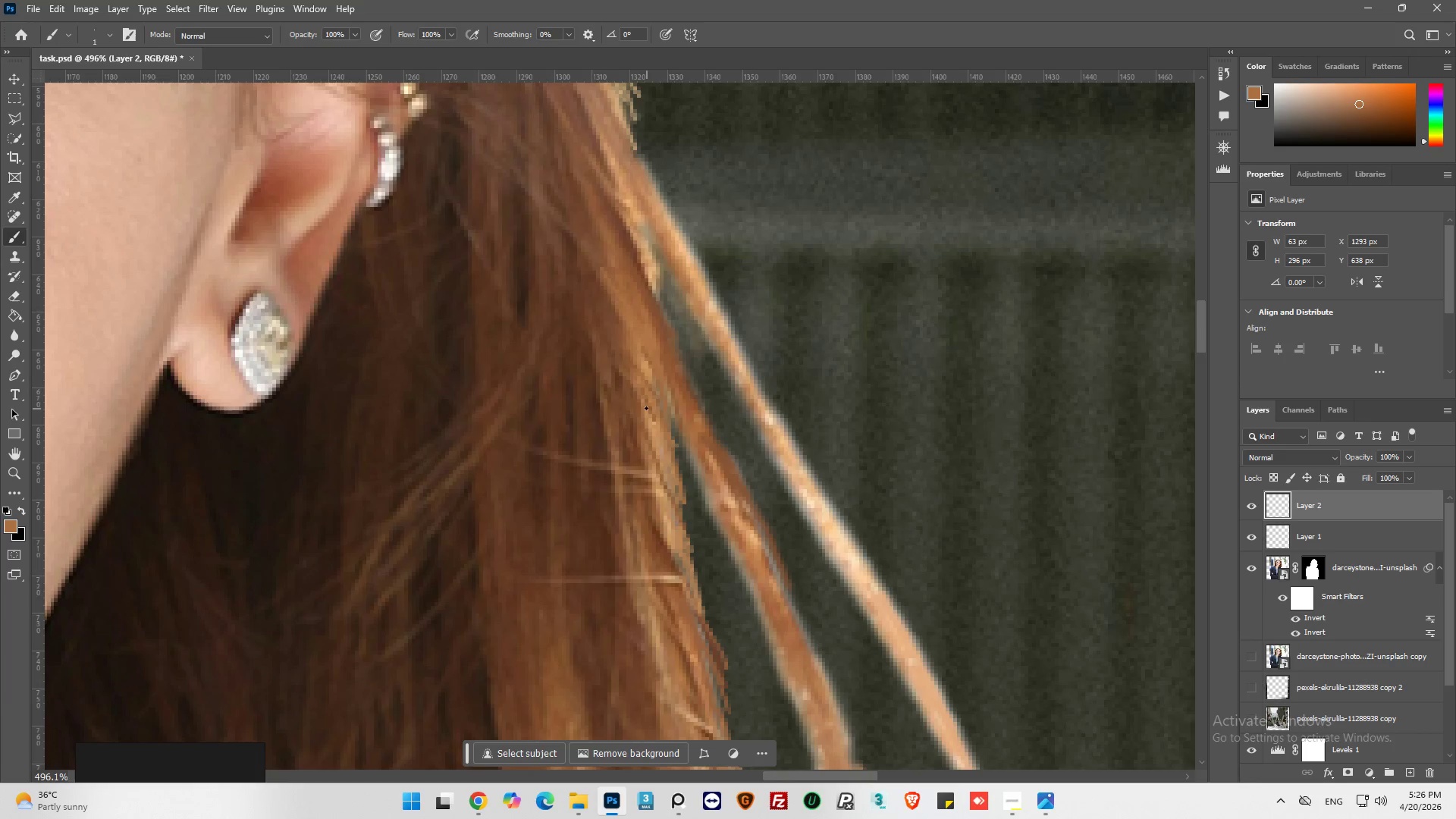 
left_click_drag(start_coordinate=[646, 425], to_coordinate=[687, 585])
 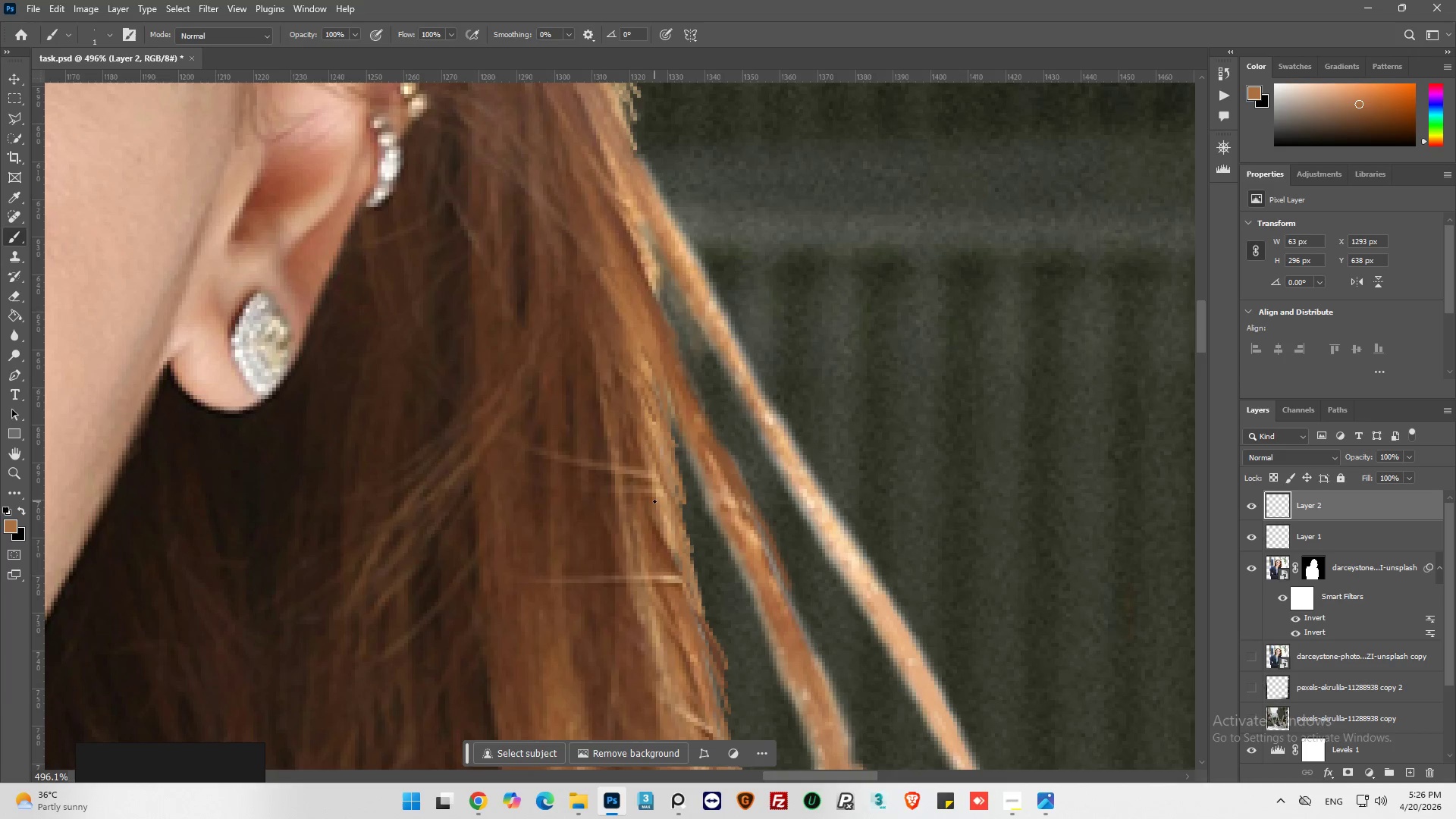 
left_click_drag(start_coordinate=[654, 501], to_coordinate=[713, 589])
 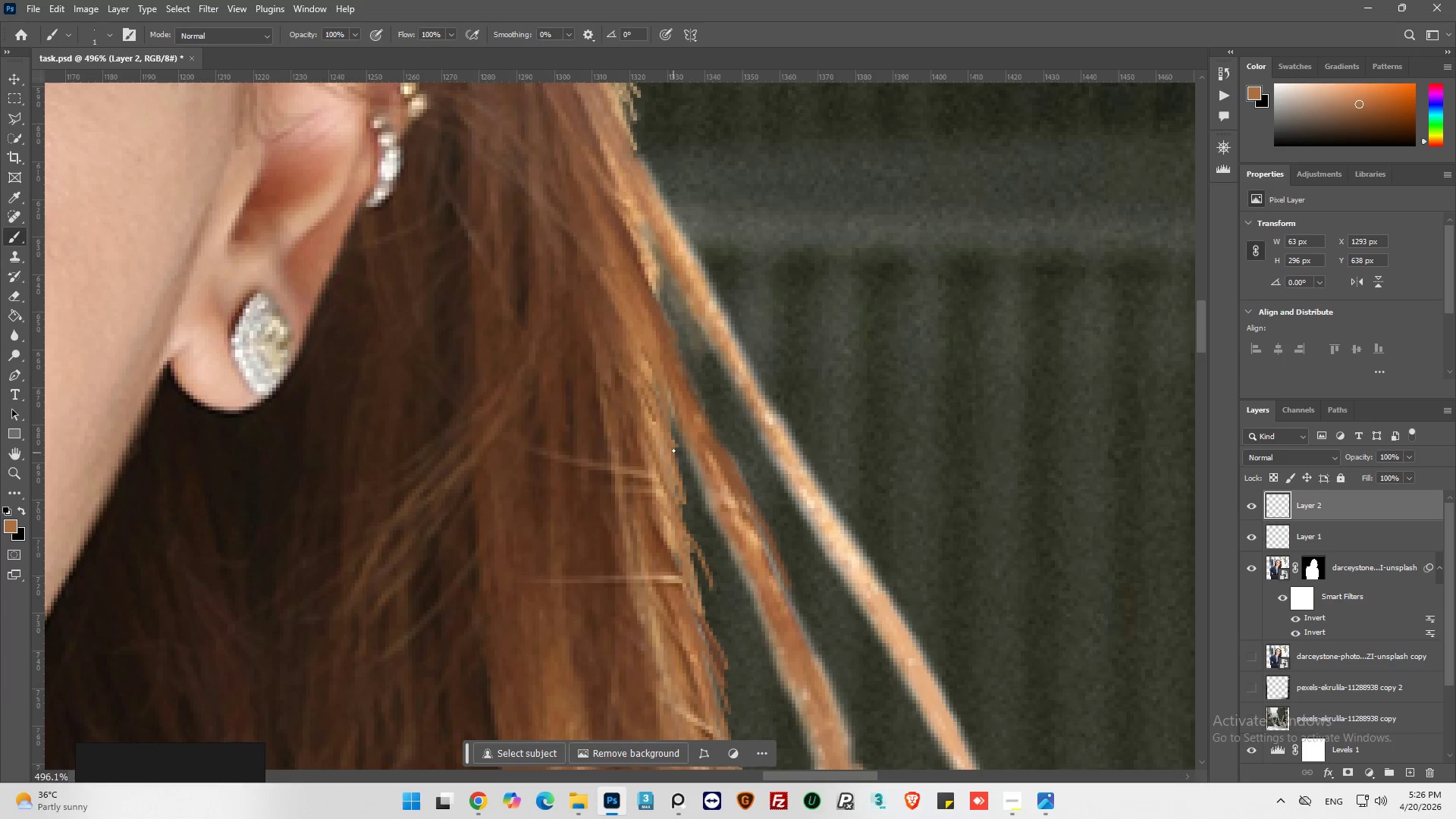 
left_click_drag(start_coordinate=[673, 450], to_coordinate=[690, 507])
 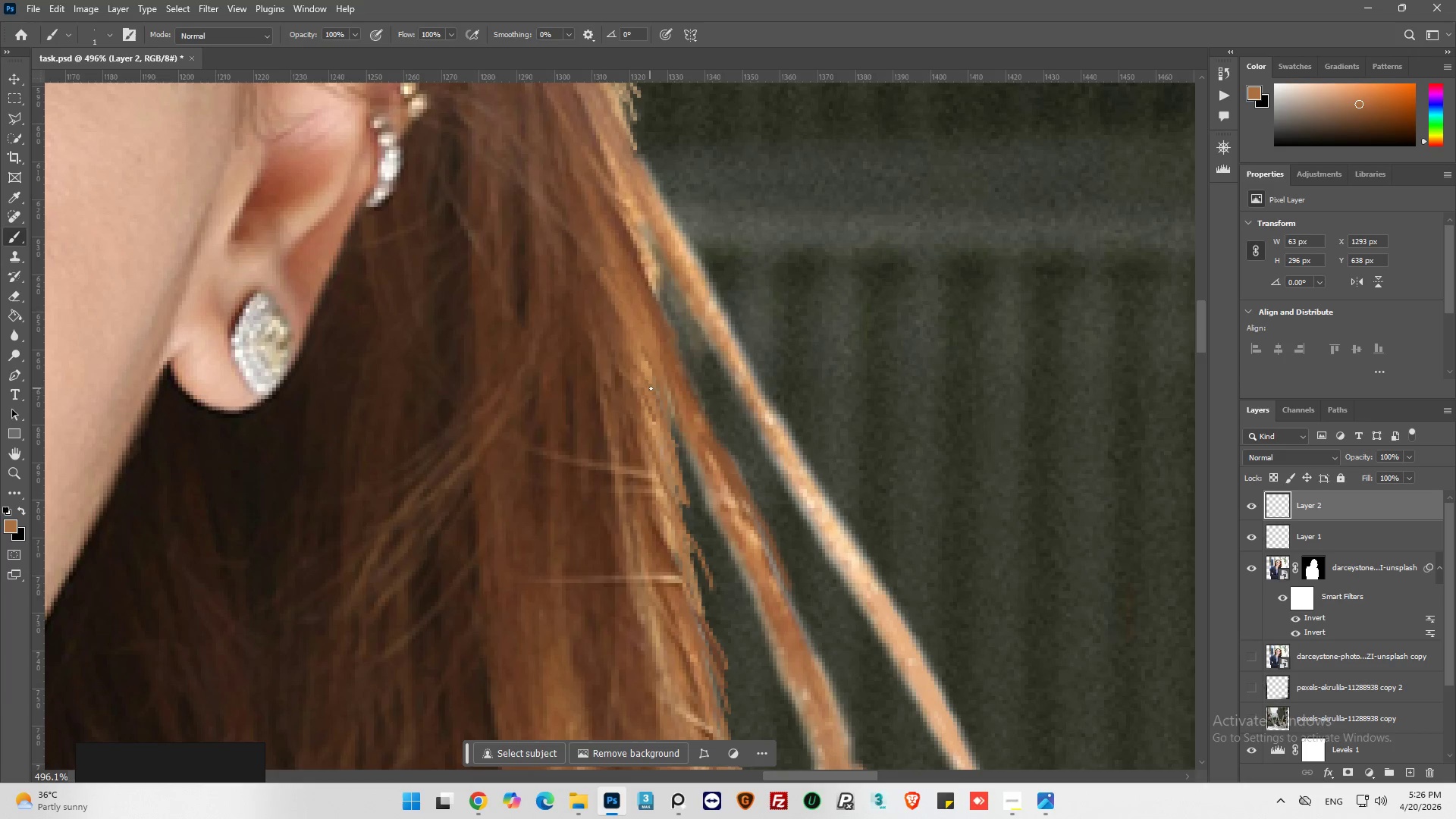 
left_click_drag(start_coordinate=[654, 391], to_coordinate=[706, 480])
 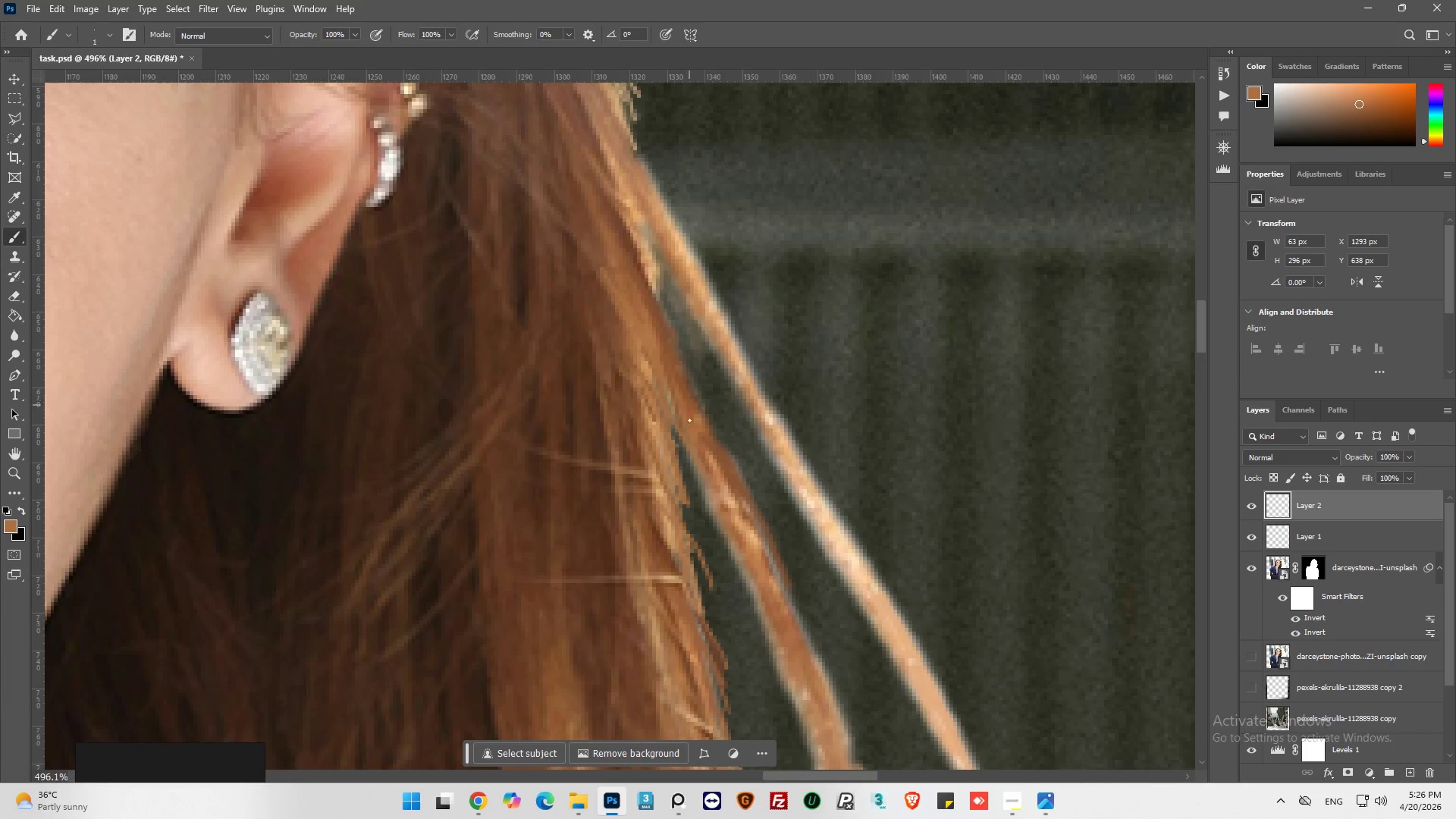 
left_click_drag(start_coordinate=[689, 420], to_coordinate=[711, 538])
 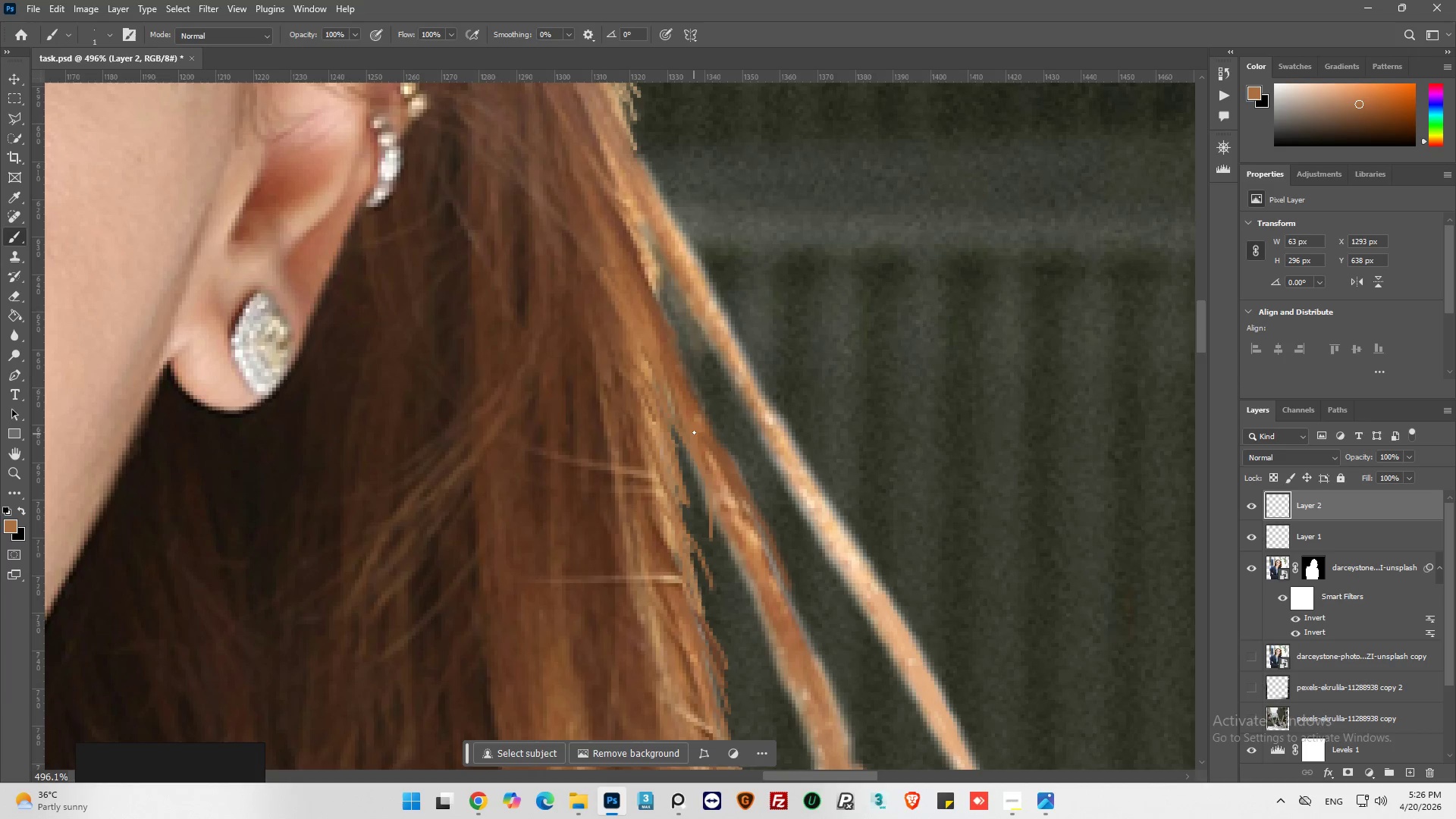 
left_click_drag(start_coordinate=[694, 432], to_coordinate=[712, 520])
 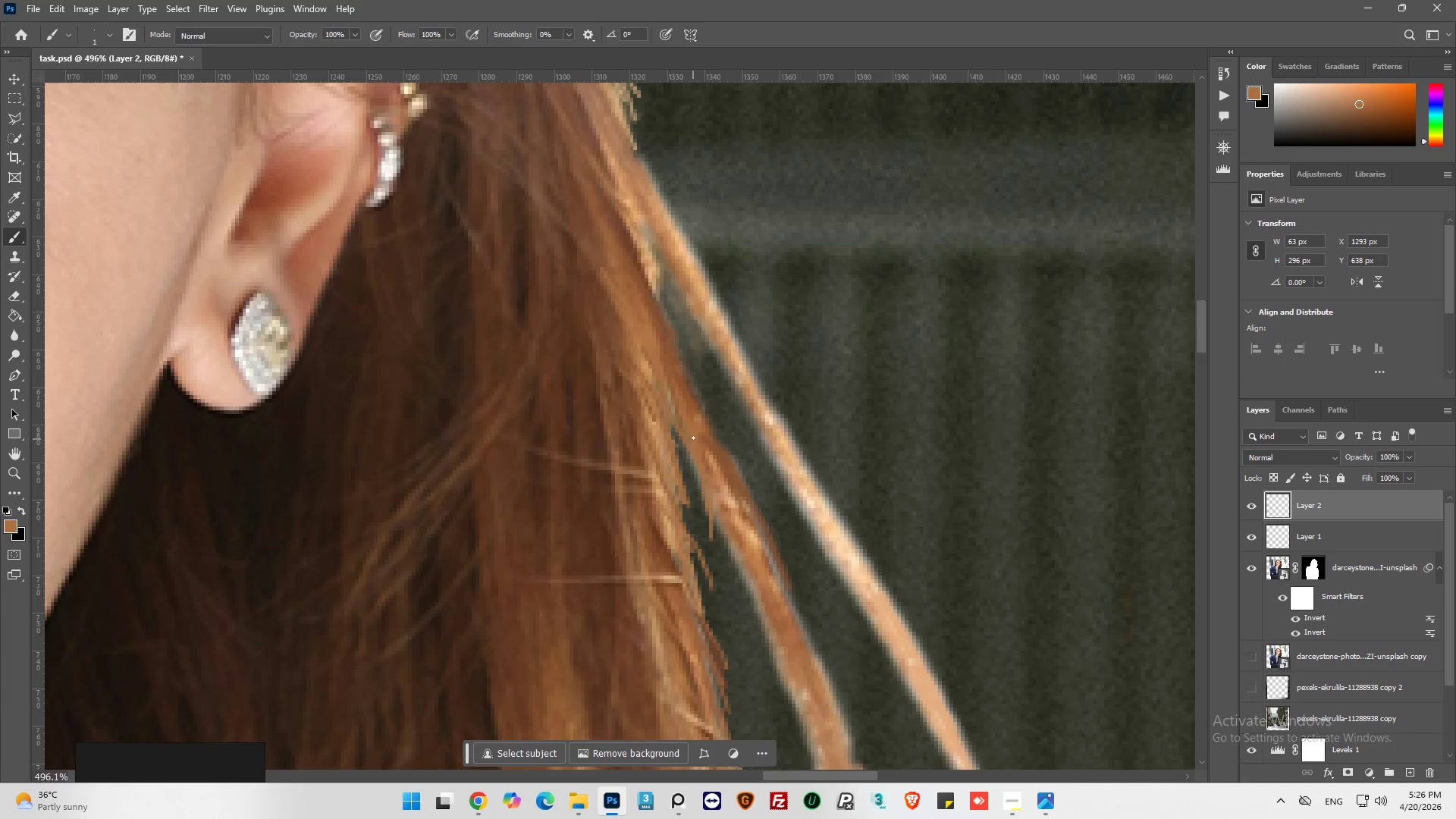 
left_click_drag(start_coordinate=[693, 438], to_coordinate=[692, 494])
 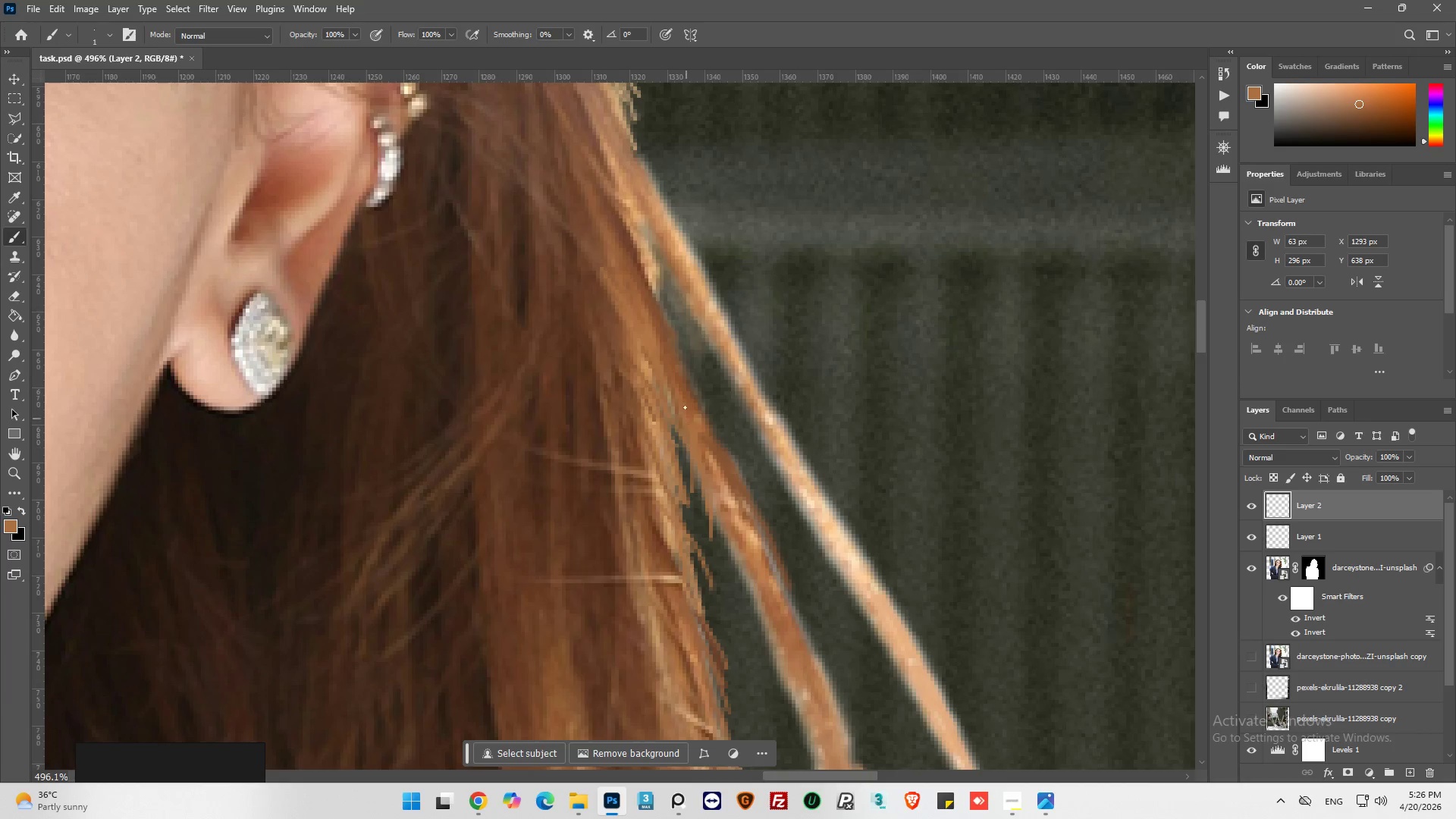 
left_click_drag(start_coordinate=[687, 415], to_coordinate=[714, 501])
 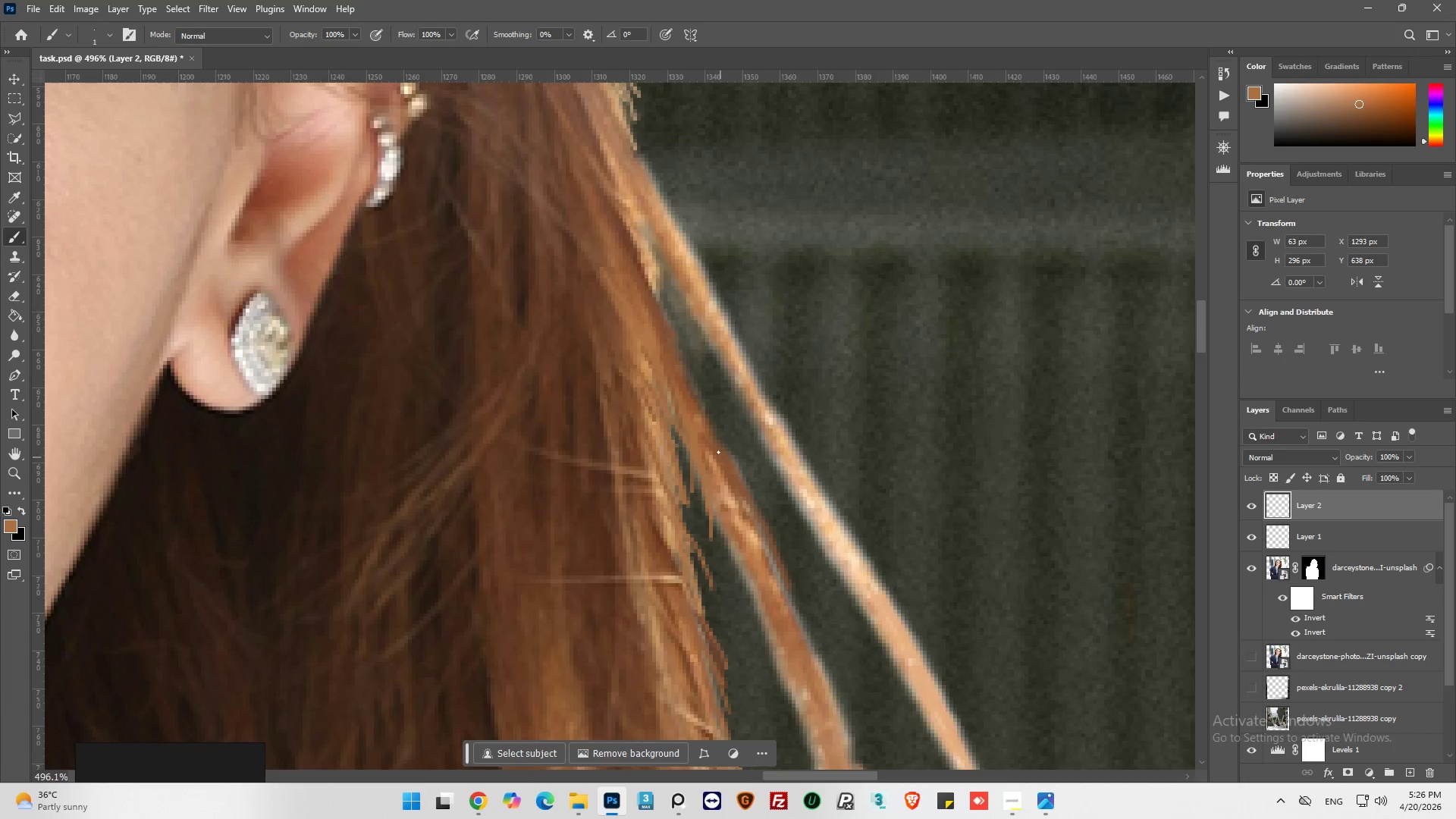 
left_click_drag(start_coordinate=[720, 463], to_coordinate=[744, 572])
 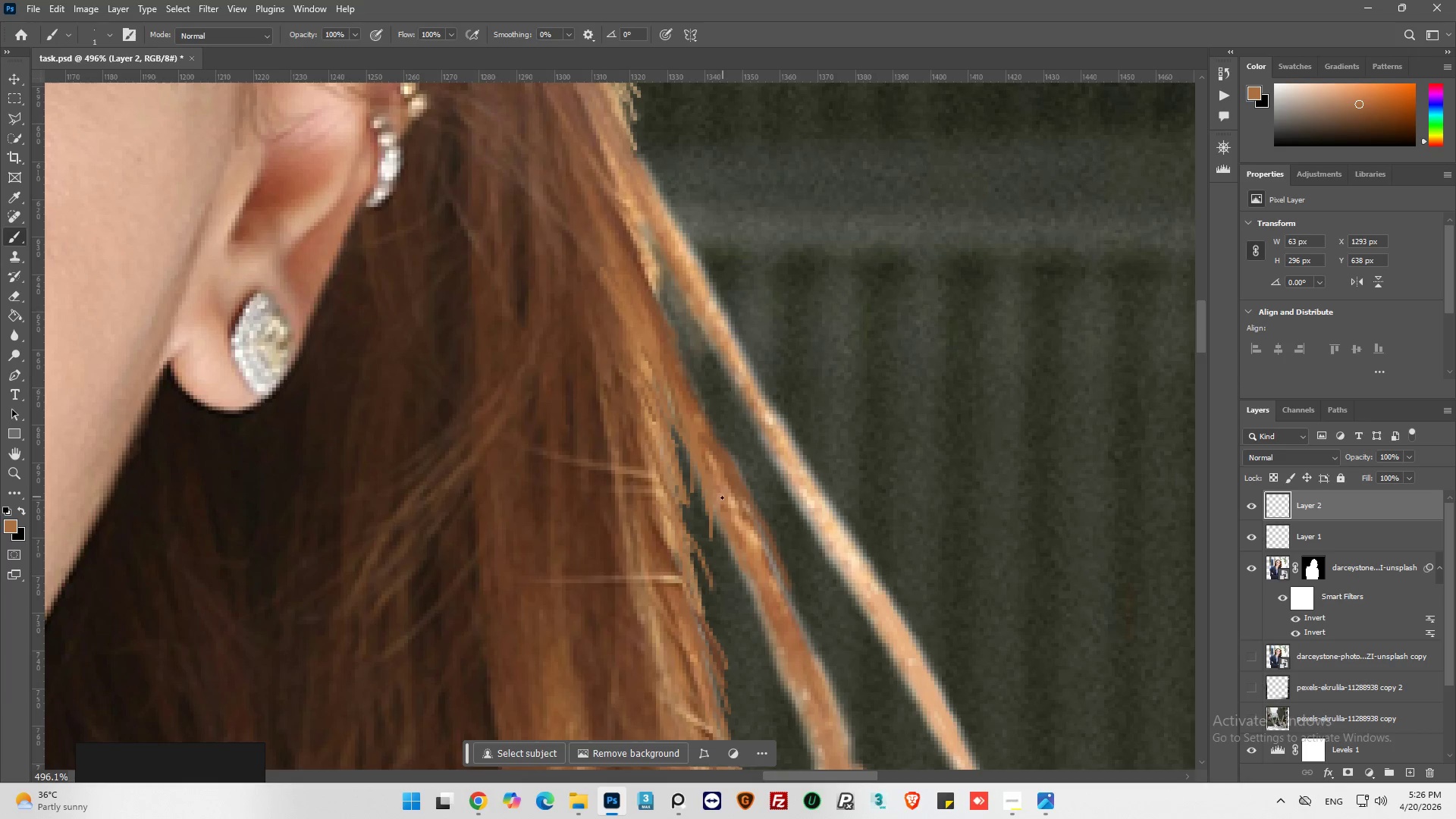 
left_click_drag(start_coordinate=[722, 498], to_coordinate=[733, 592])
 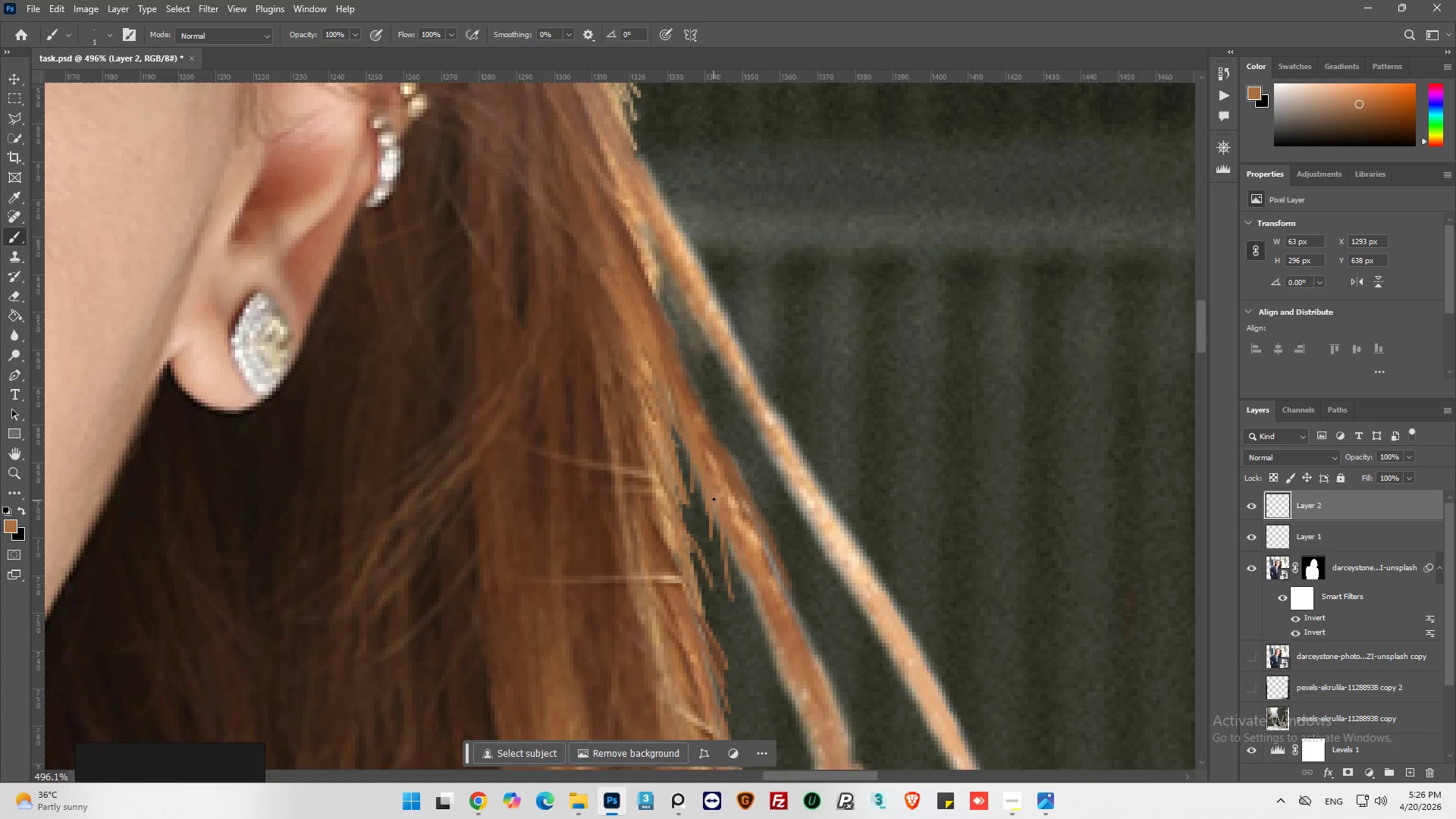 
left_click_drag(start_coordinate=[723, 520], to_coordinate=[740, 595])
 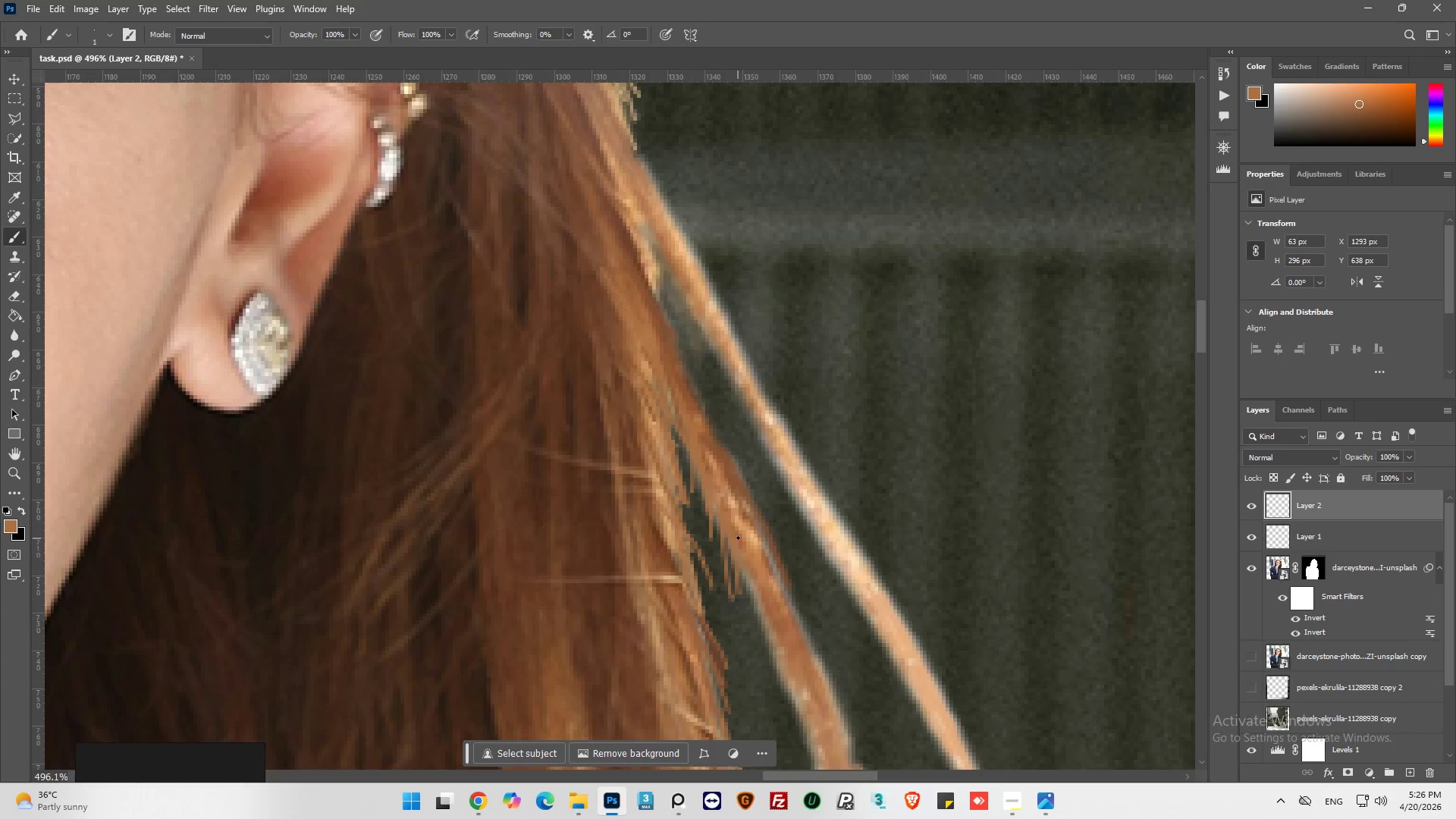 
left_click_drag(start_coordinate=[743, 557], to_coordinate=[765, 626])
 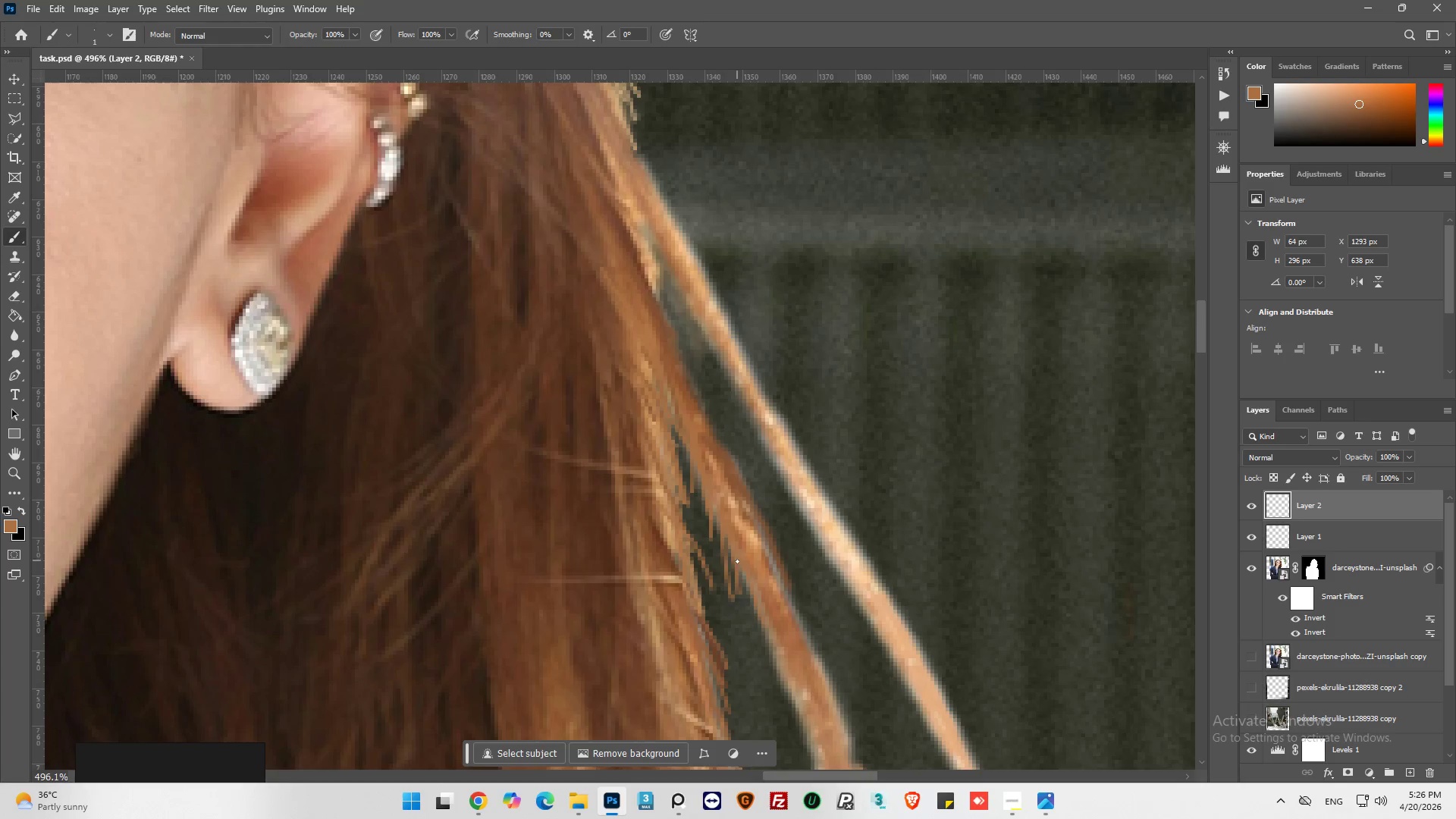 
left_click_drag(start_coordinate=[748, 592], to_coordinate=[773, 637])
 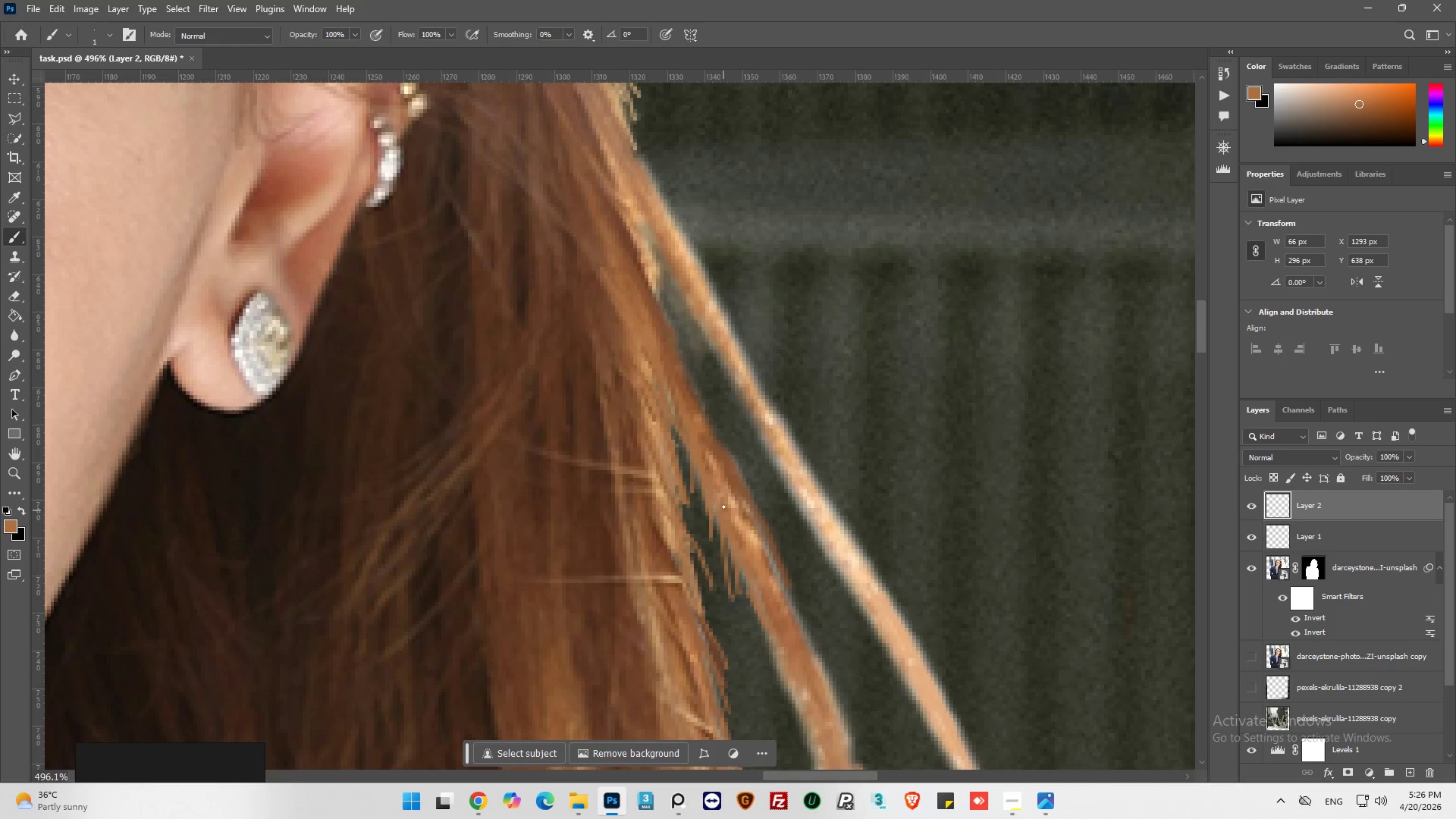 
left_click_drag(start_coordinate=[723, 507], to_coordinate=[759, 629])
 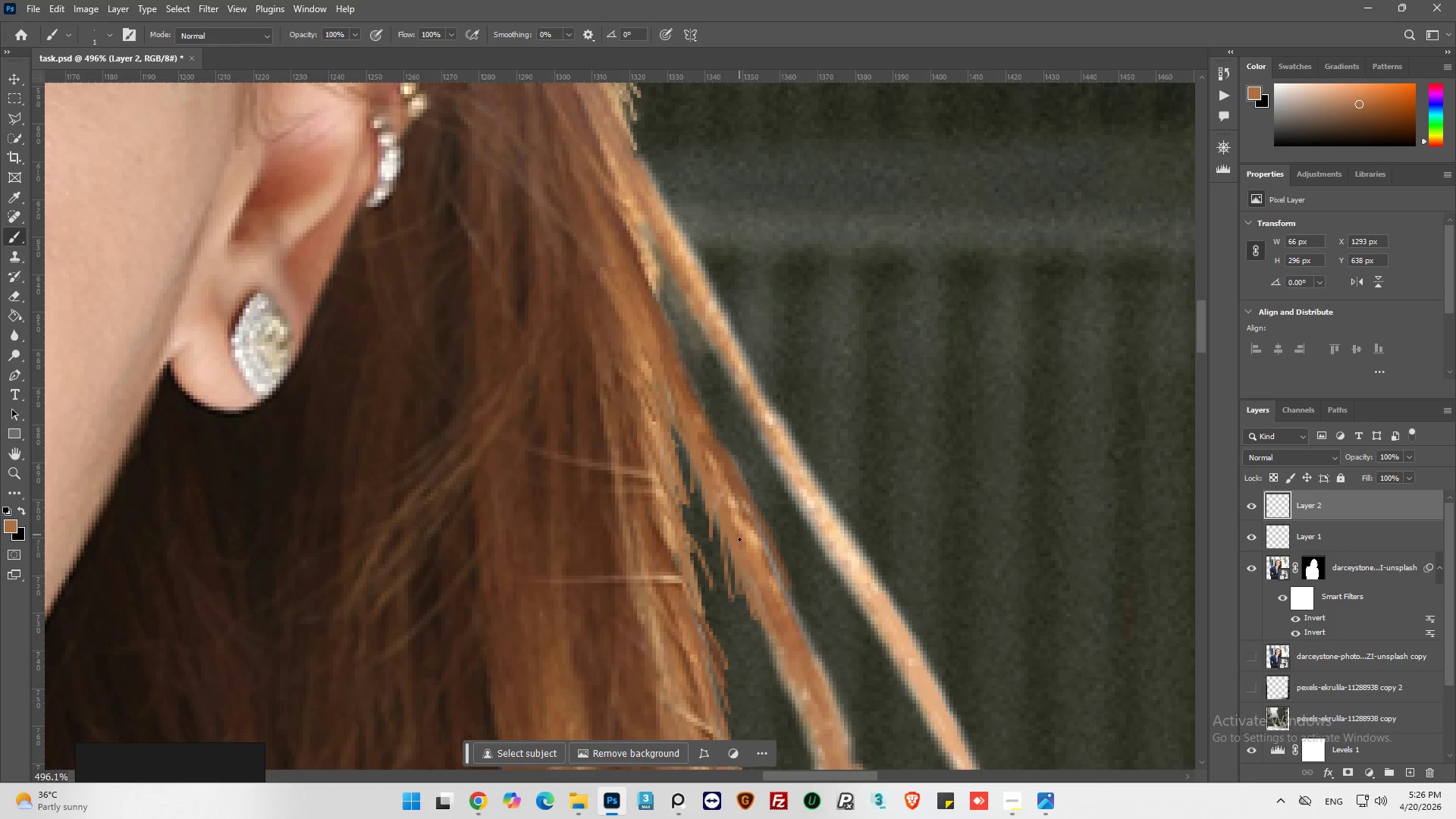 
left_click_drag(start_coordinate=[754, 580], to_coordinate=[777, 646])
 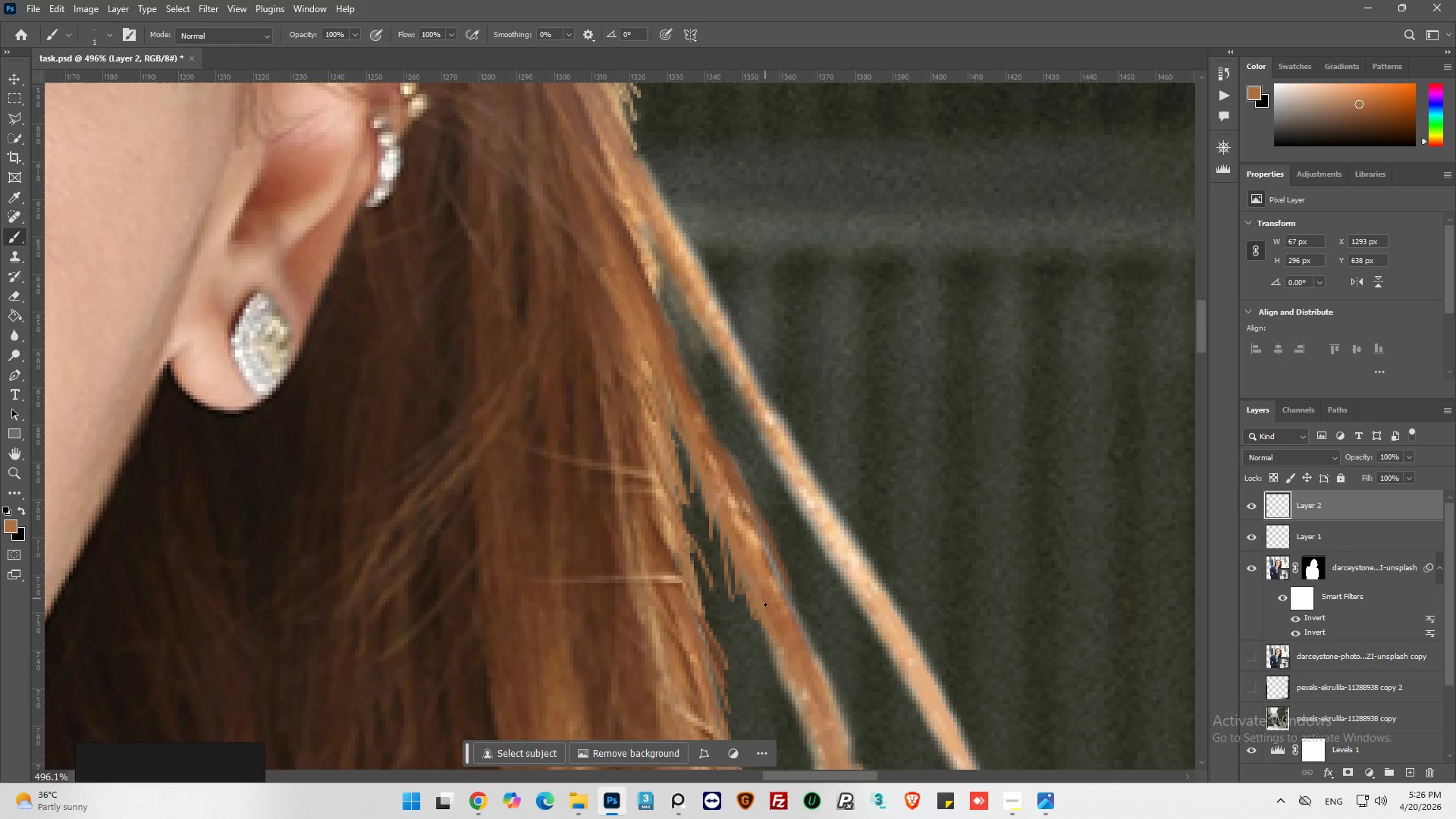 
left_click_drag(start_coordinate=[765, 614], to_coordinate=[779, 682])
 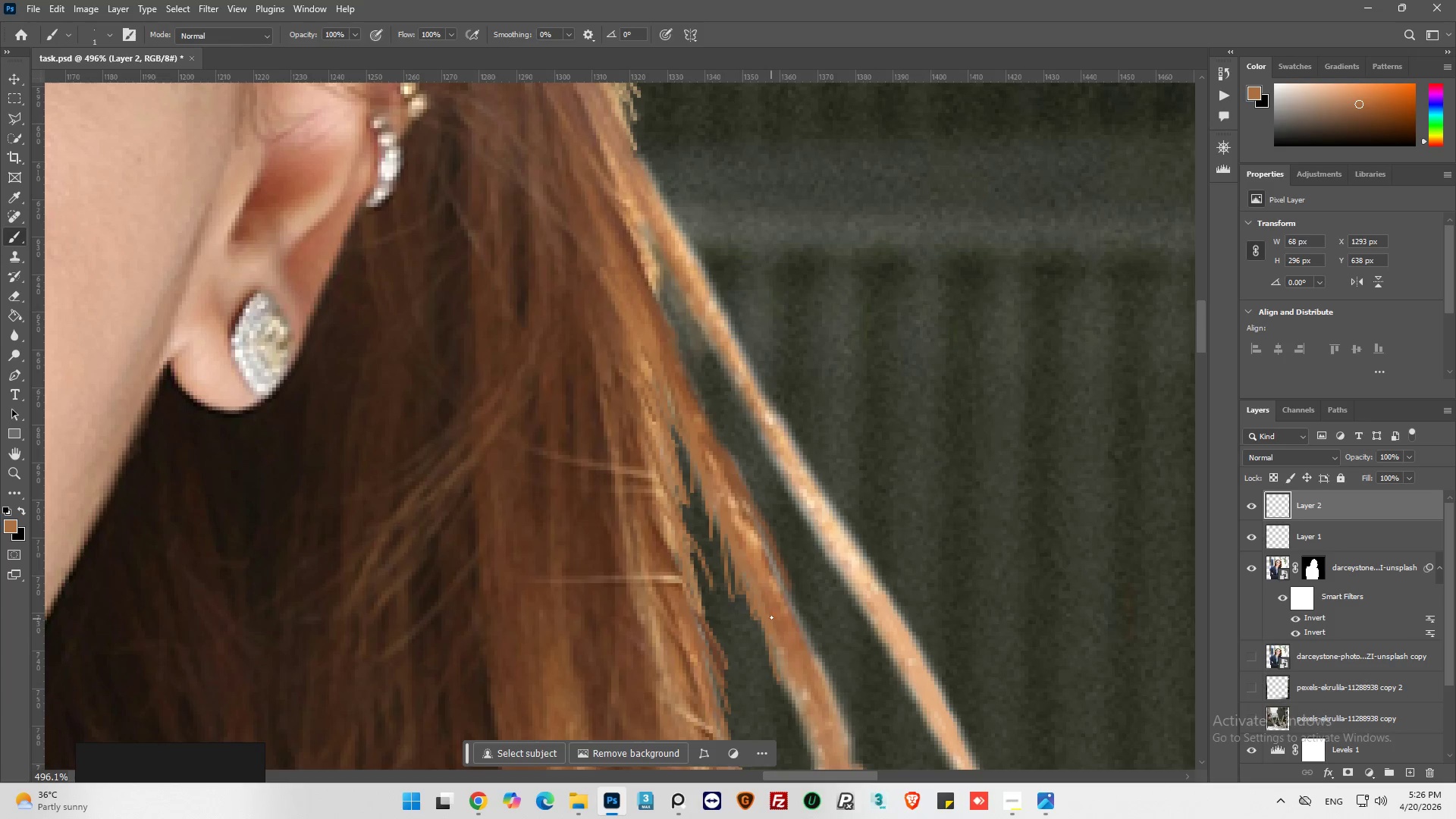 
hold_key(key=AltLeft, duration=0.38)
left_click_drag(start_coordinate=[770, 592], to_coordinate=[770, 598])
 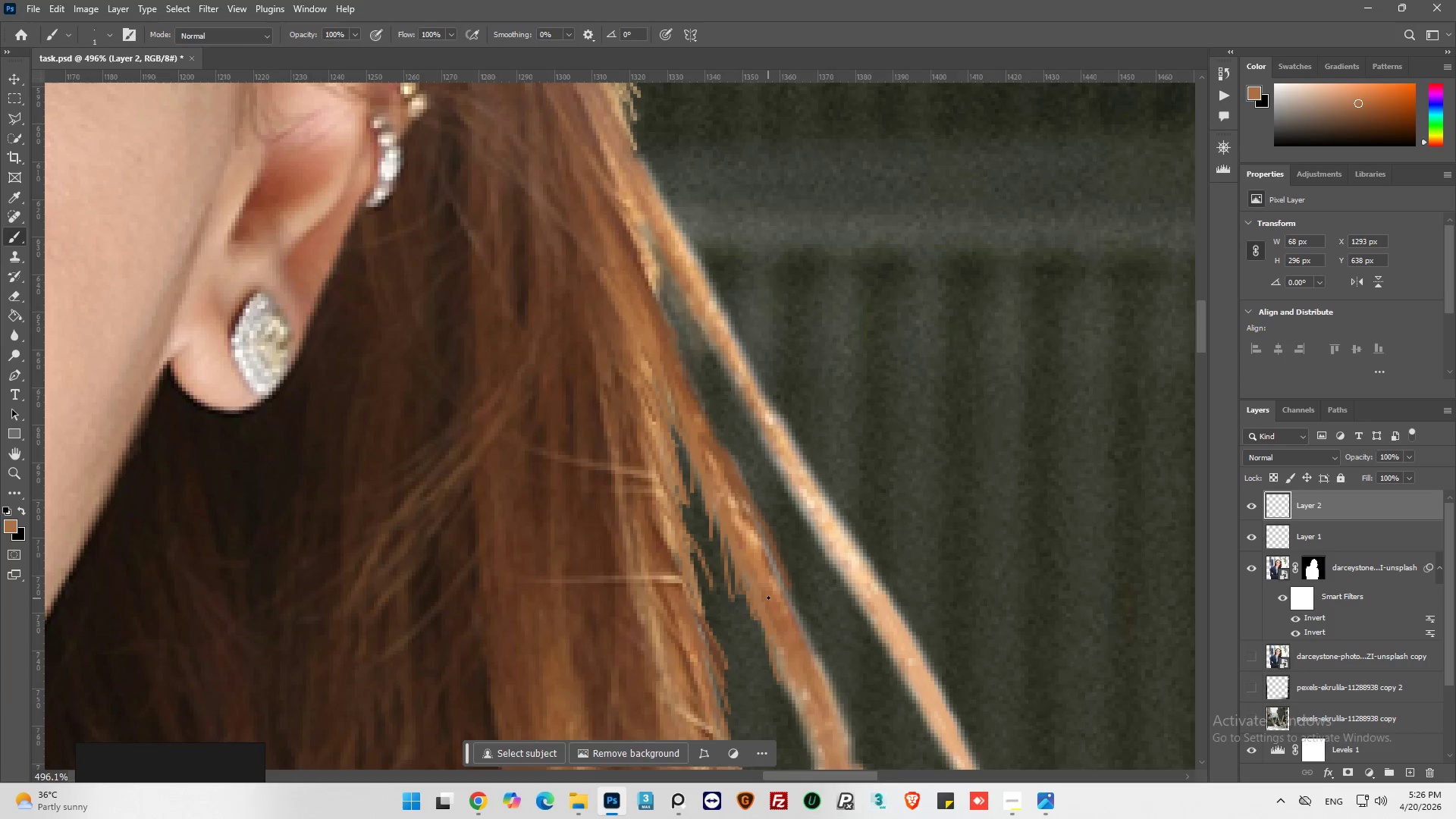 
left_click_drag(start_coordinate=[768, 598], to_coordinate=[779, 689])
 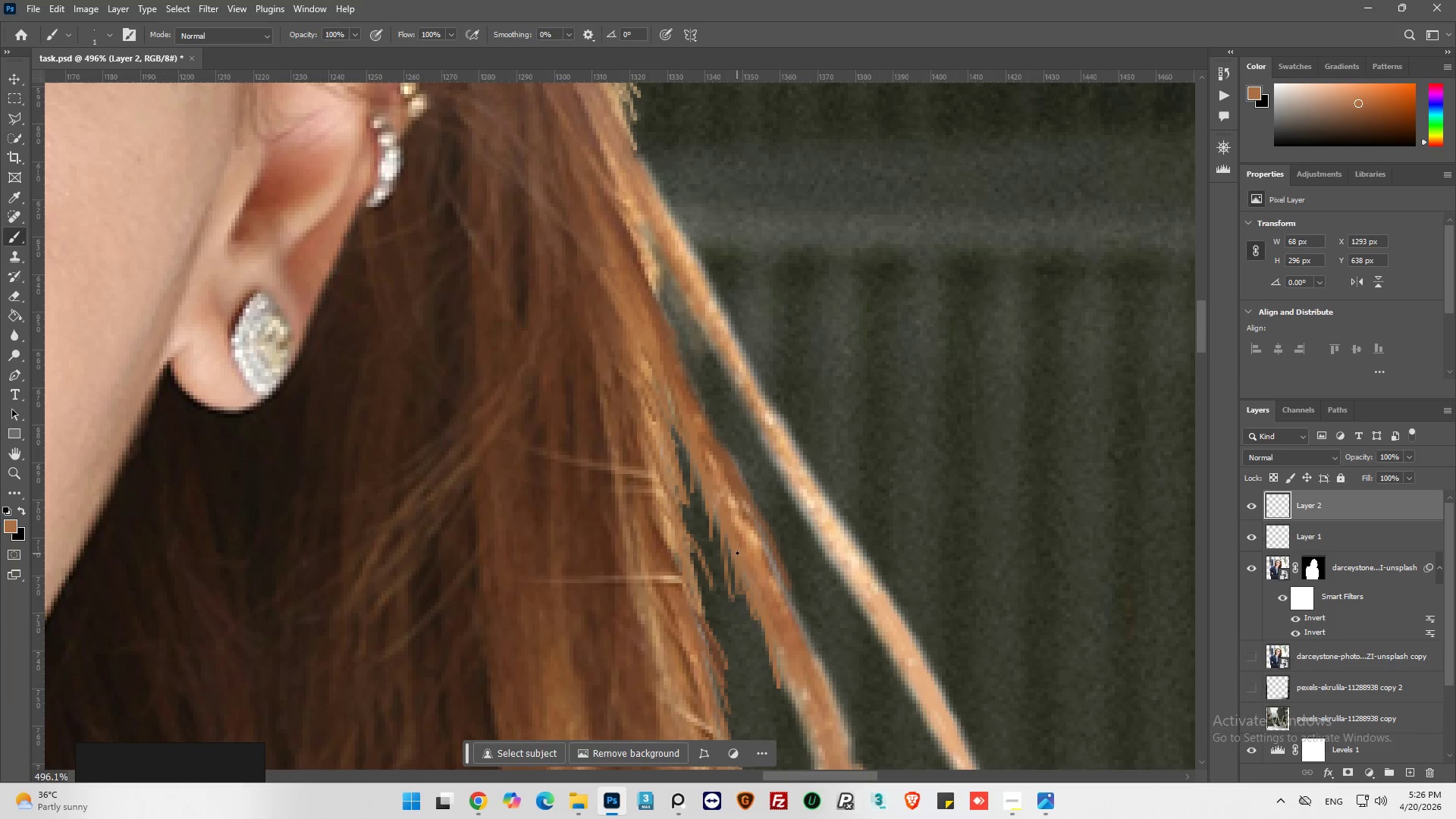 
left_click_drag(start_coordinate=[737, 553], to_coordinate=[771, 629])
 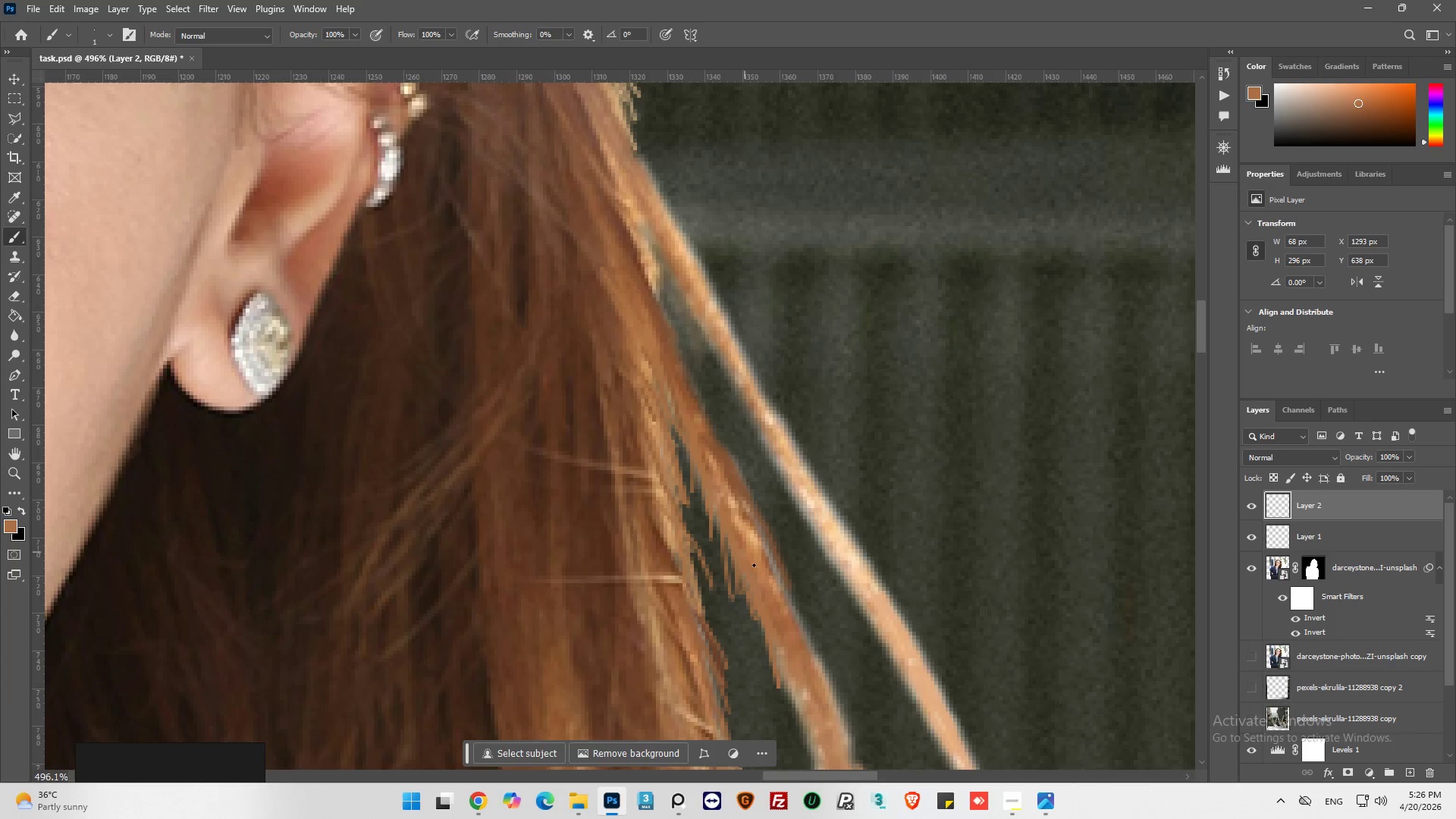 
hold_key(key=AltLeft, duration=0.66)
left_click([777, 612])
 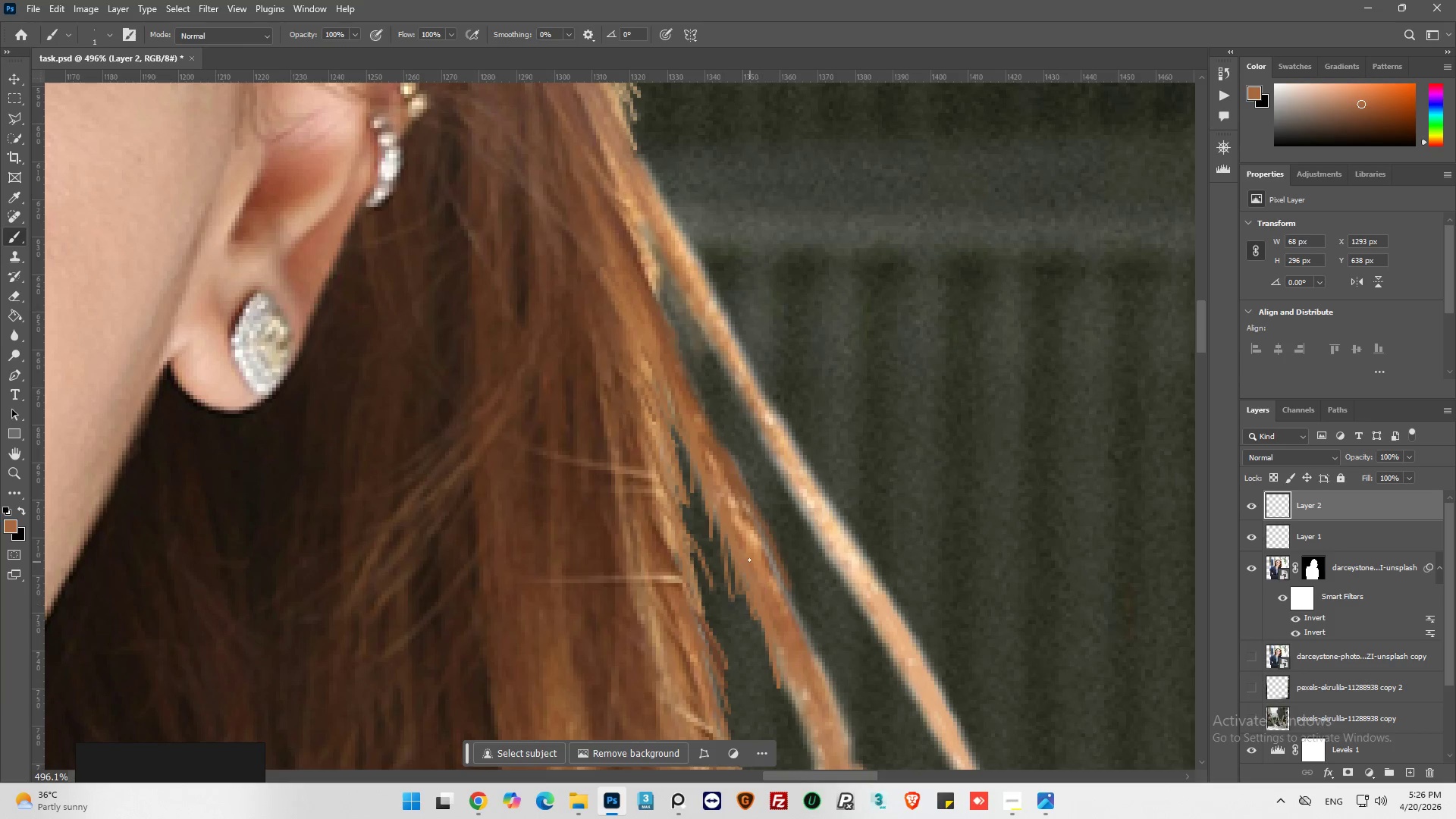 
left_click_drag(start_coordinate=[748, 557], to_coordinate=[759, 626])
 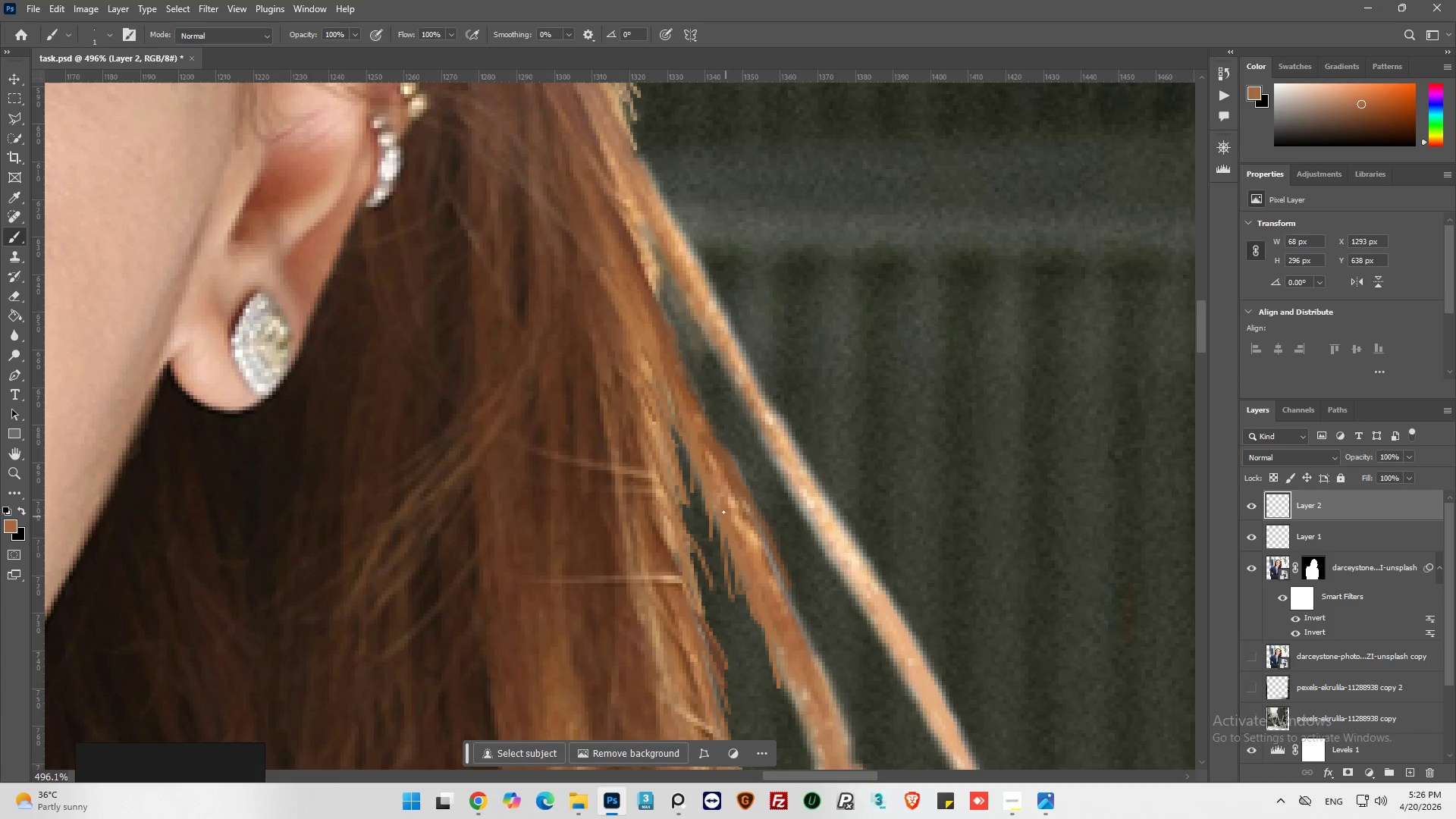 
left_click_drag(start_coordinate=[722, 510], to_coordinate=[759, 579])
 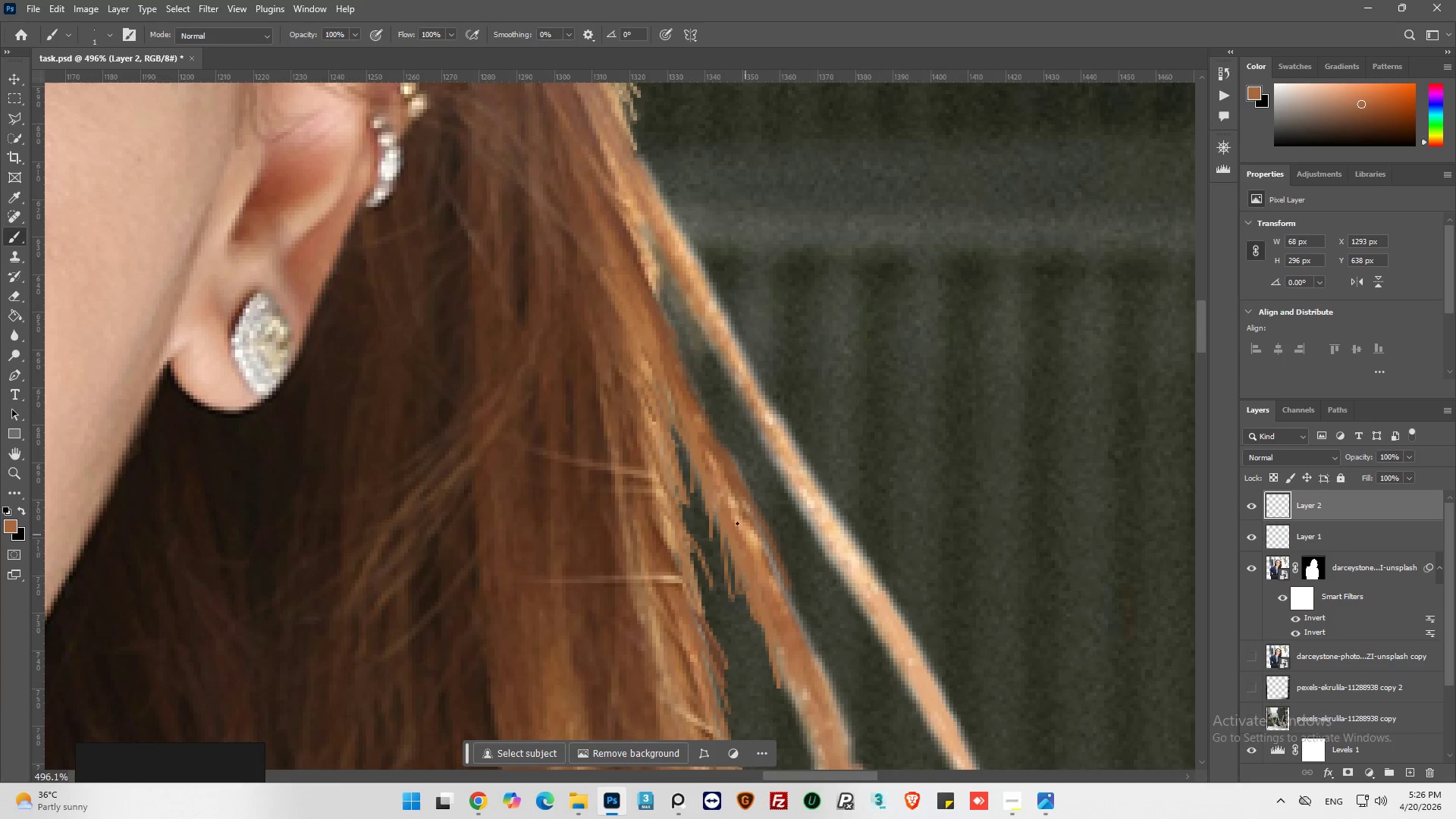 
hold_key(key=AltLeft, duration=0.64)
 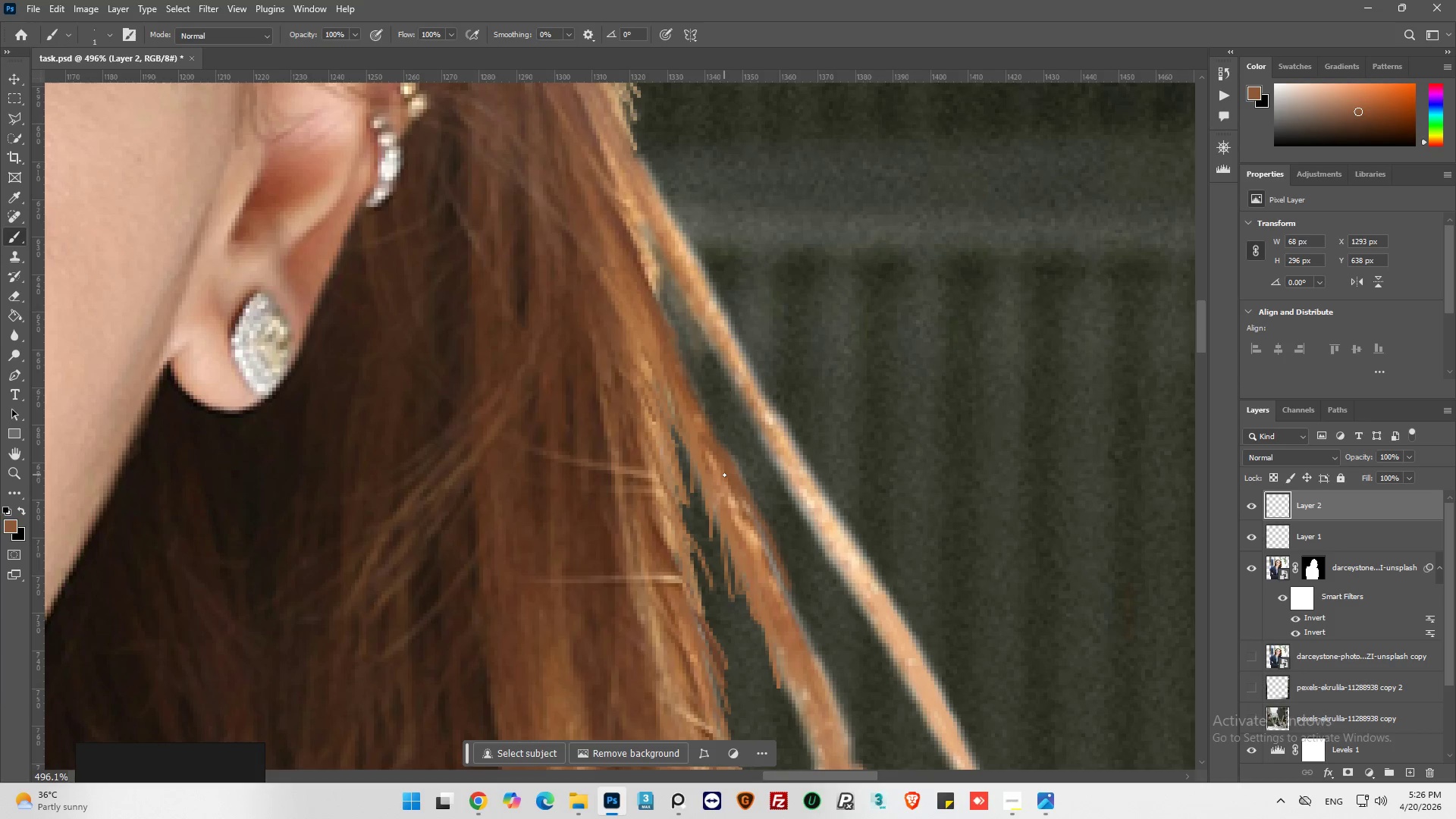 
left_click_drag(start_coordinate=[724, 475], to_coordinate=[748, 565])
 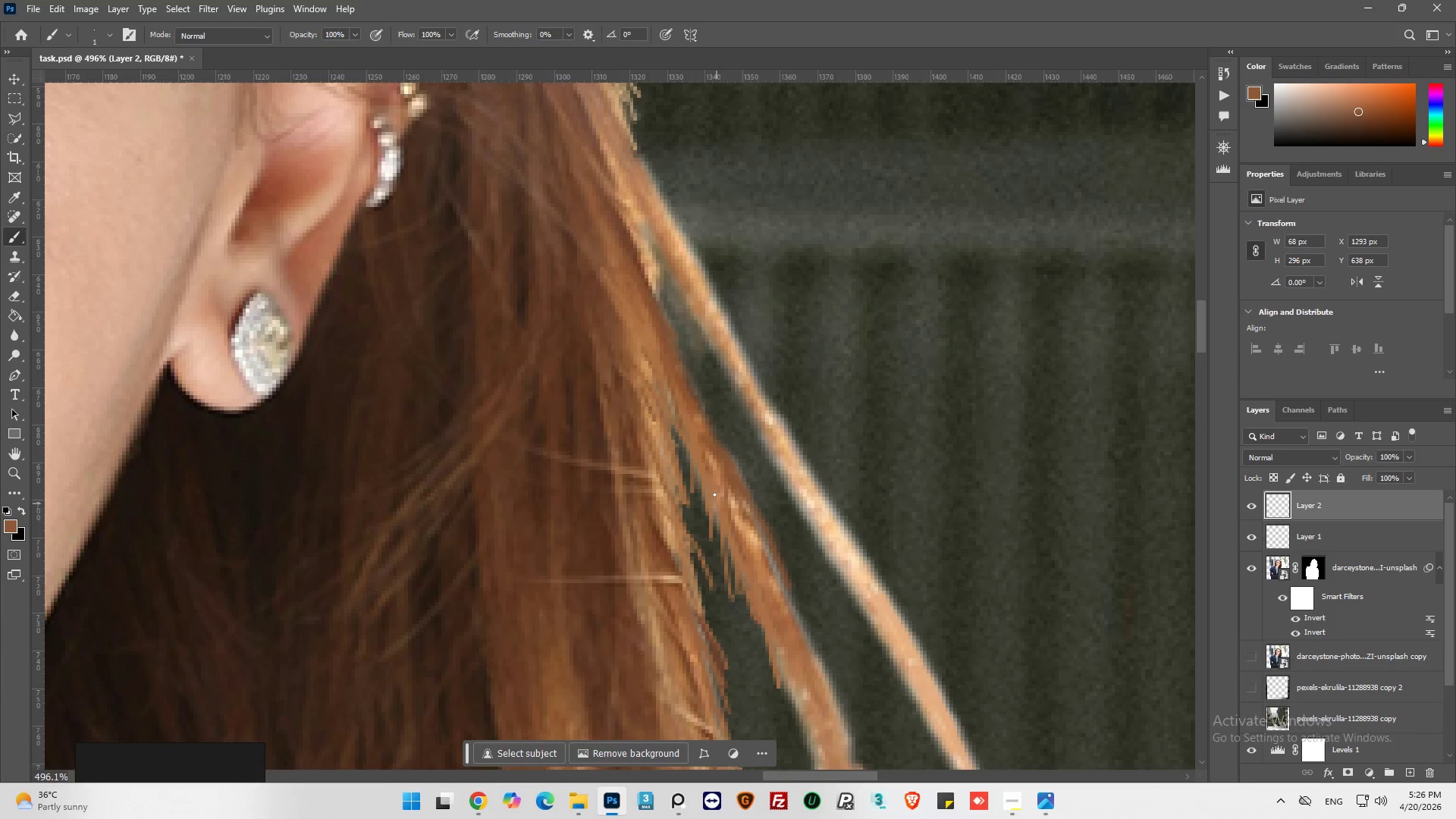 
left_click_drag(start_coordinate=[713, 491], to_coordinate=[735, 588])
 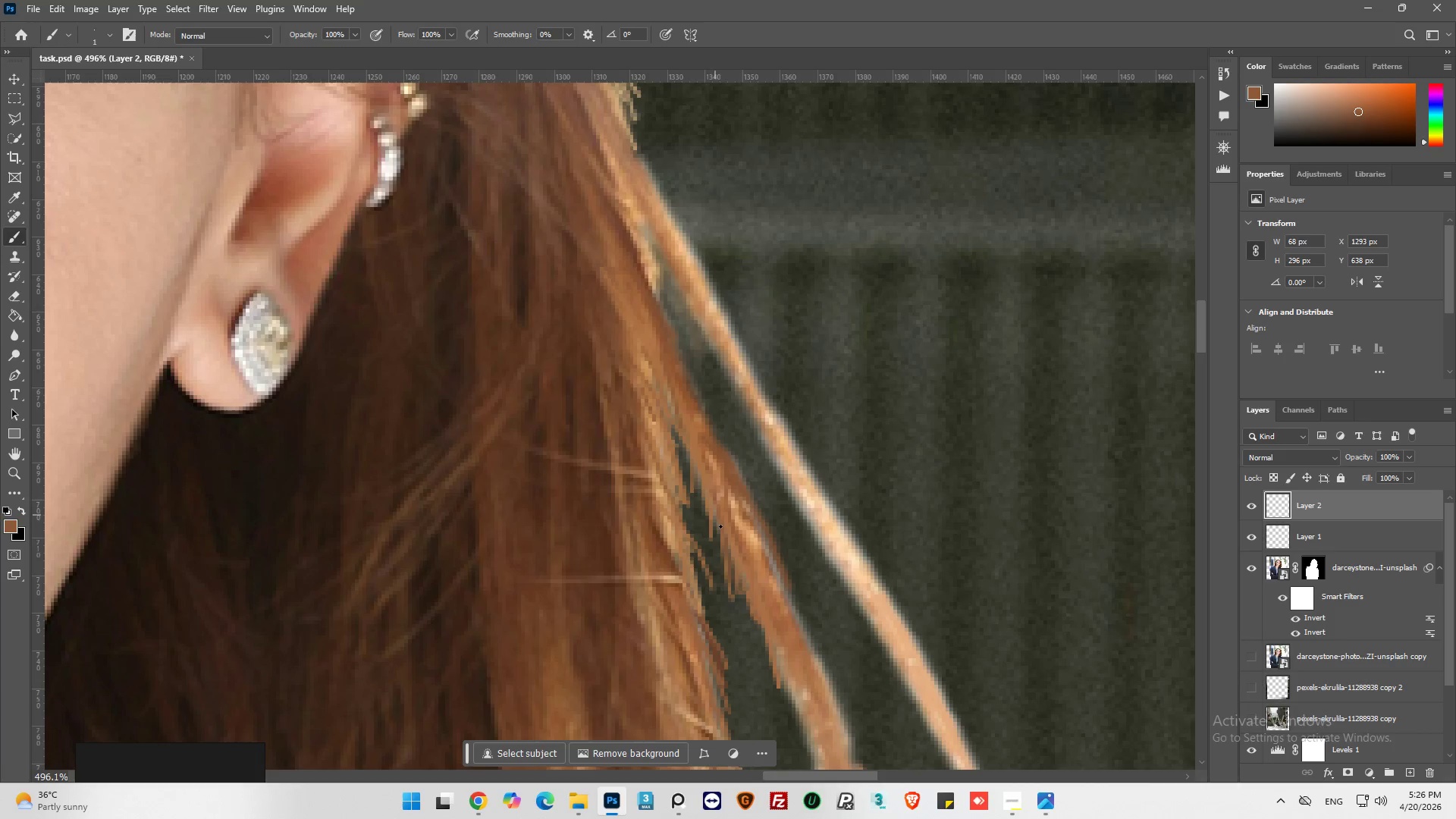 
left_click_drag(start_coordinate=[748, 569], to_coordinate=[756, 591])
 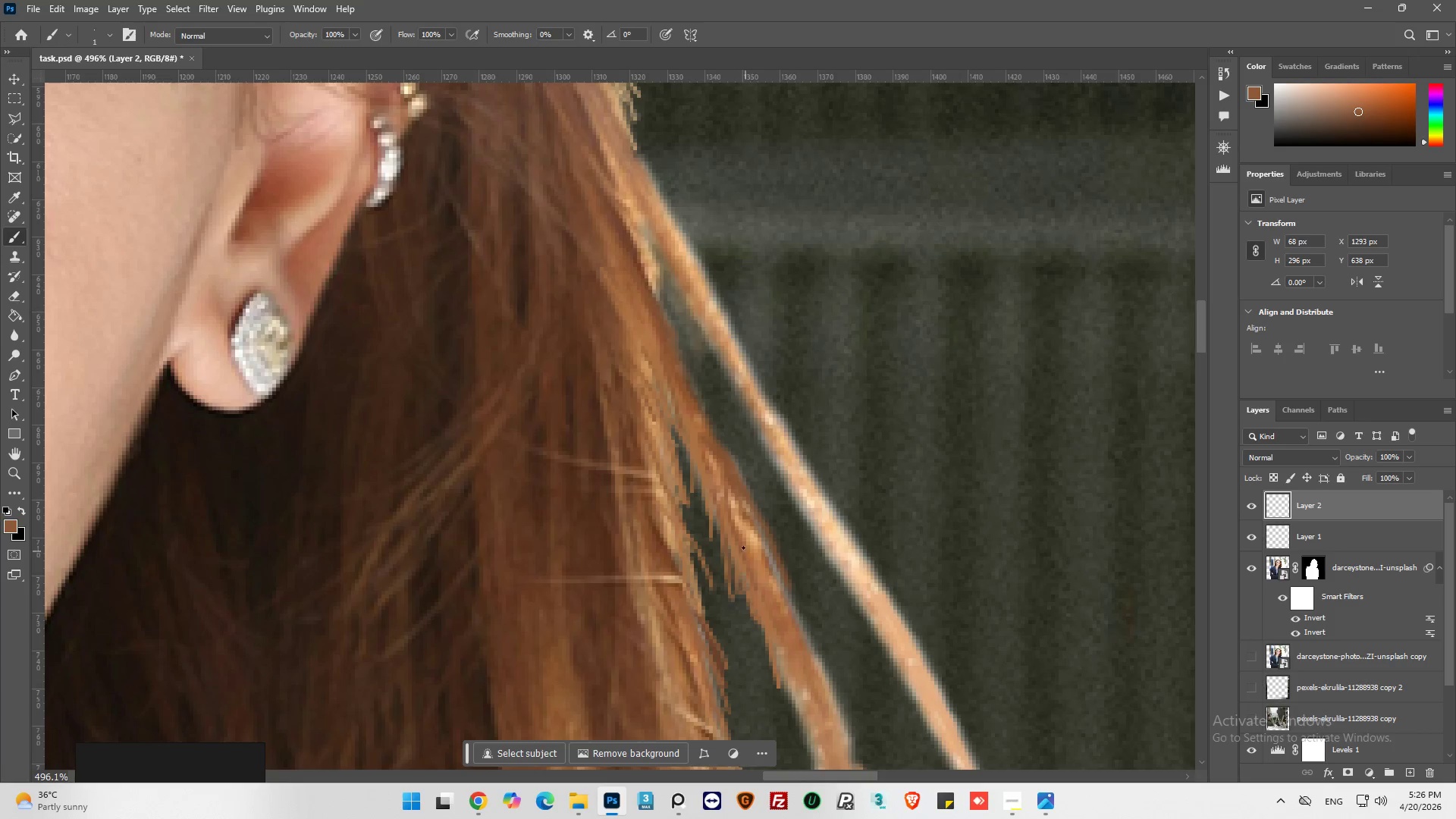 
left_click_drag(start_coordinate=[742, 571], to_coordinate=[773, 659])
 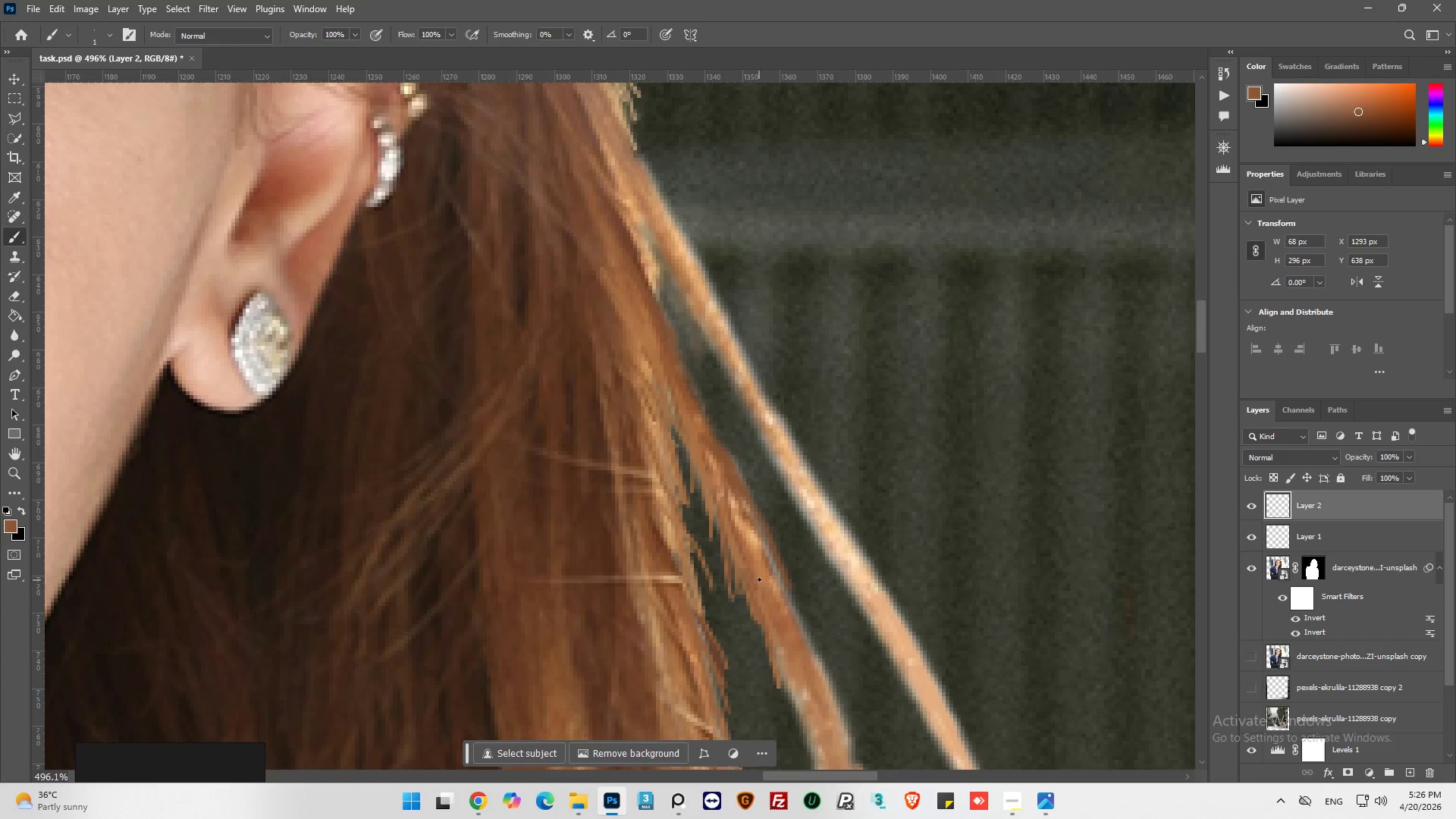 
left_click_drag(start_coordinate=[764, 593], to_coordinate=[779, 667])
 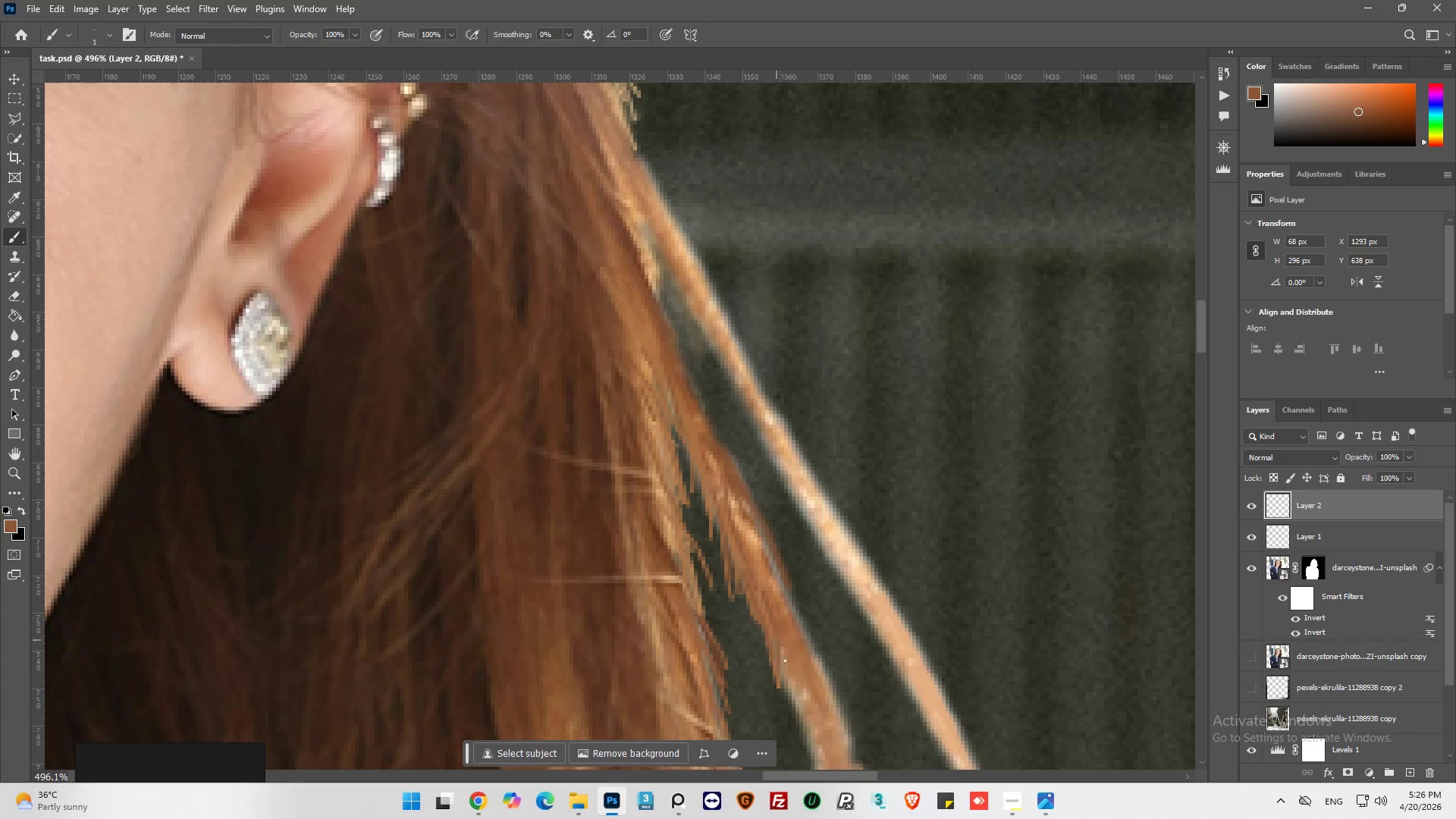 
left_click_drag(start_coordinate=[777, 643], to_coordinate=[792, 695])
 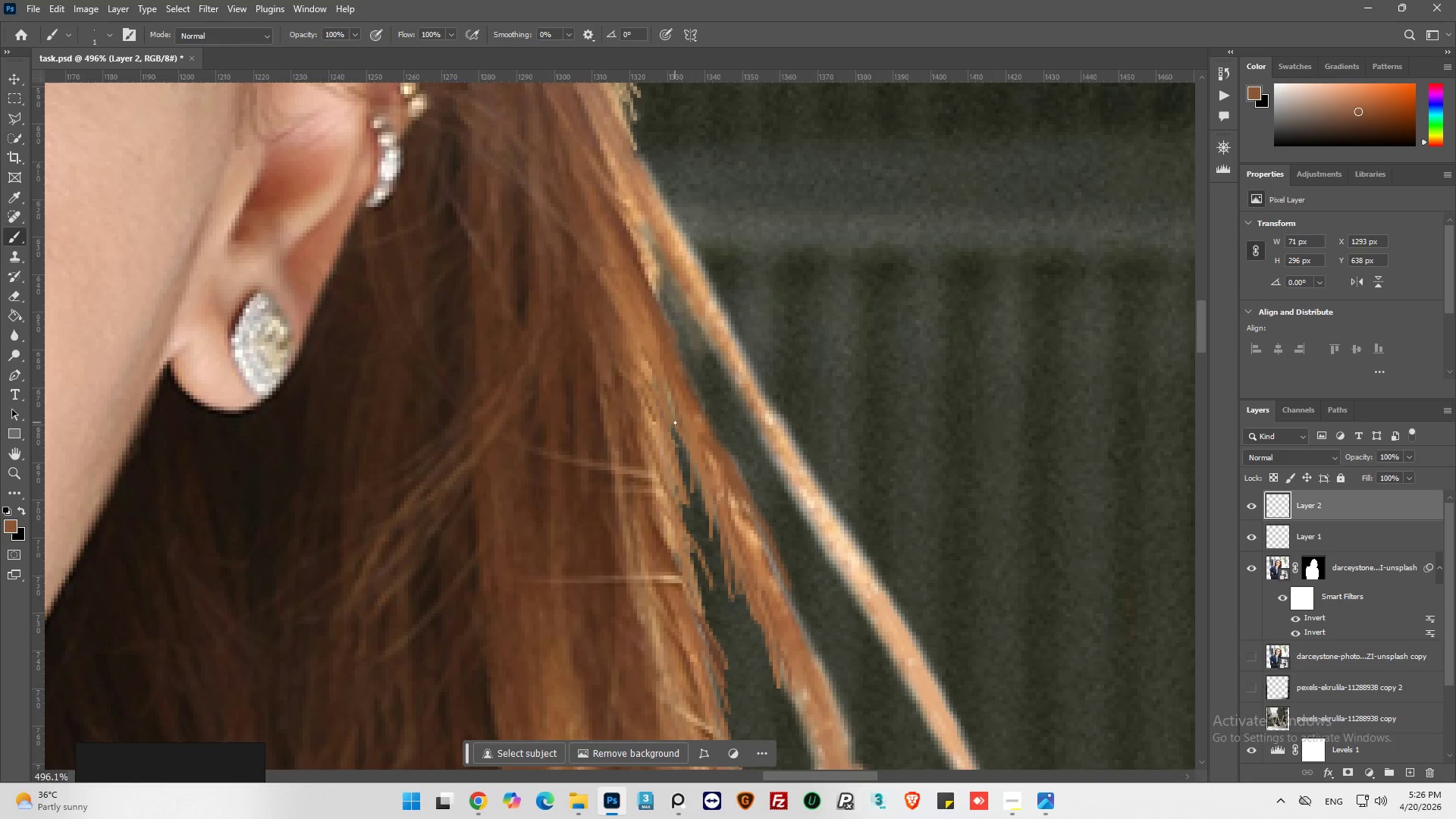 
left_click_drag(start_coordinate=[687, 427], to_coordinate=[722, 498])
 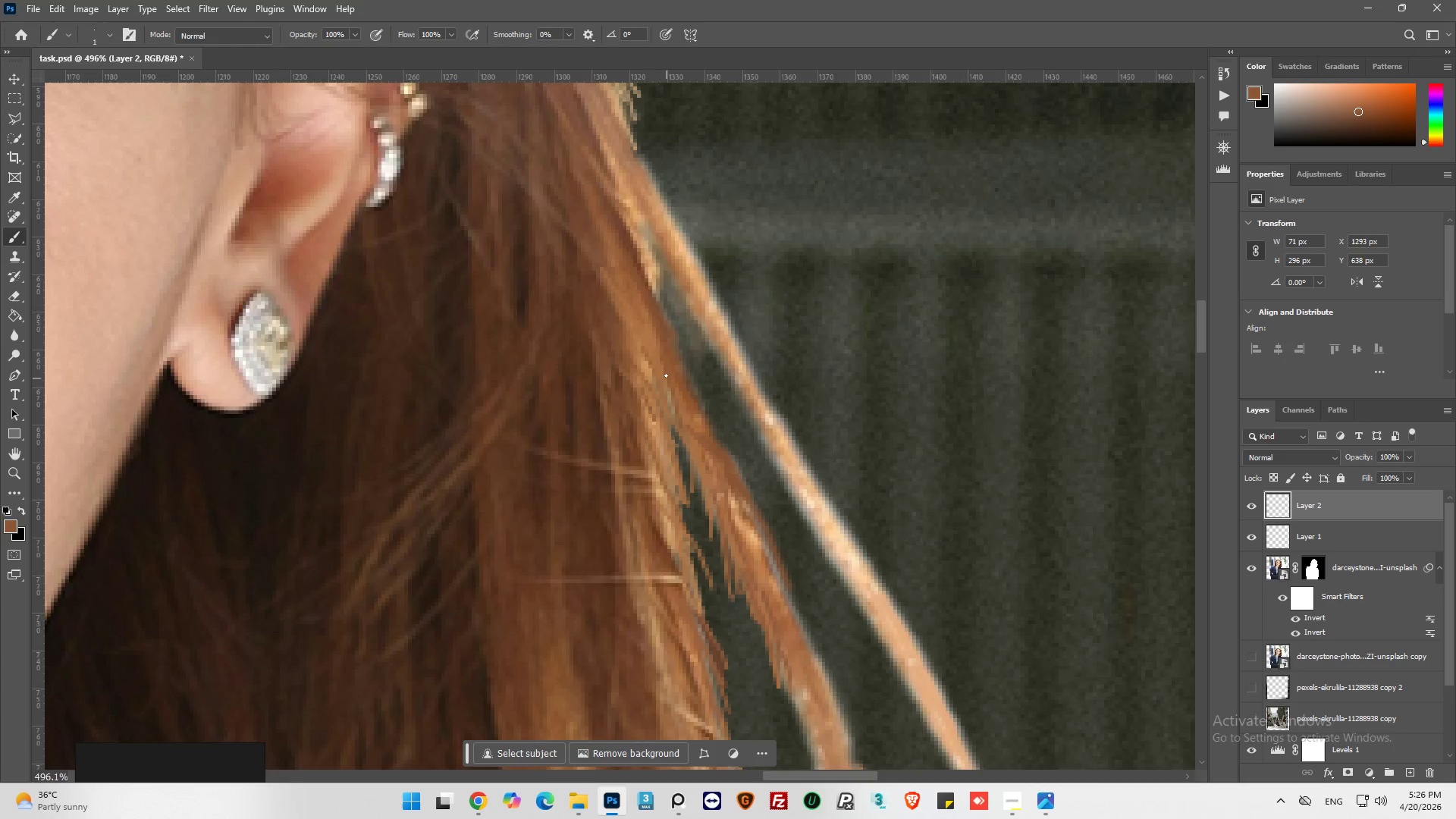 
left_click_drag(start_coordinate=[666, 372], to_coordinate=[687, 441])
 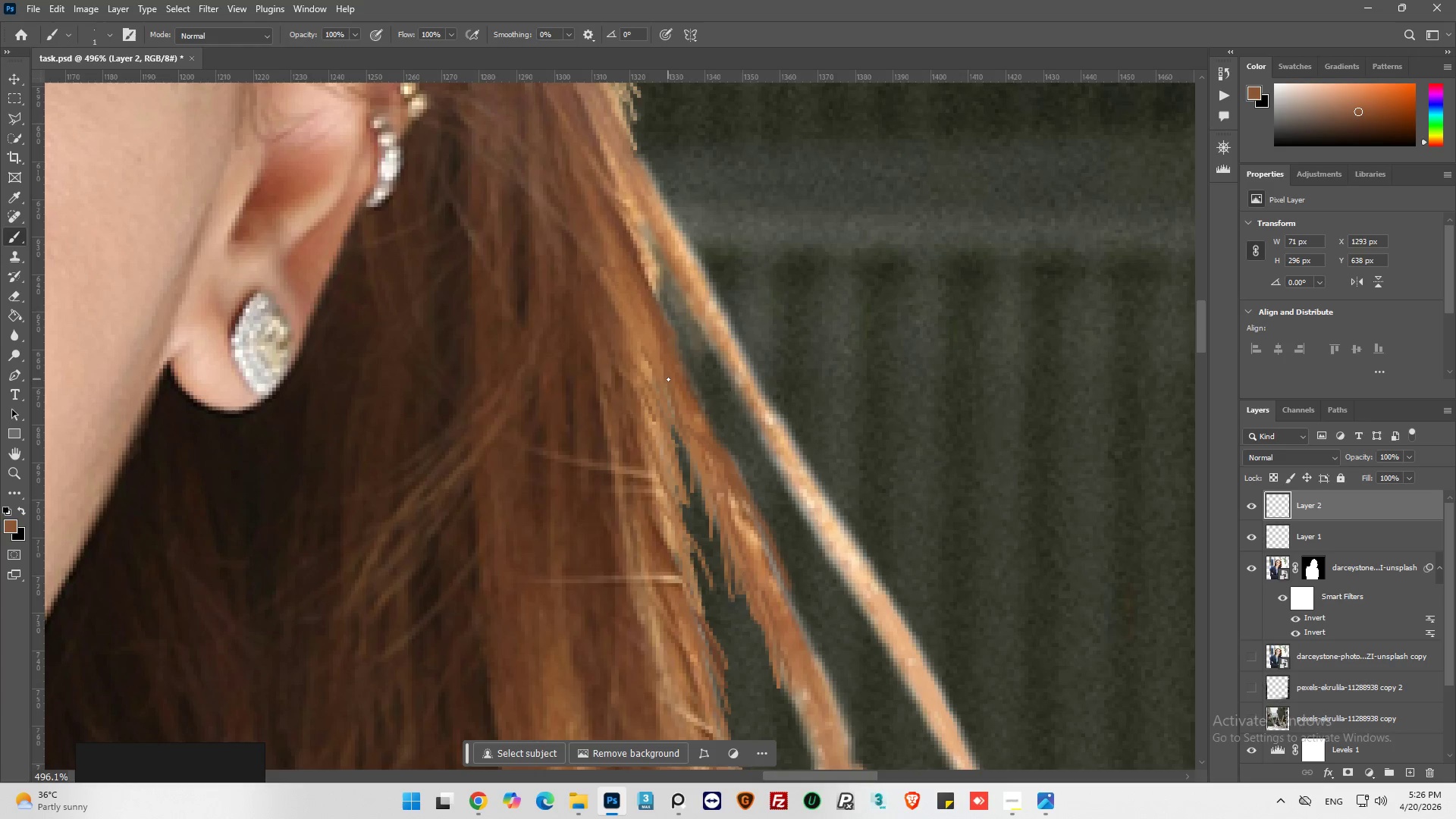 
left_click_drag(start_coordinate=[668, 379], to_coordinate=[681, 450])
 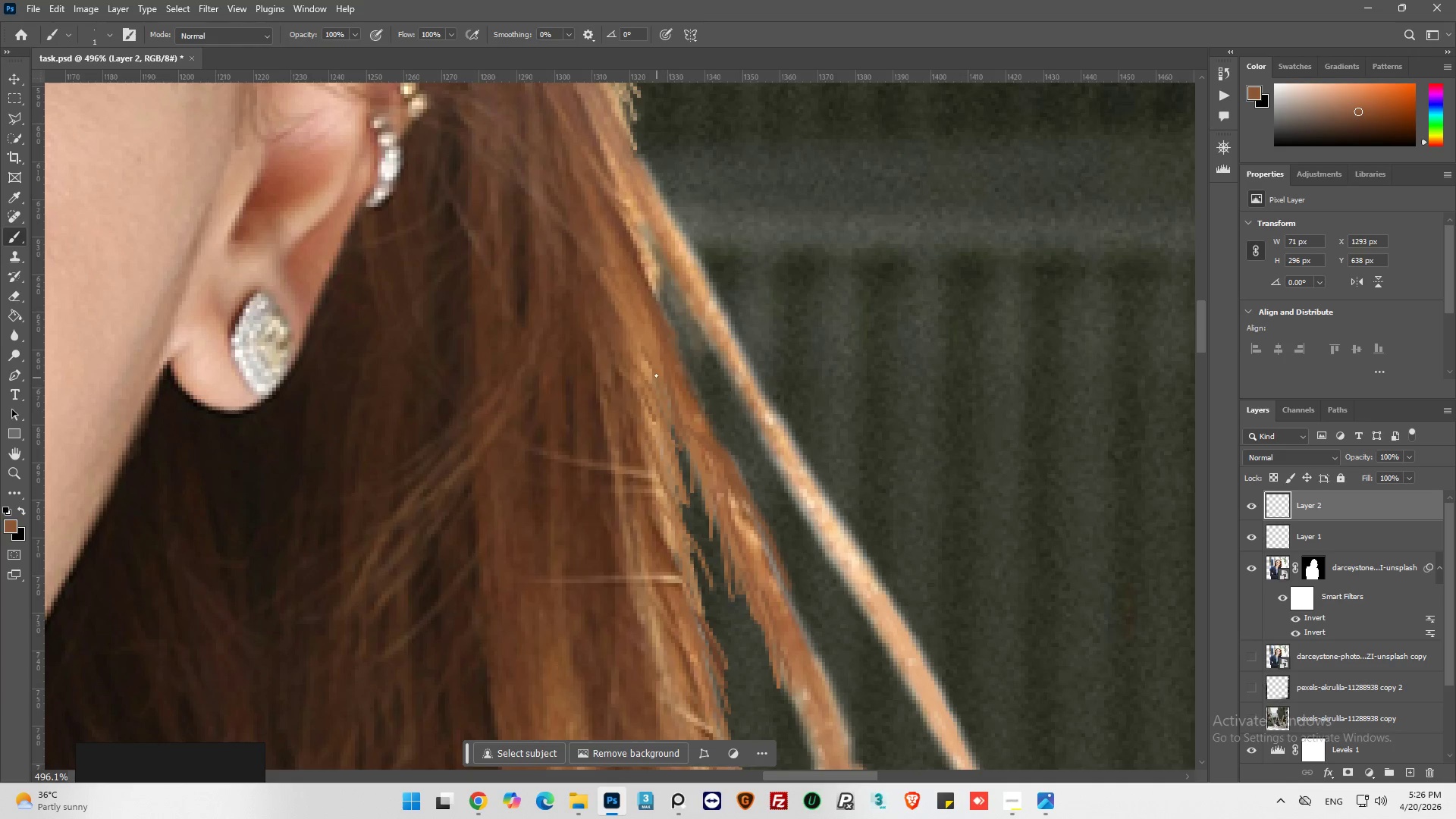 
left_click_drag(start_coordinate=[656, 372], to_coordinate=[678, 440])
 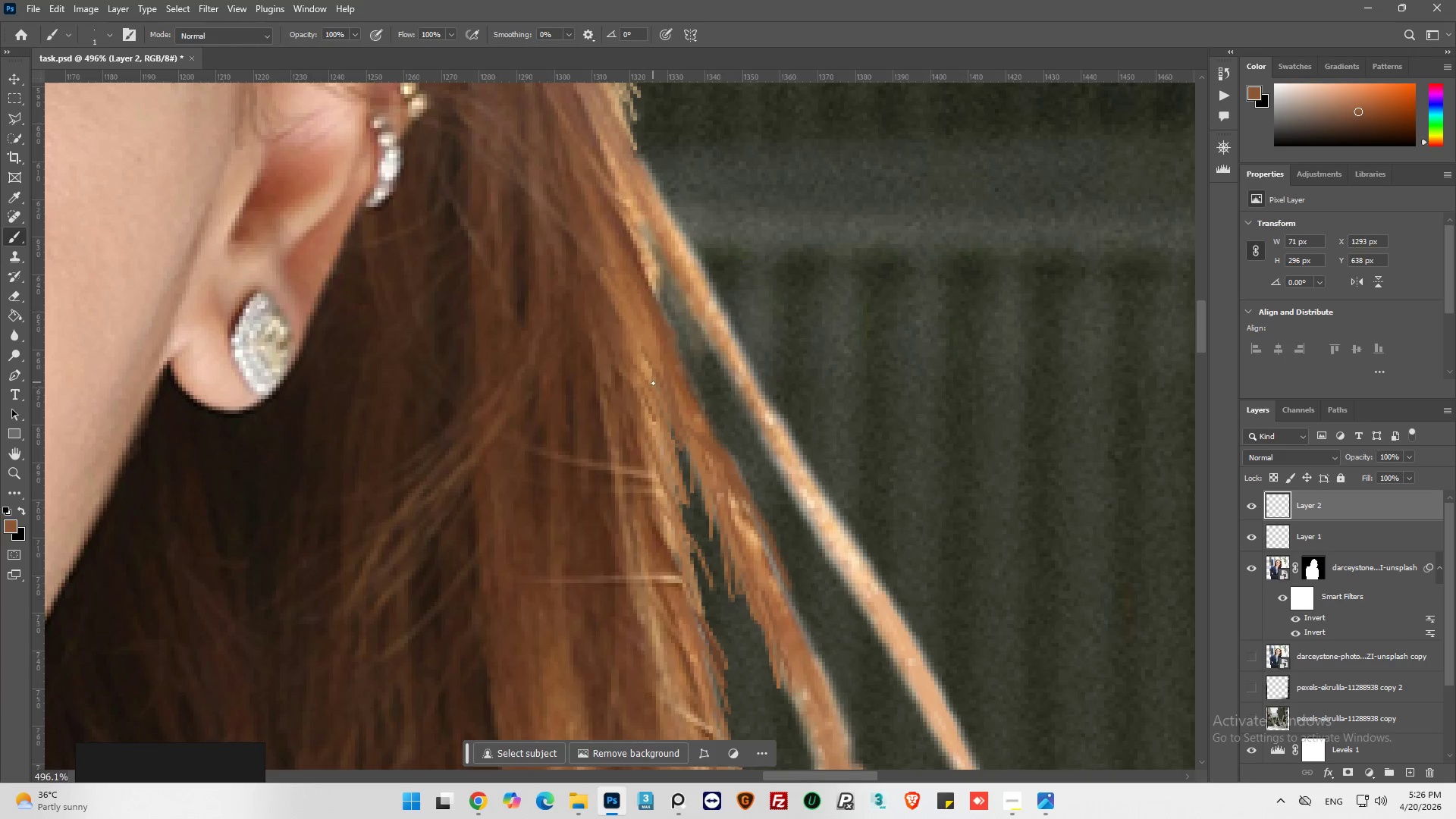 
left_click_drag(start_coordinate=[653, 387], to_coordinate=[680, 494])
 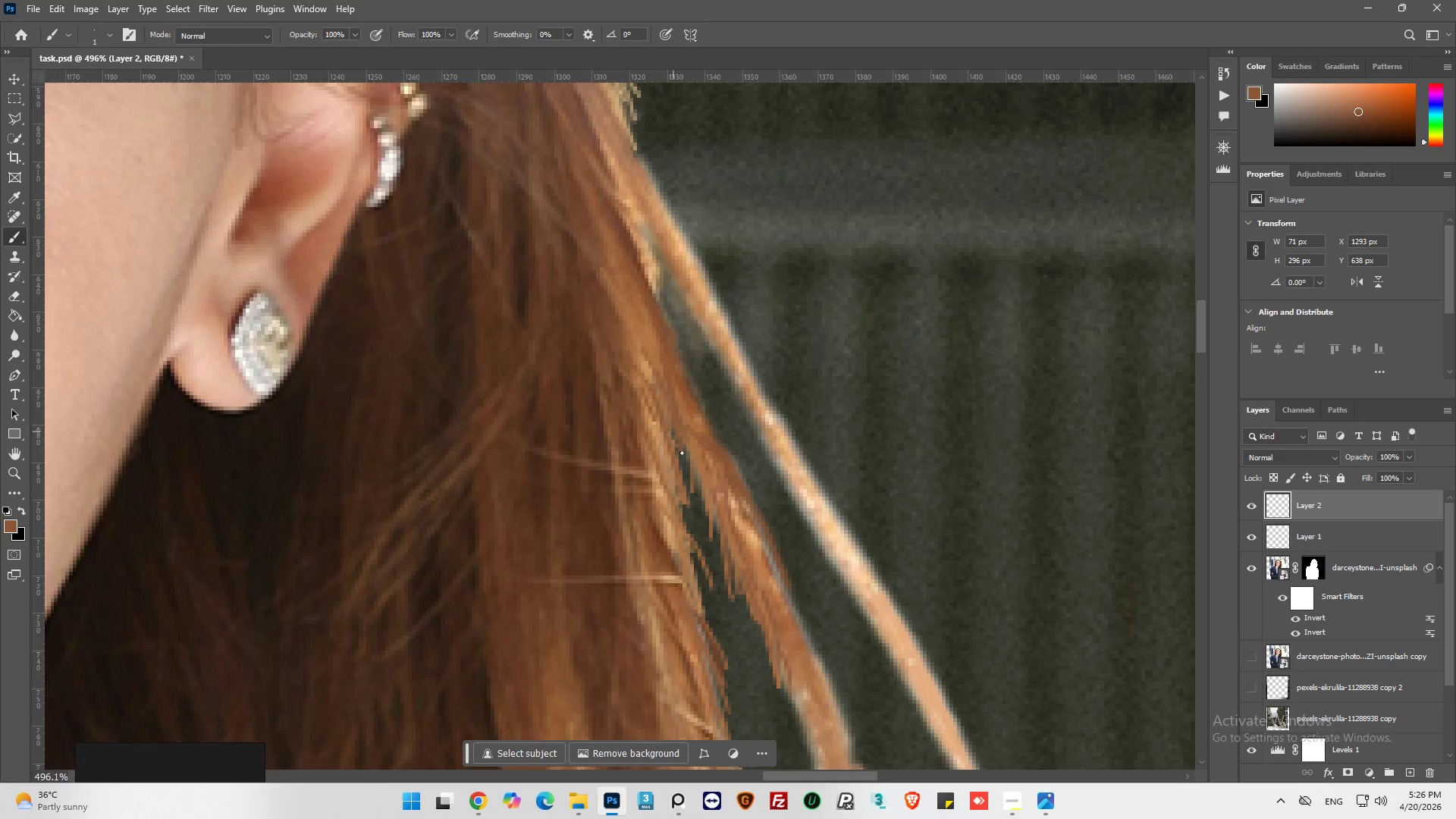 
key(Alt+AltLeft)
 